 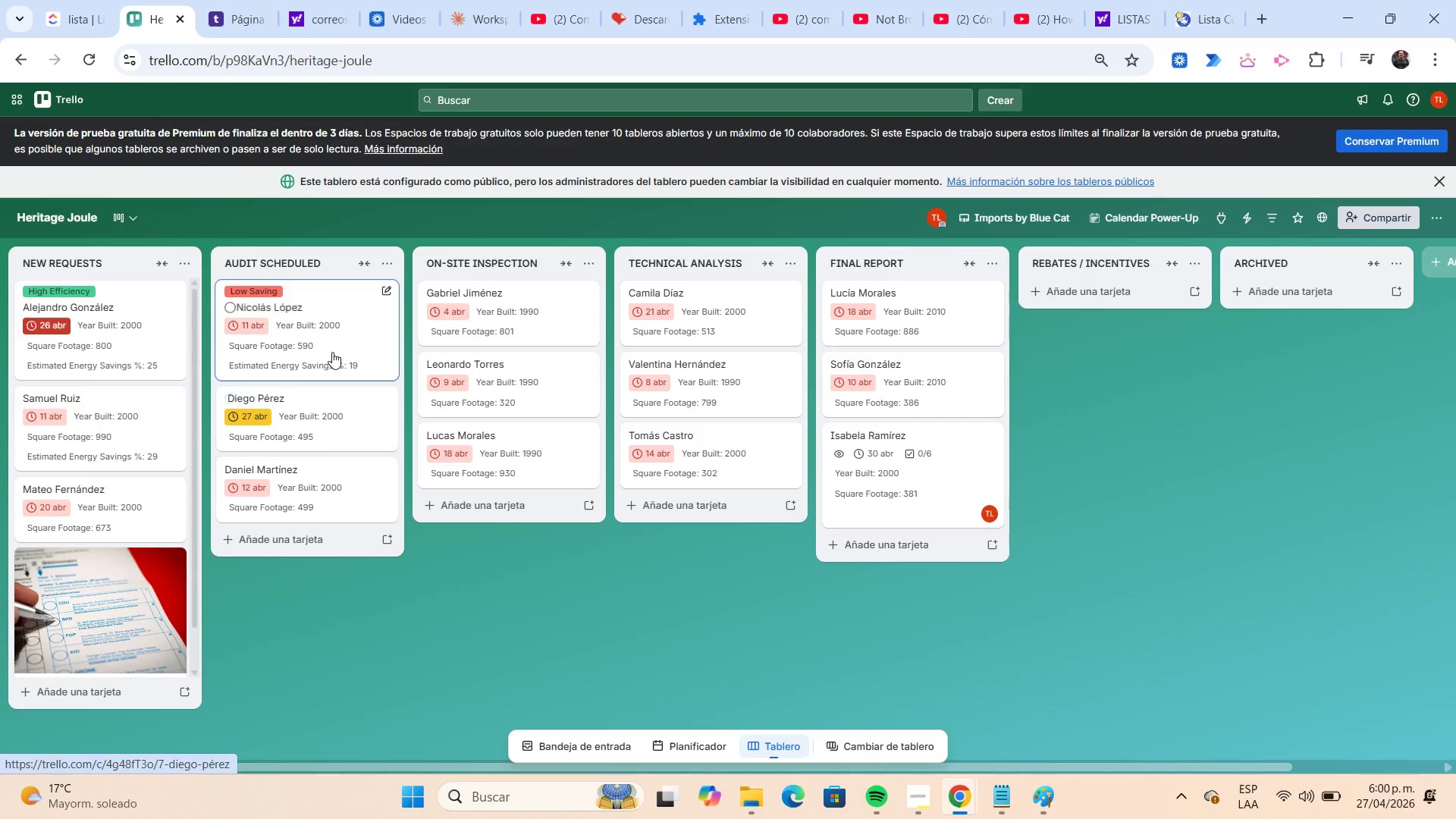 
left_click([332, 352])
 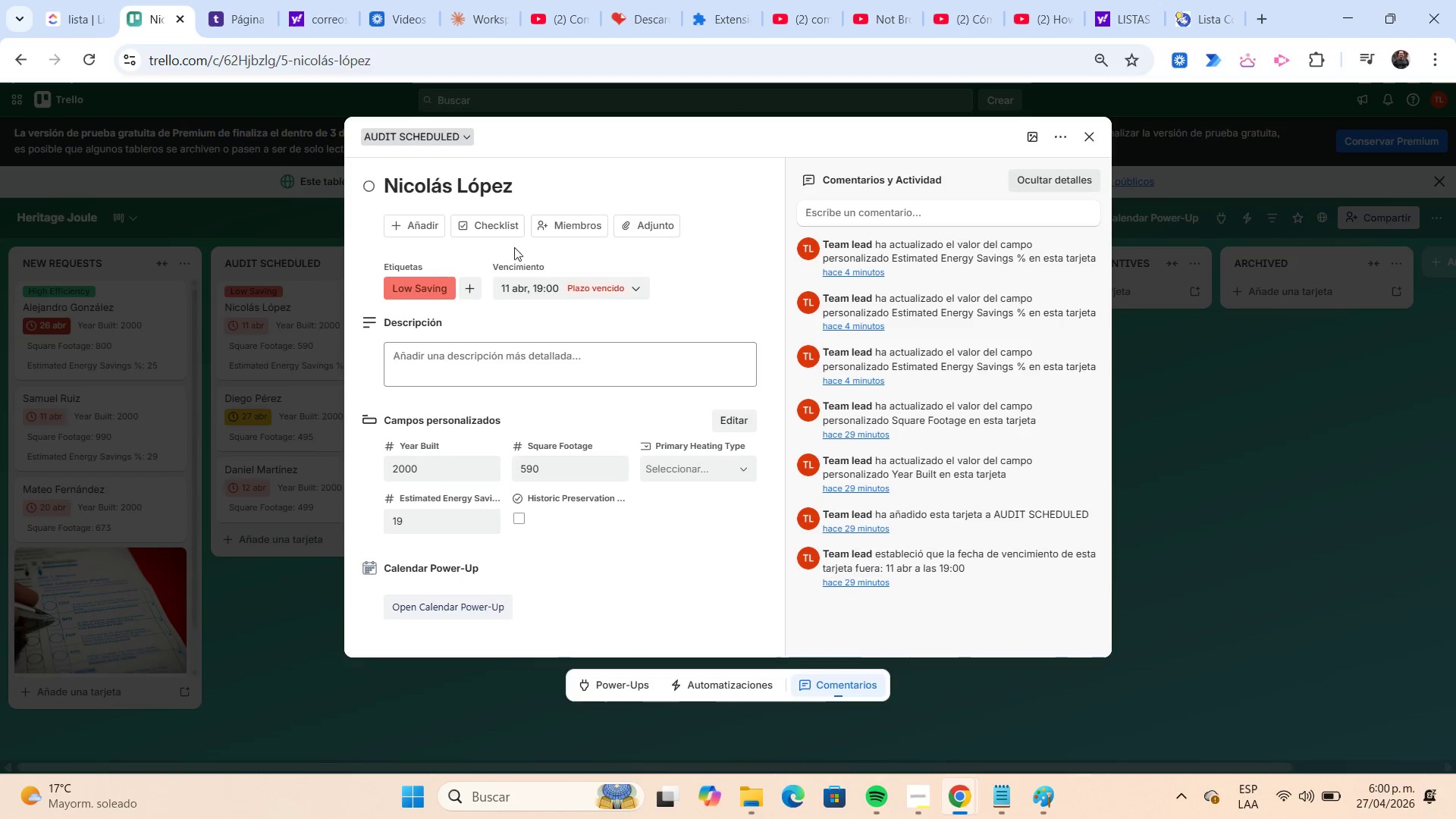 
left_click([504, 228])
 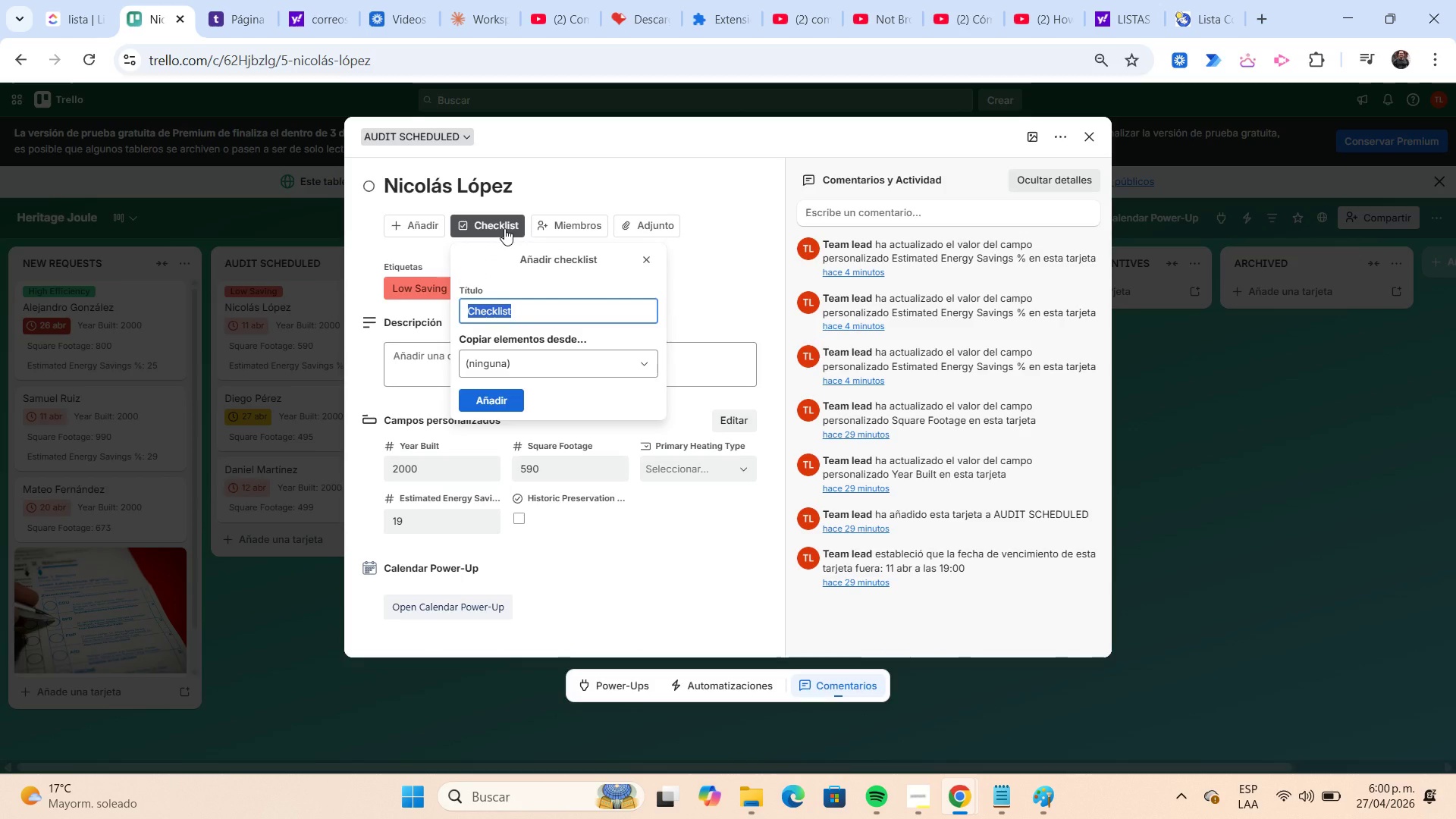 
type(Site Visit Prep)
 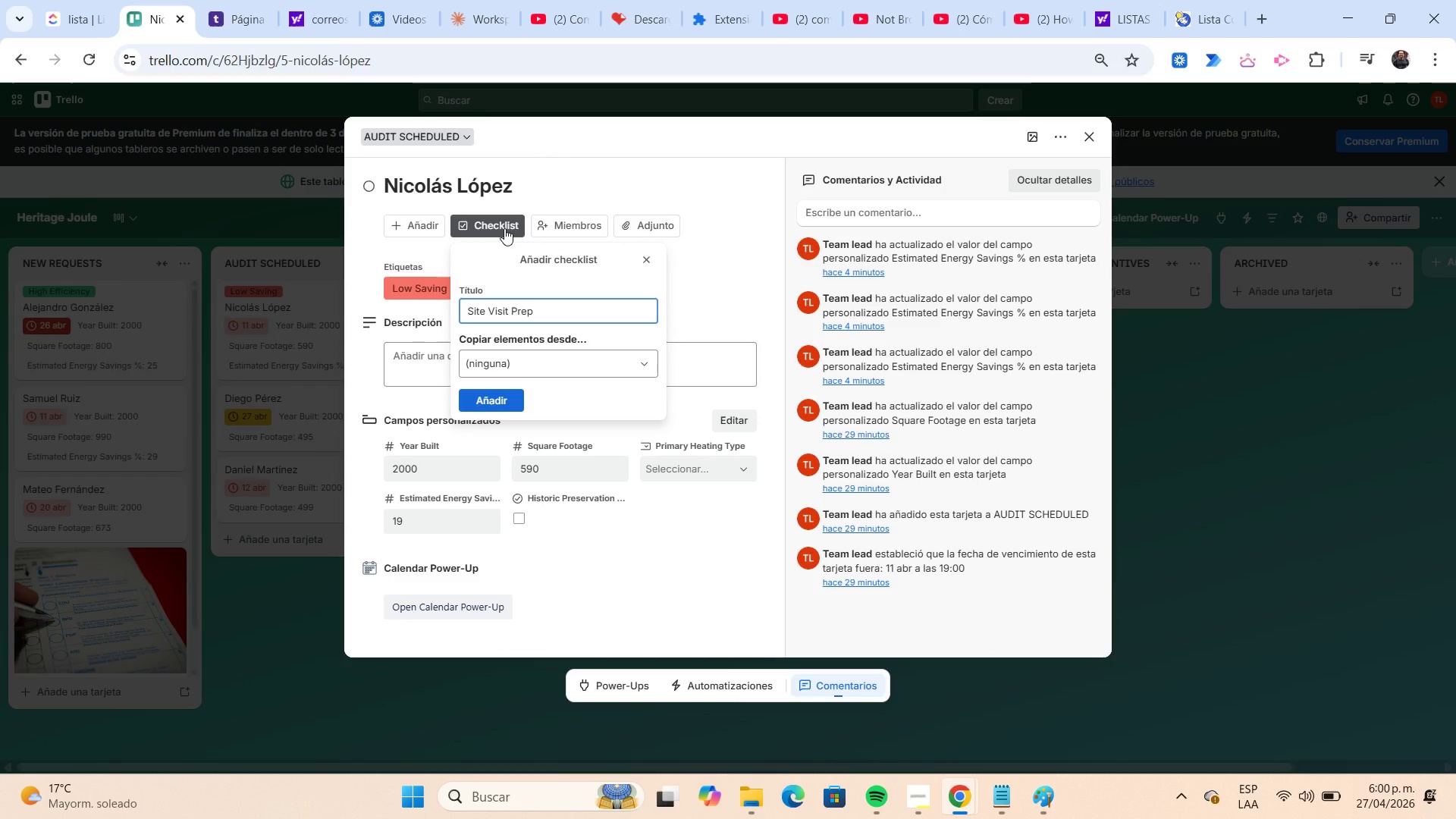 
wait(6.0)
 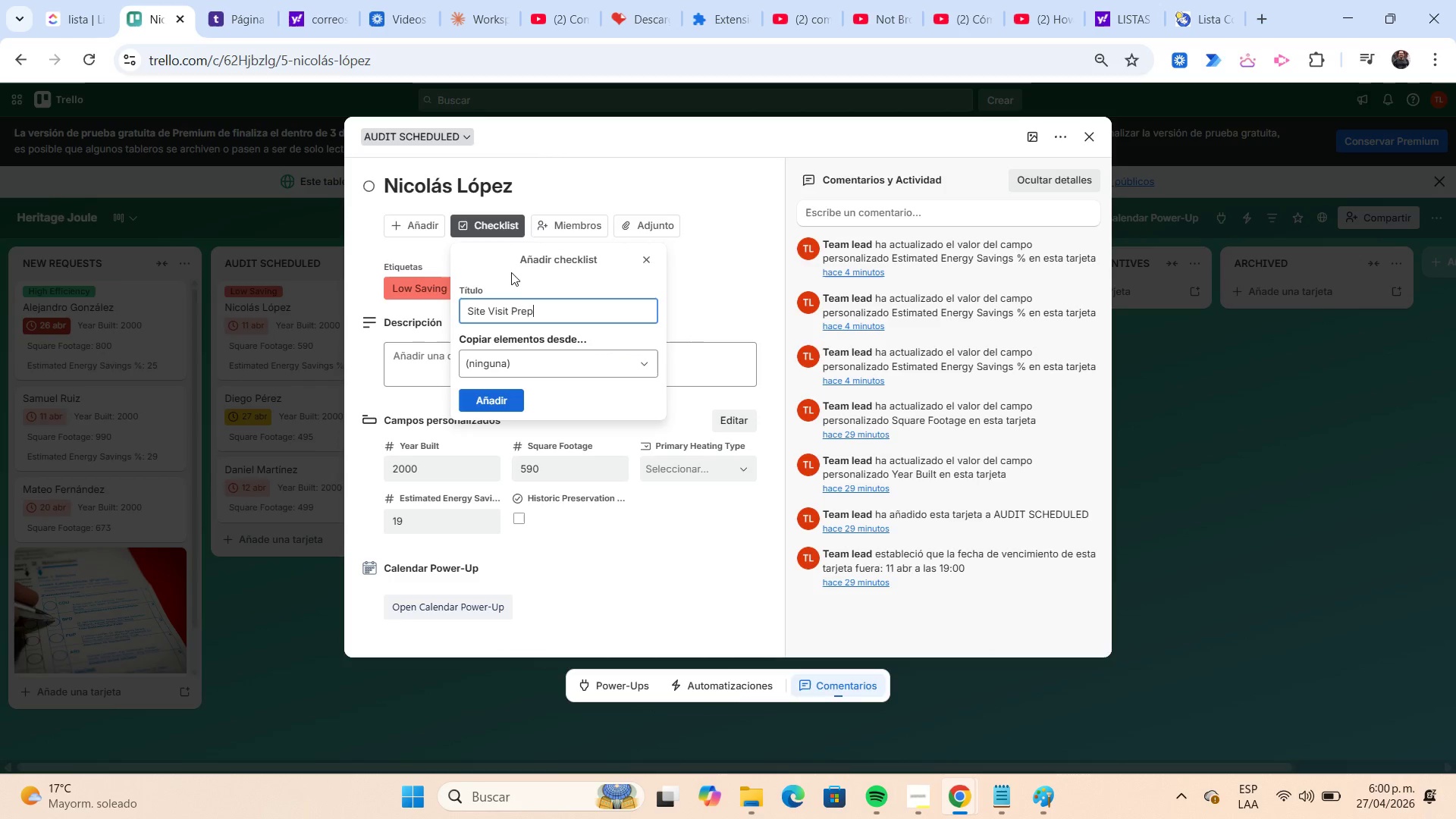 
type(Confirm appointment with client)
 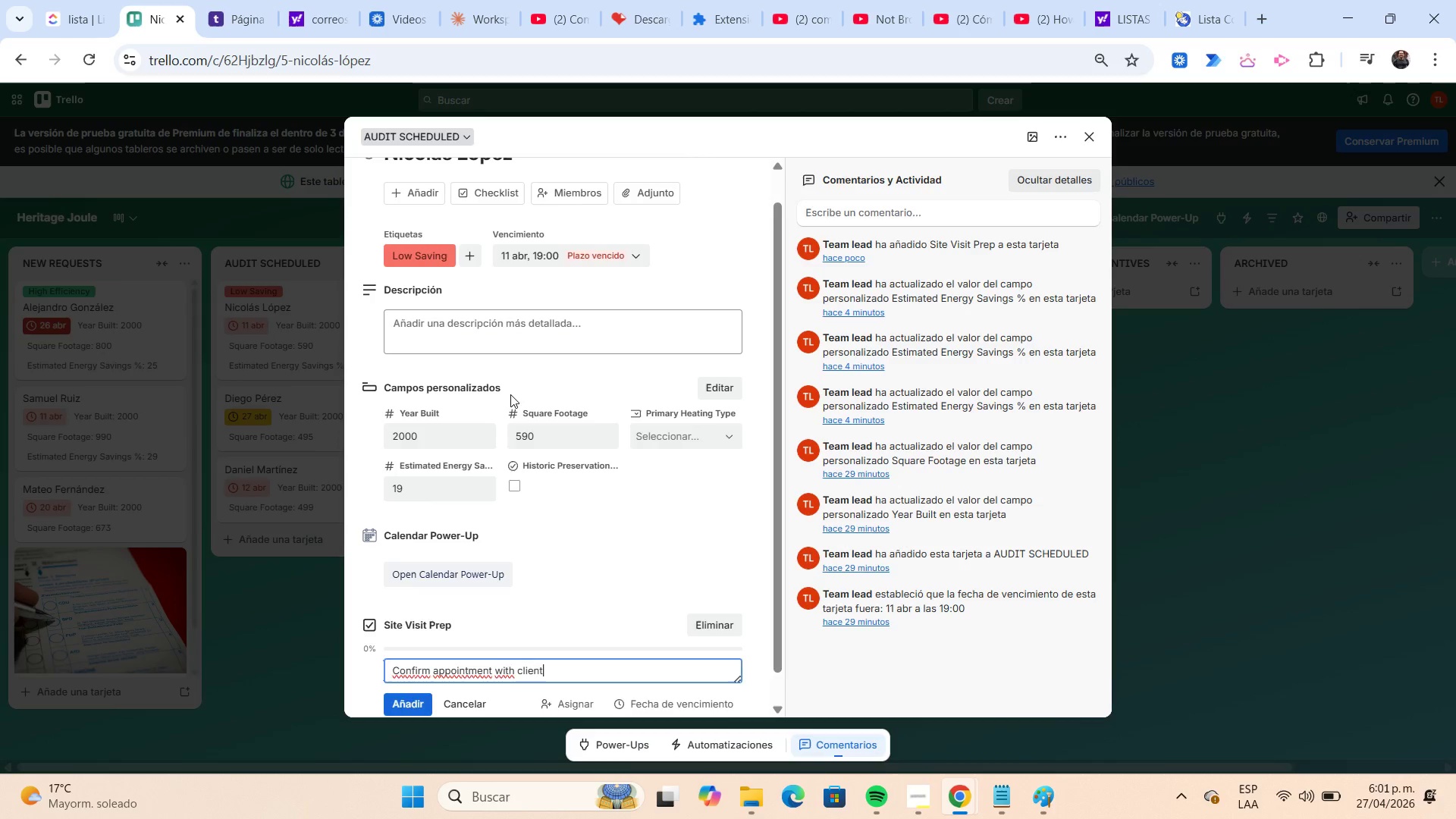 
key(Enter)
 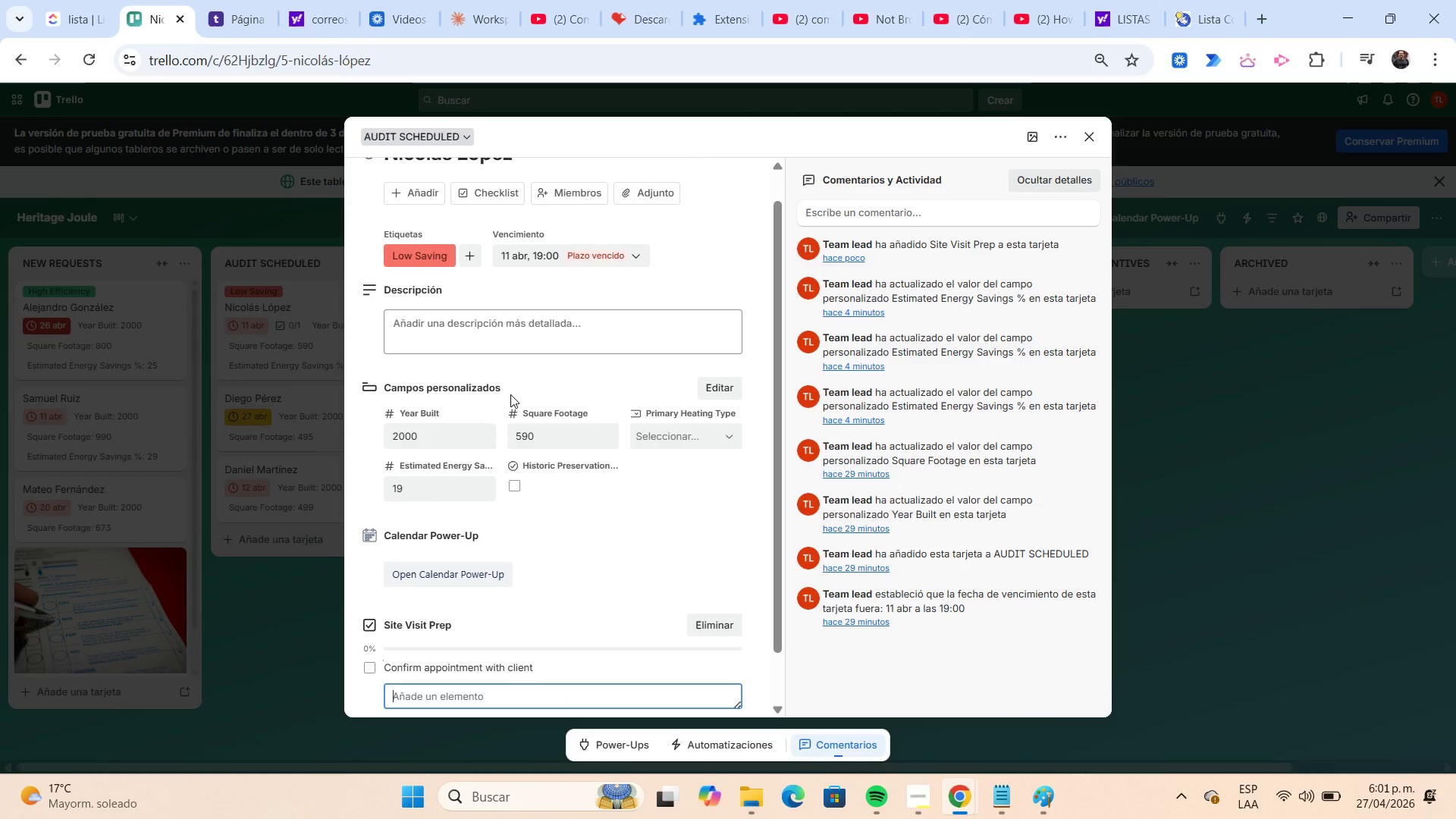 
scroll: coordinate [510, 394], scroll_direction: down, amount: 2.0
 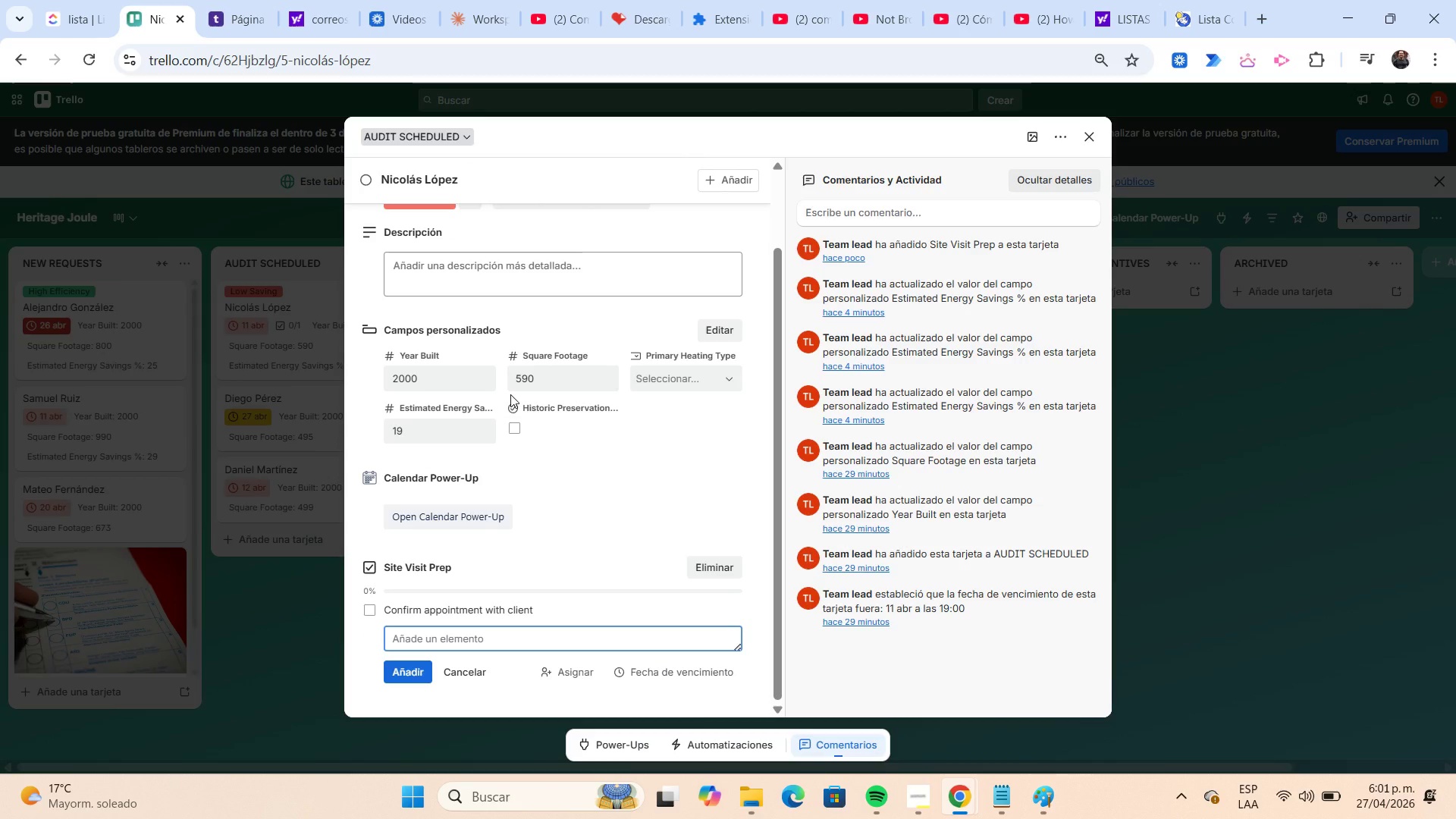 
type(Charge thermal camera)
 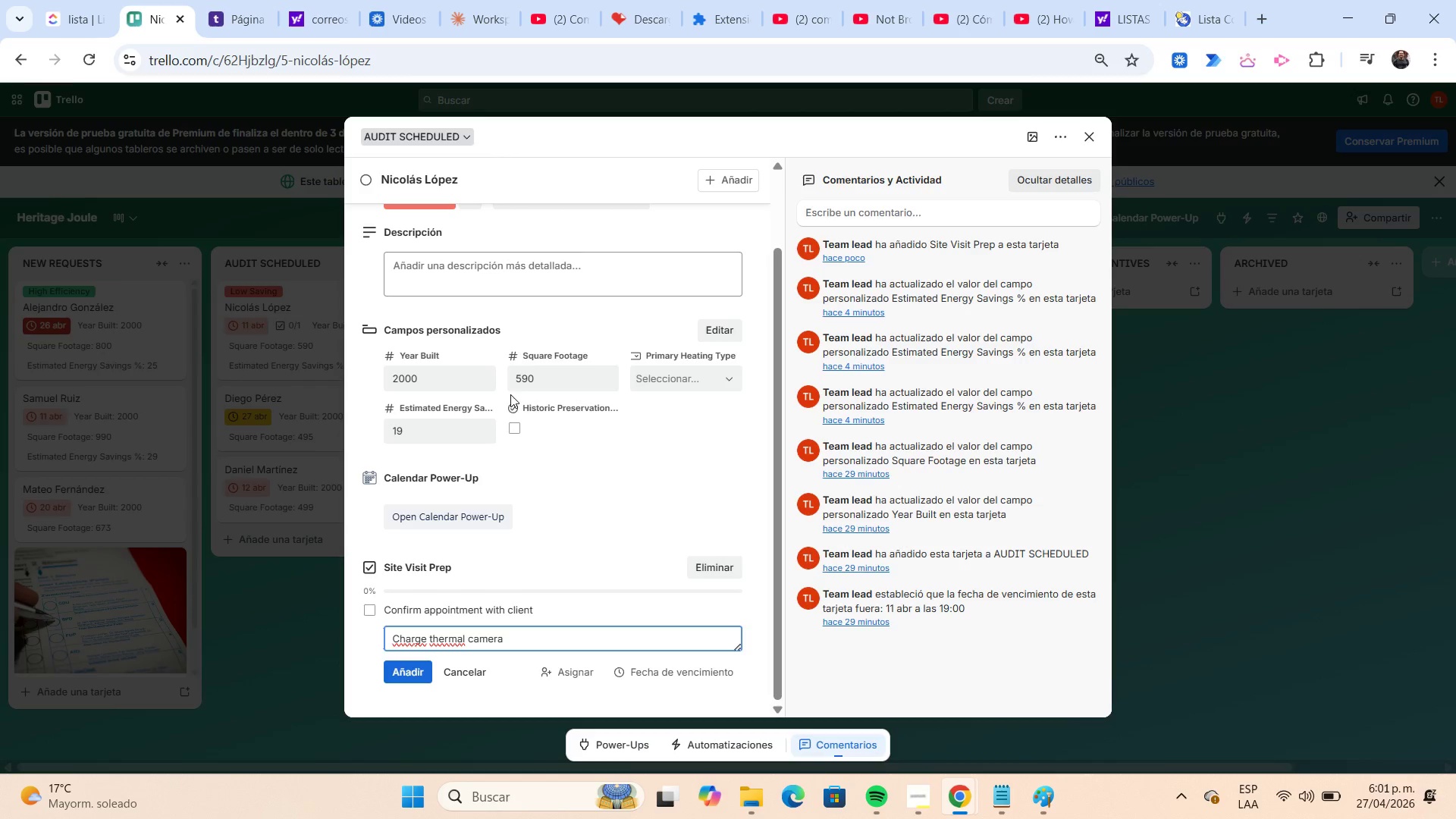 
key(Enter)
 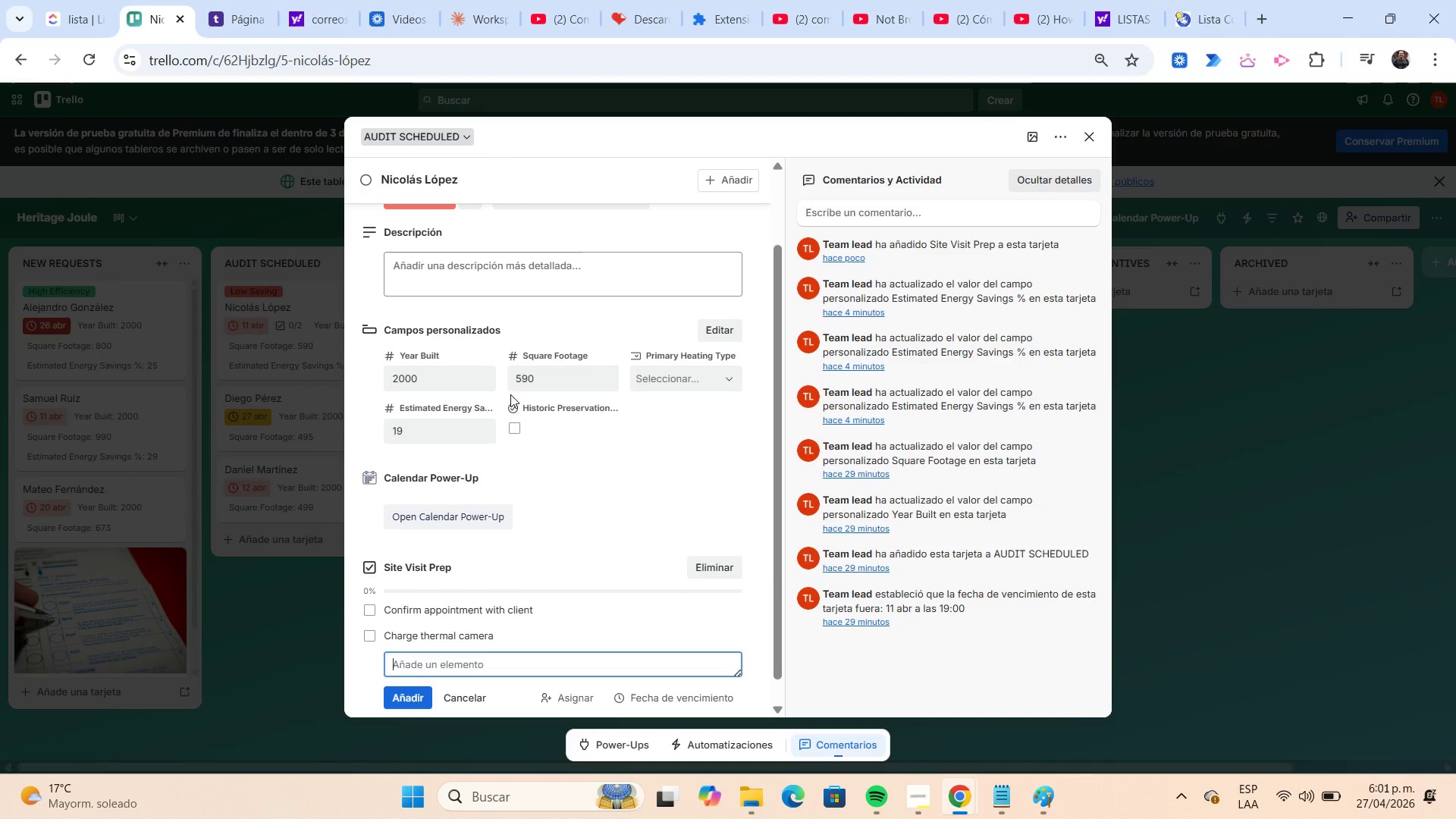 
type(Prepare blower door kit)
 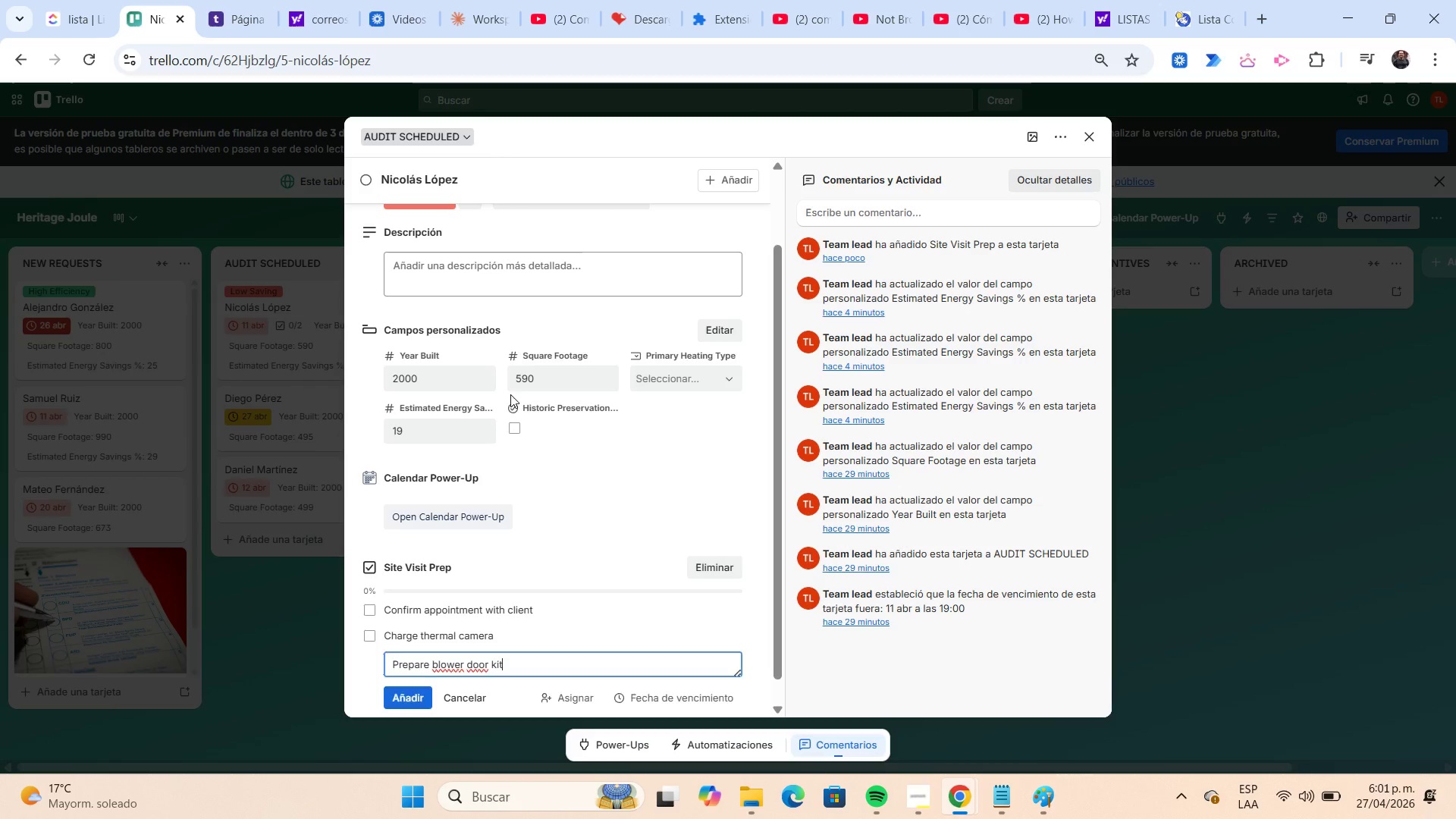 
key(Enter)
 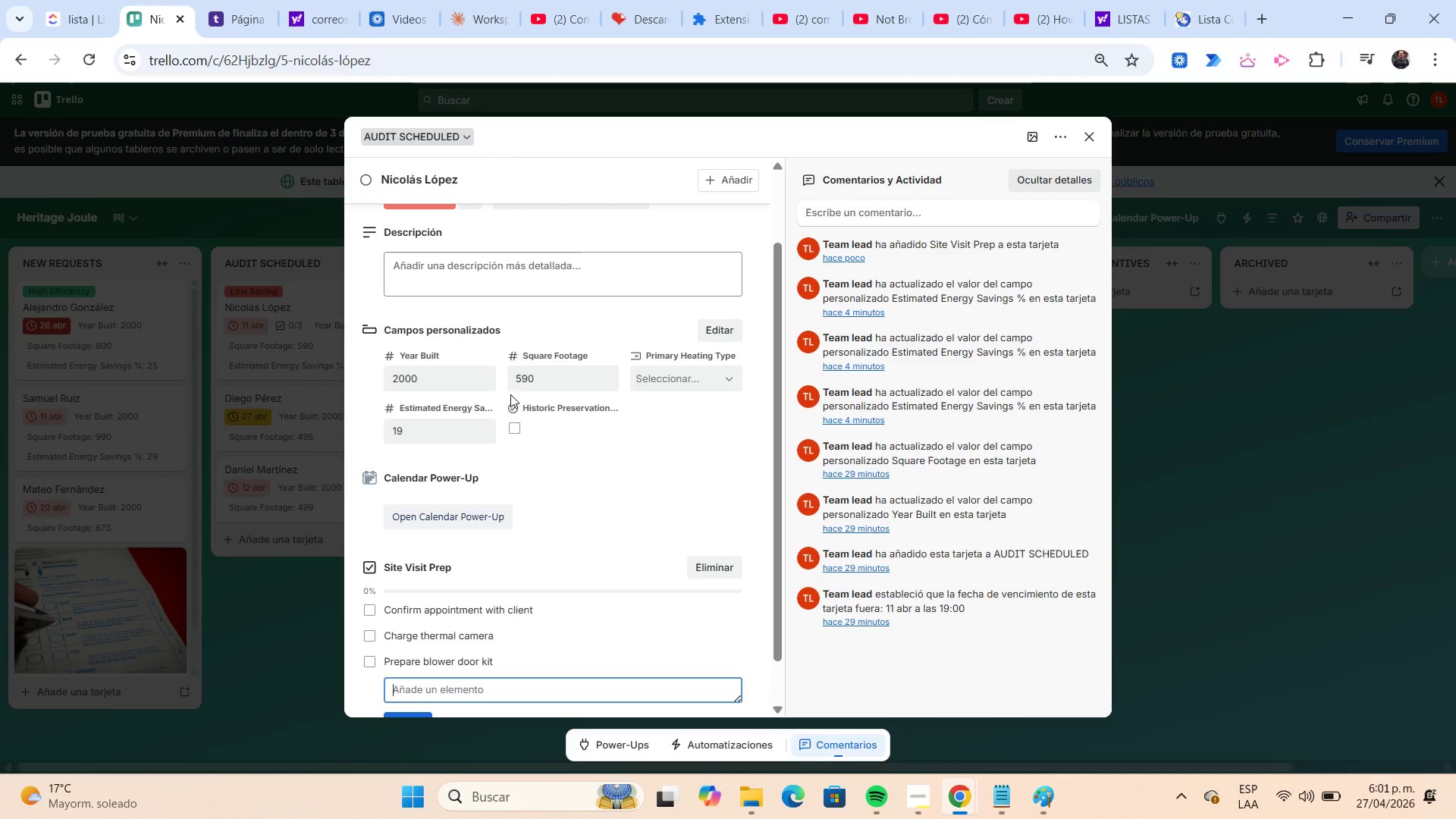 
type(Print inspection)
 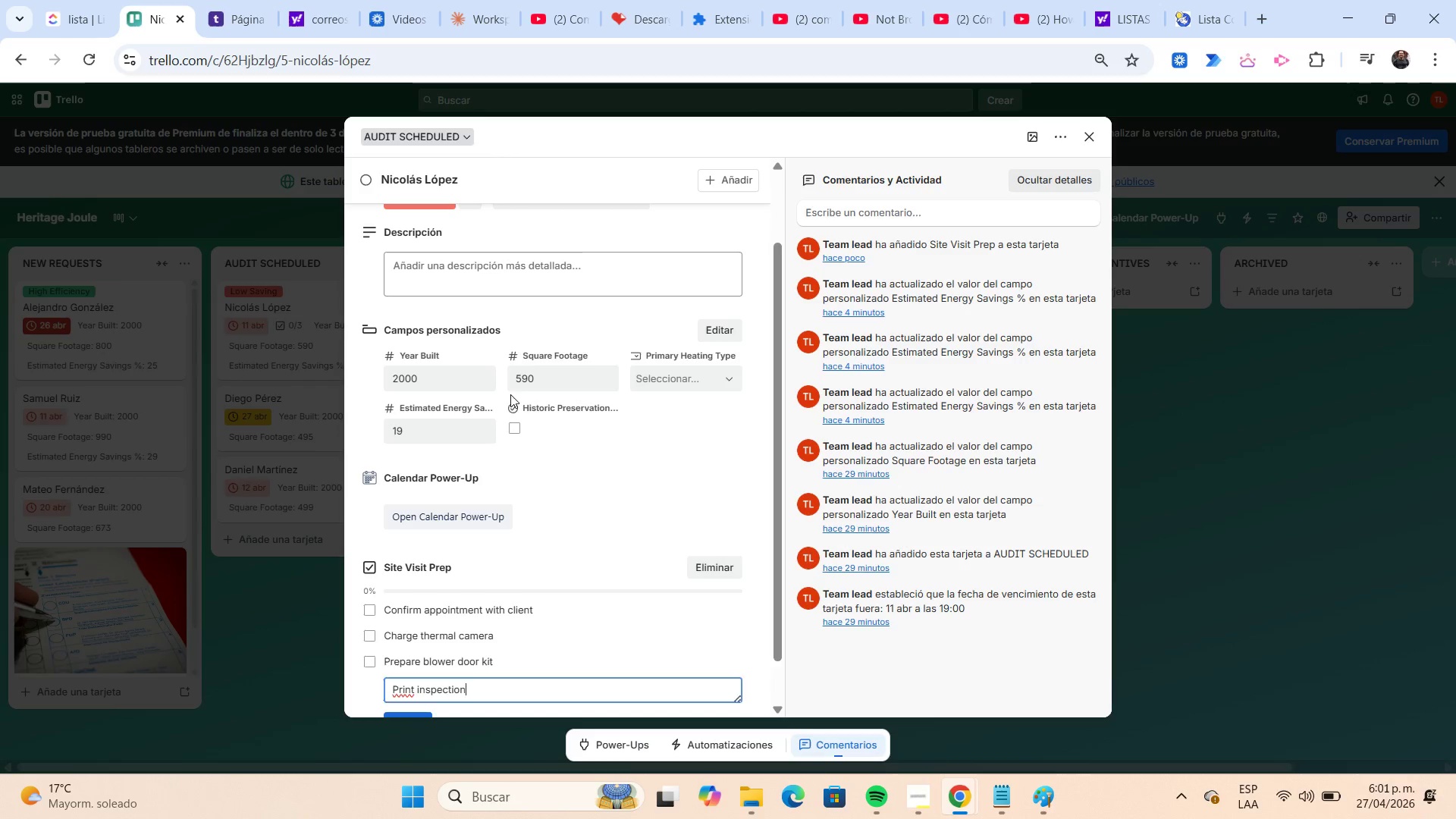 
key(Enter)
 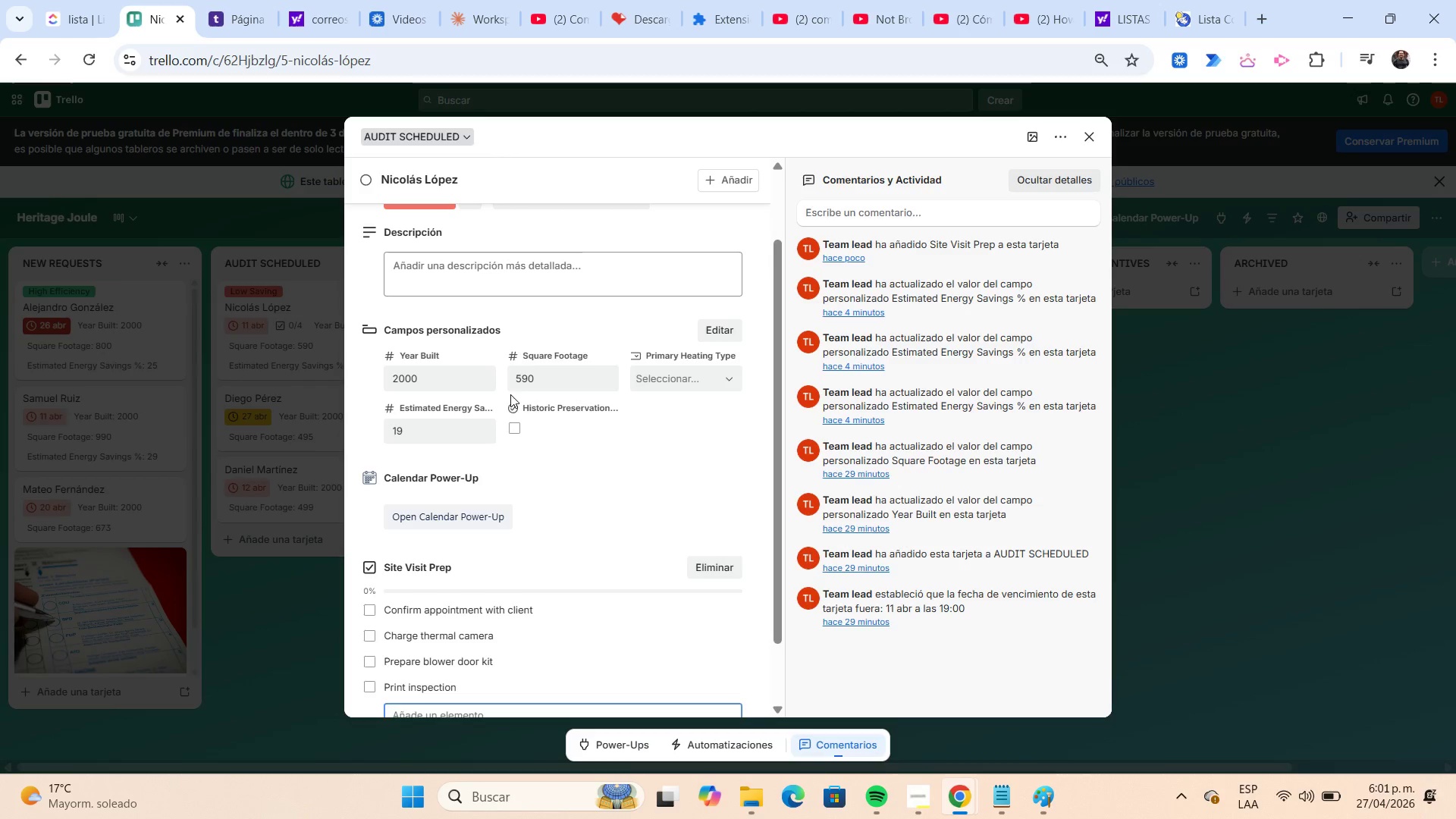 
type(Verify route and travel time)
 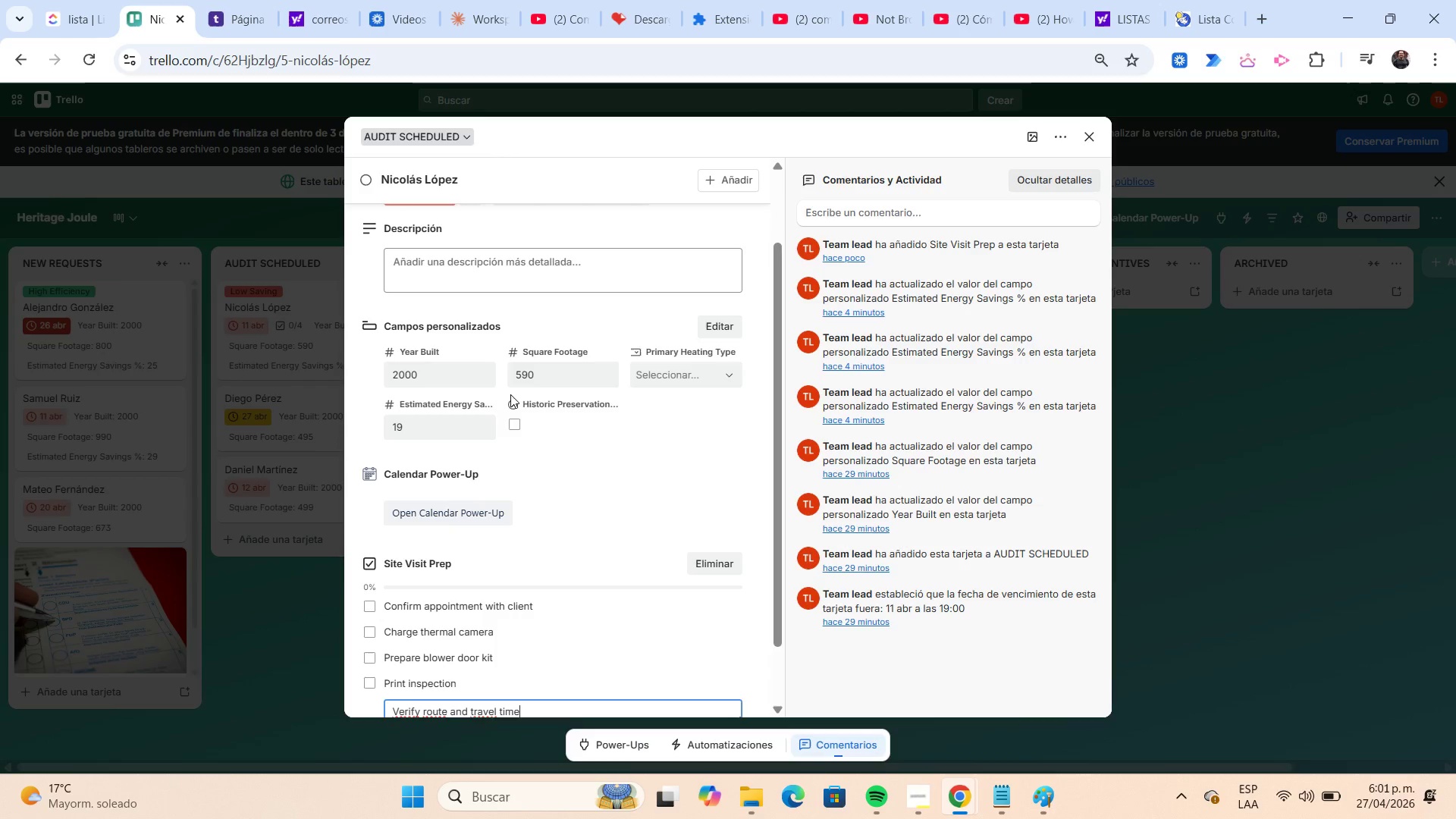 
key(Enter)
 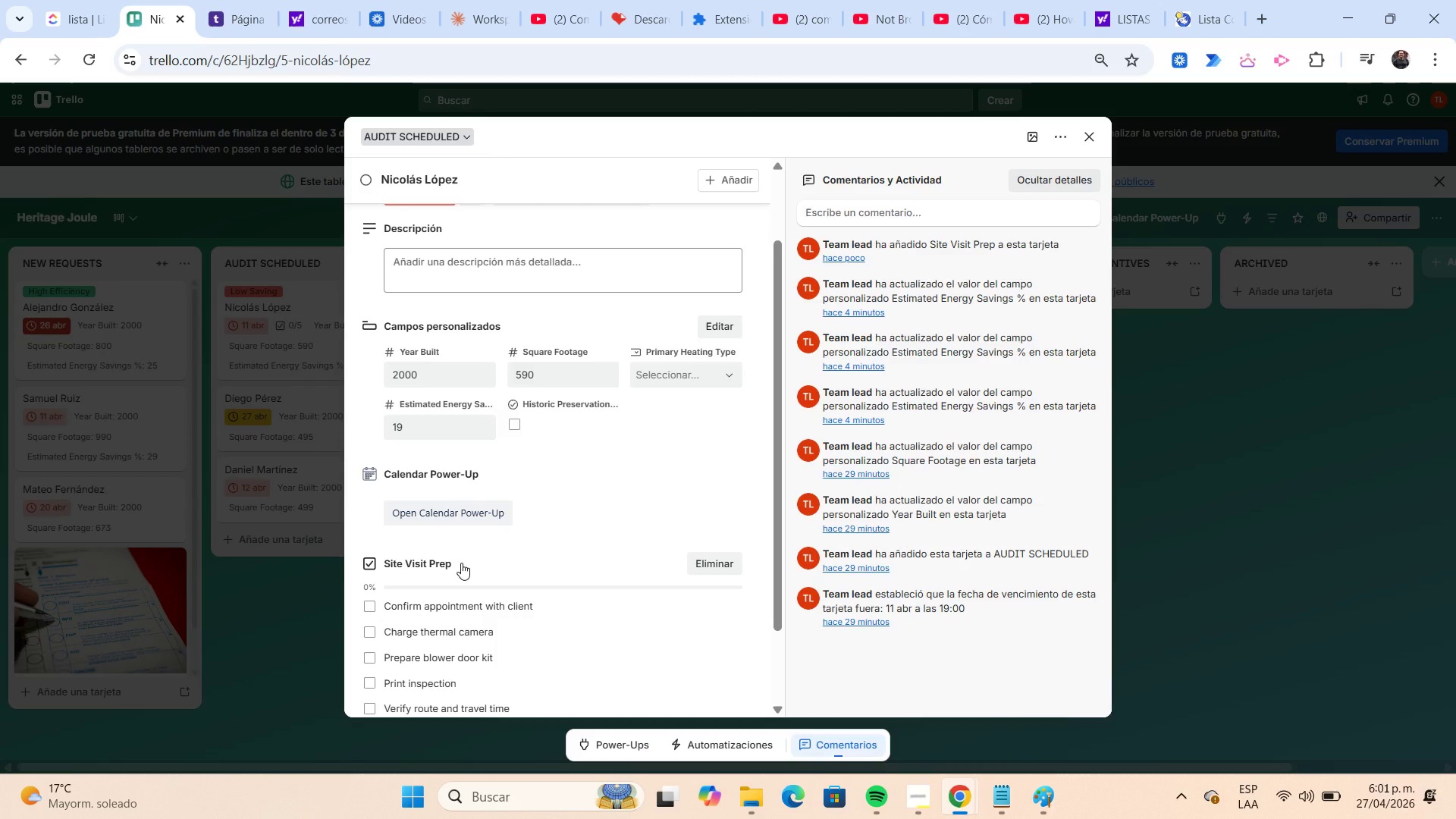 
wait(9.11)
 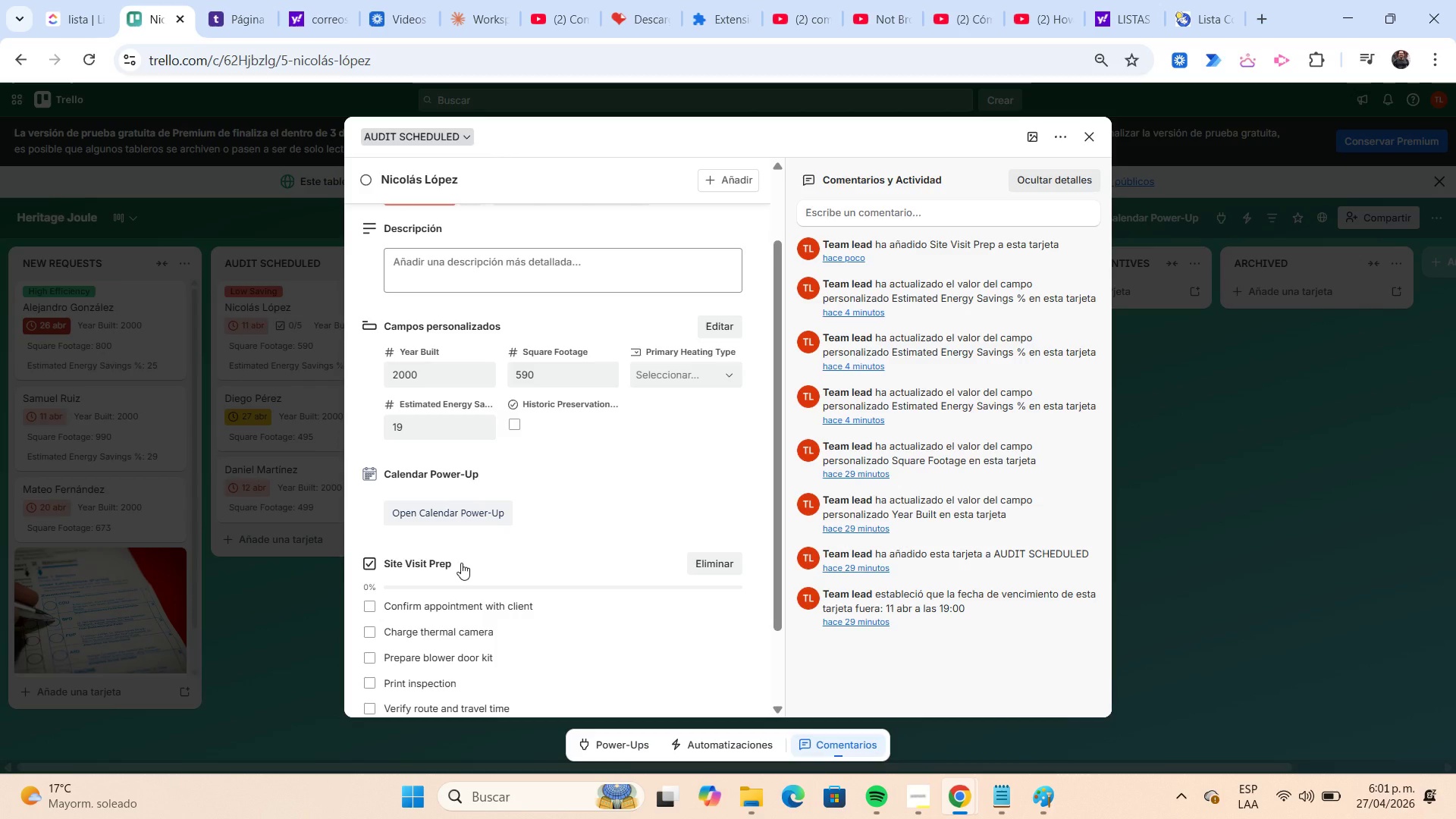 
left_click([1090, 145])
 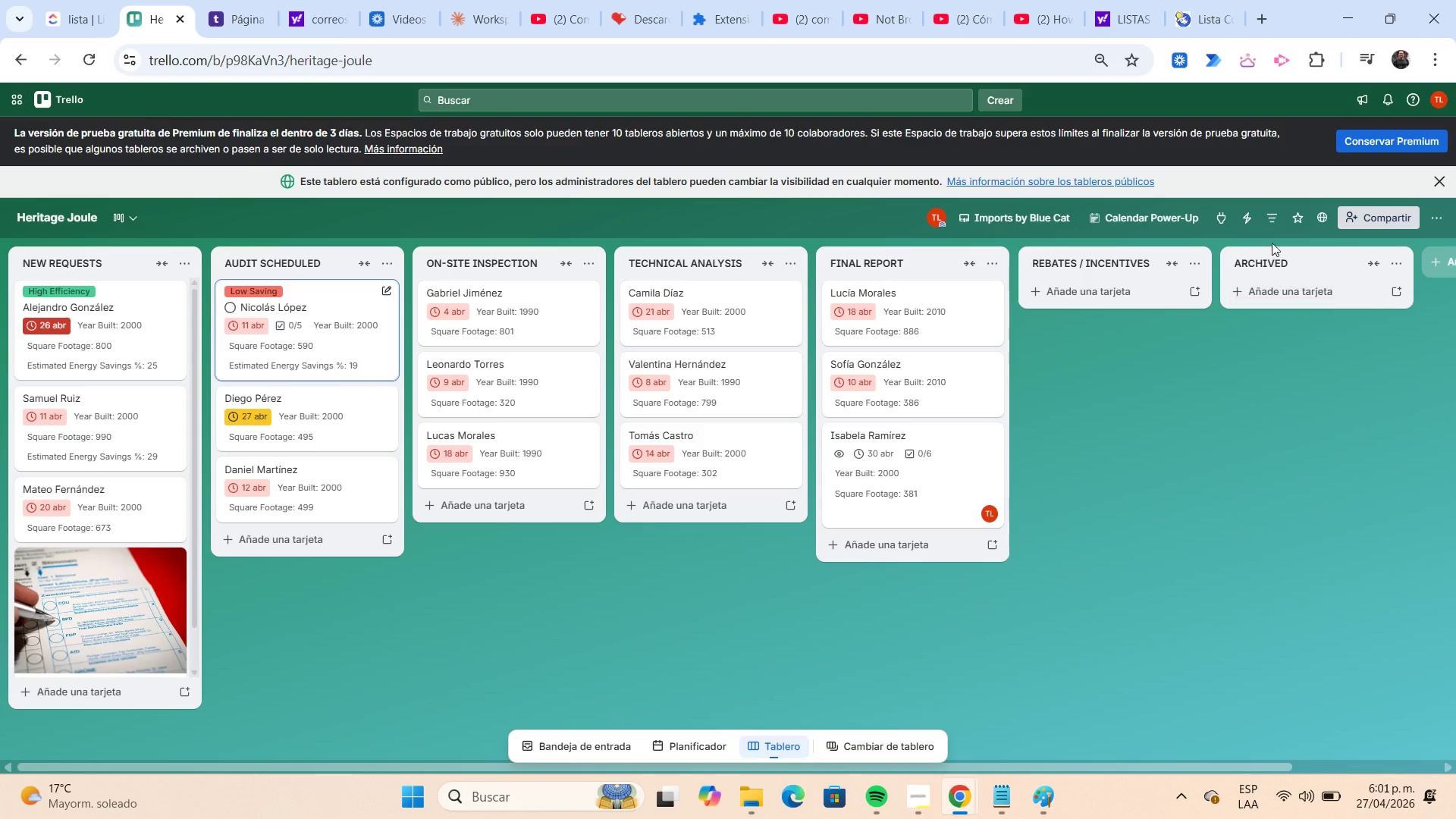 
left_click([1253, 218])
 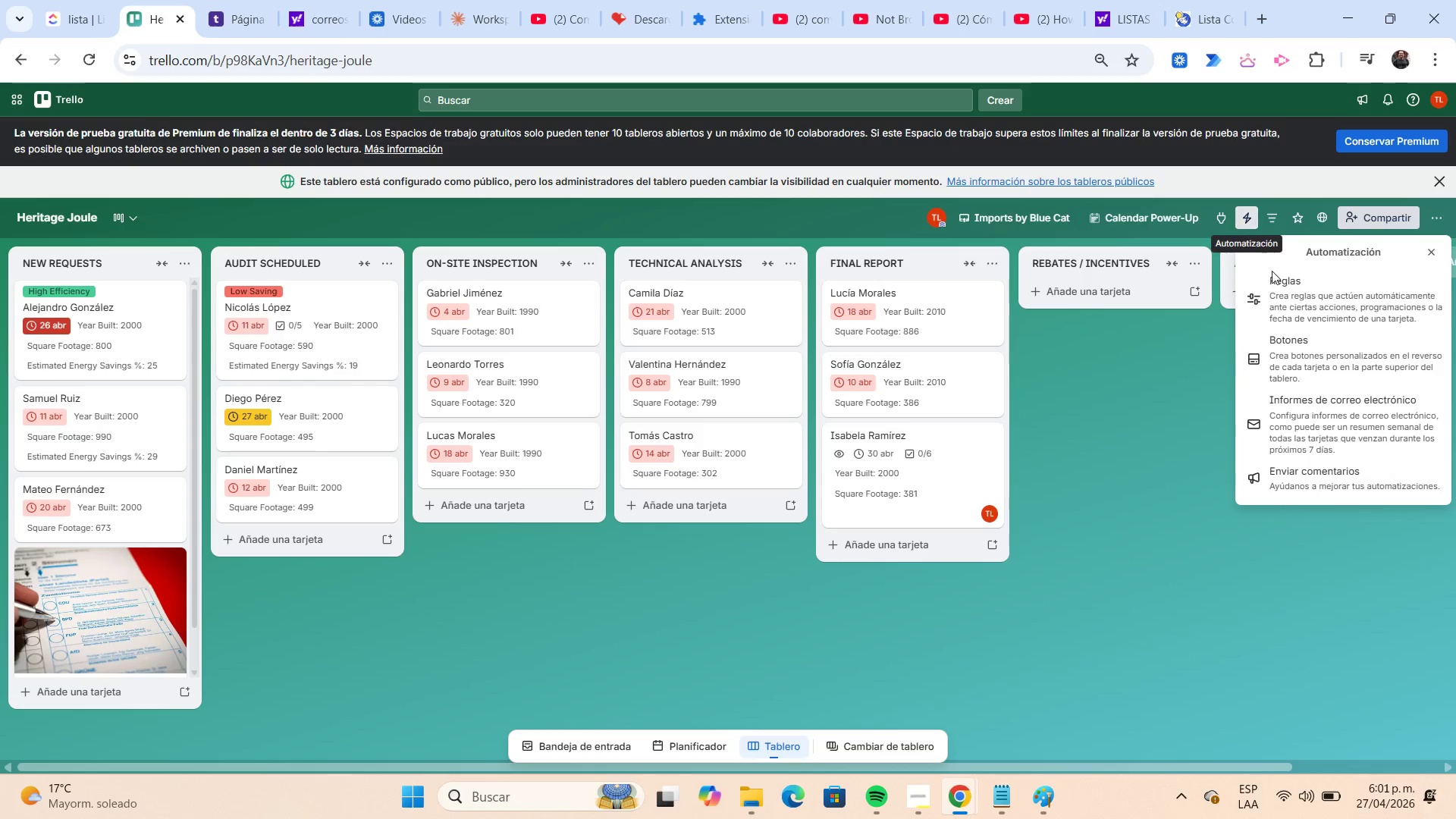 
left_click([1280, 290])
 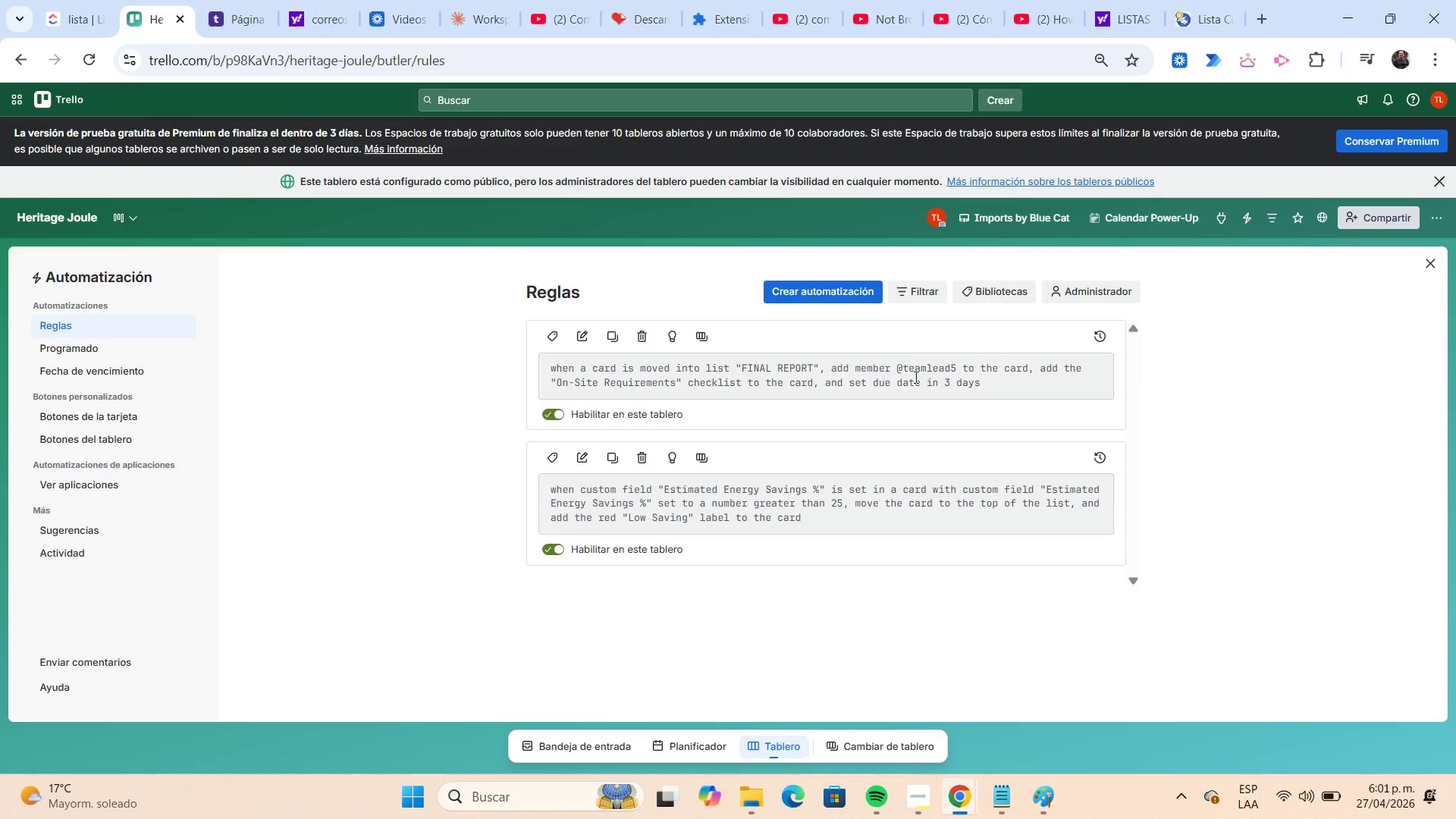 
left_click([827, 283])
 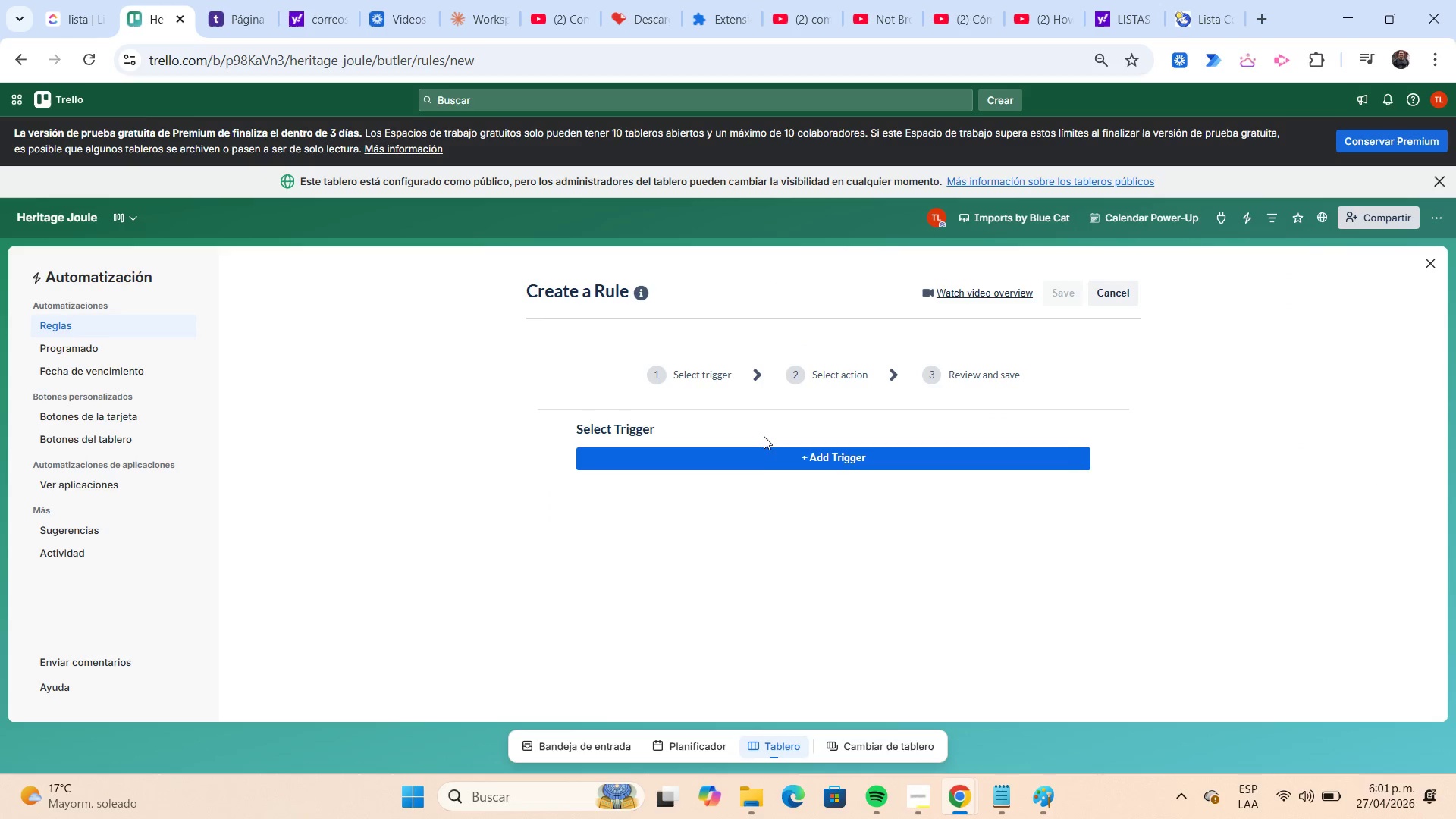 
left_click([748, 460])
 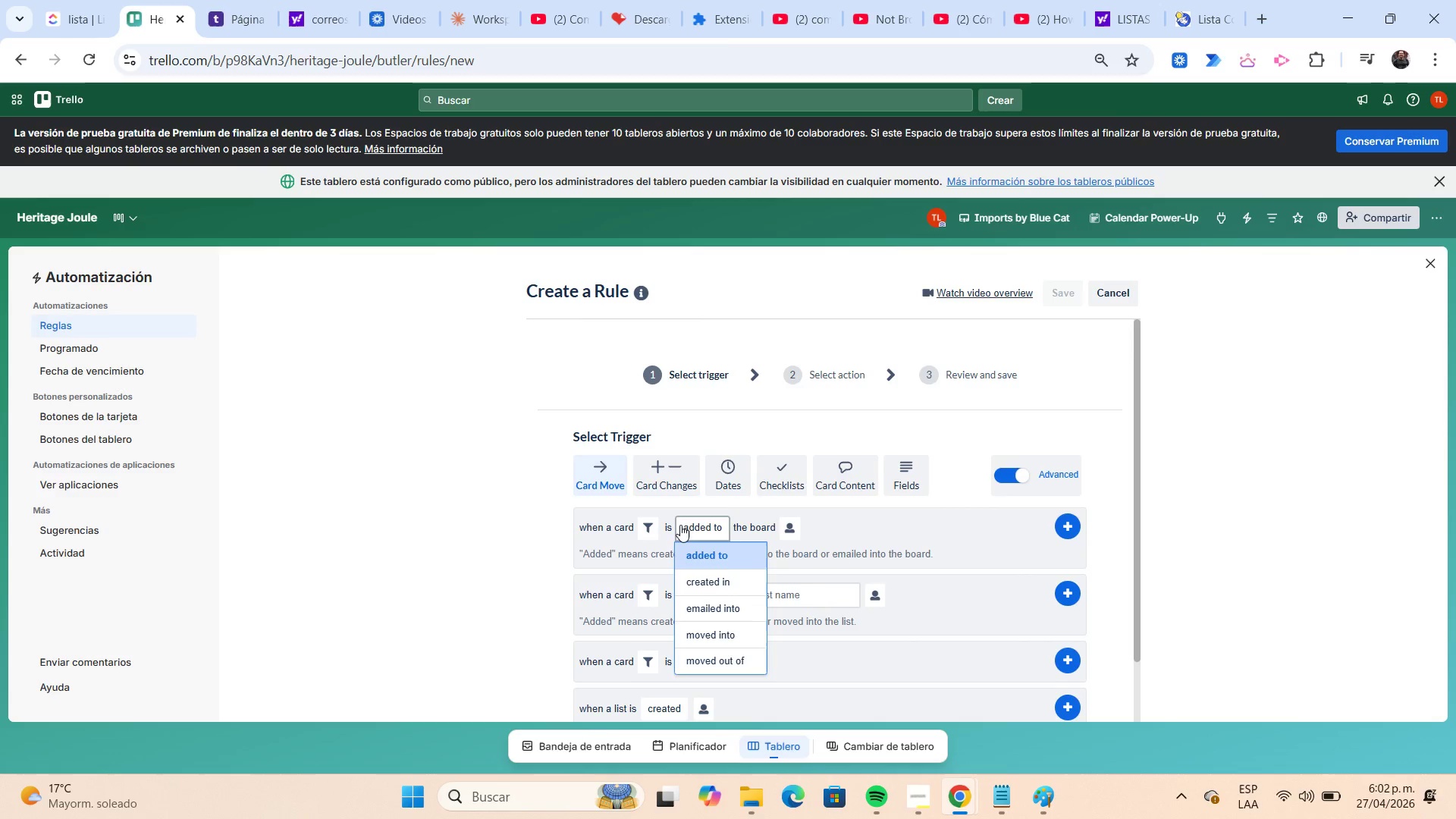 
wait(5.3)
 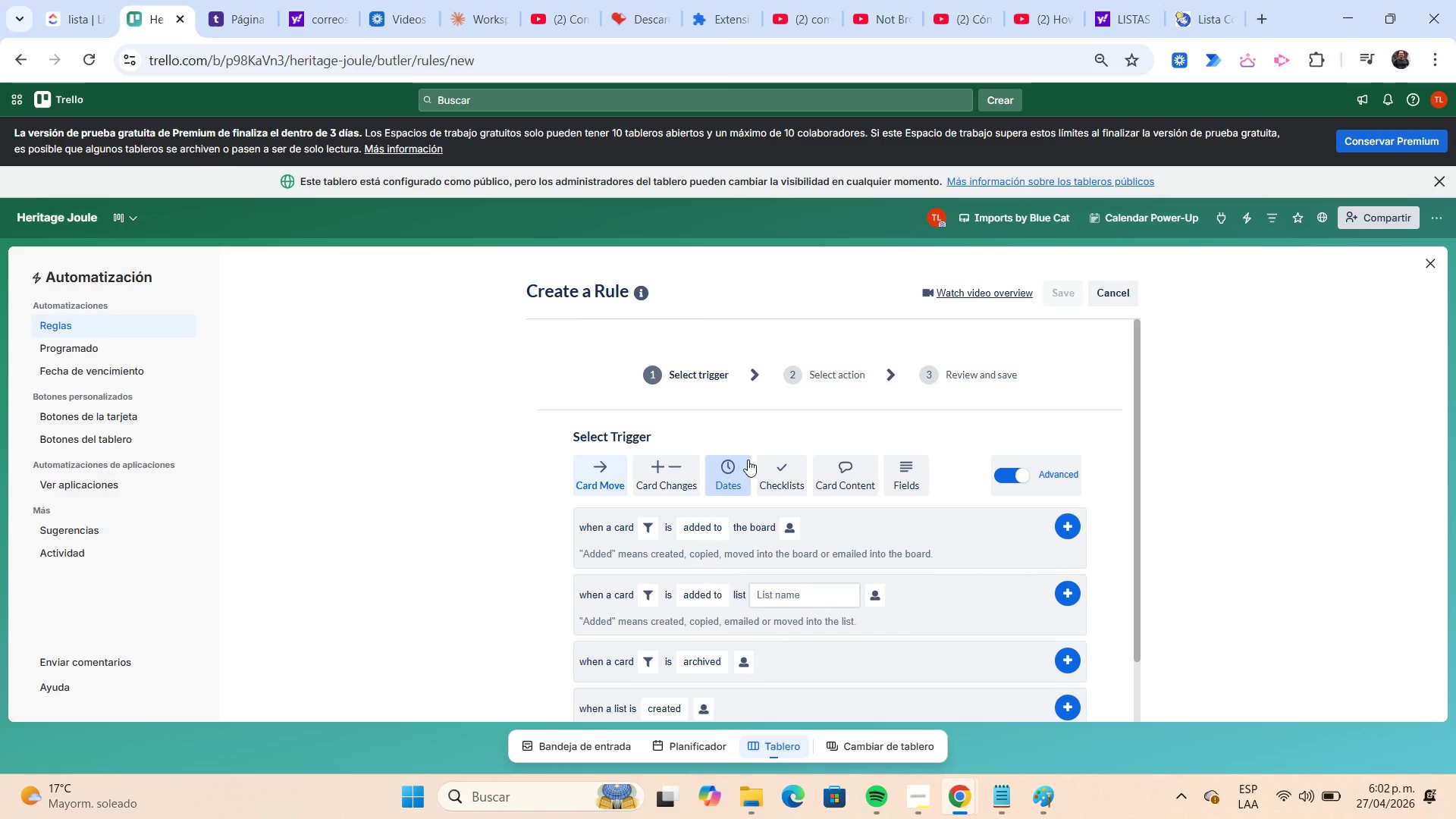 
left_click([716, 595])
 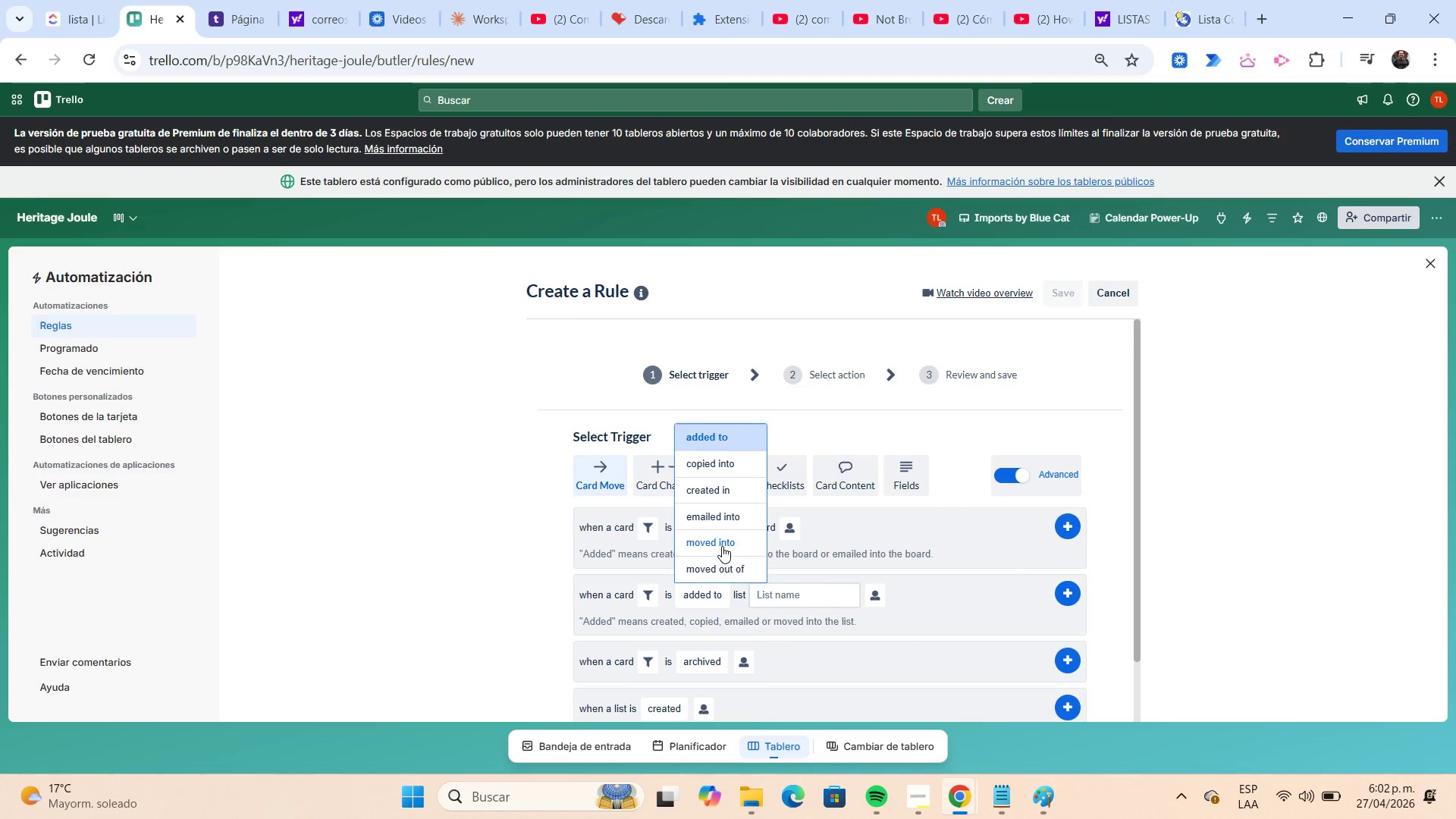 
left_click([722, 545])
 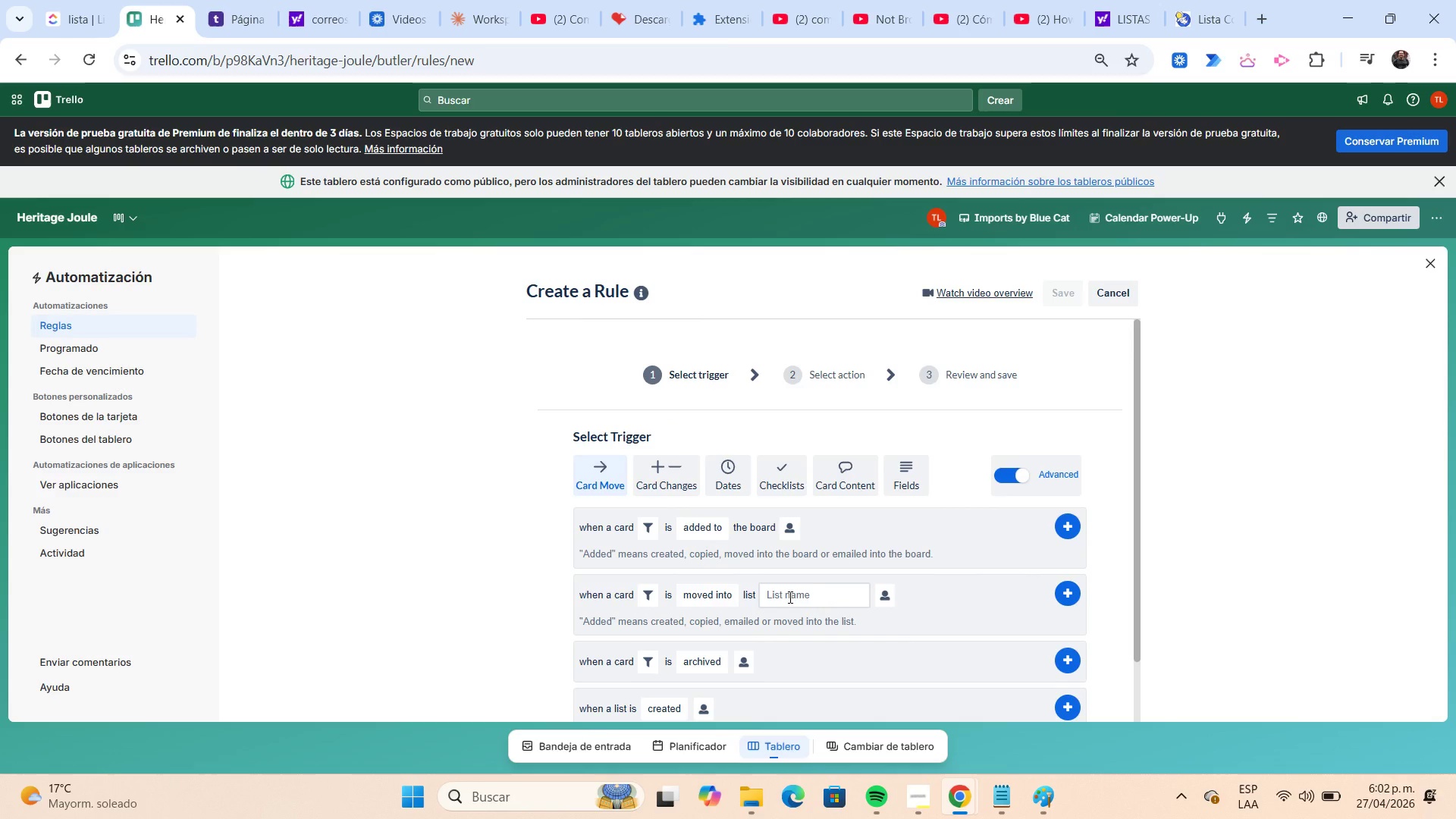 
left_click([789, 597])
 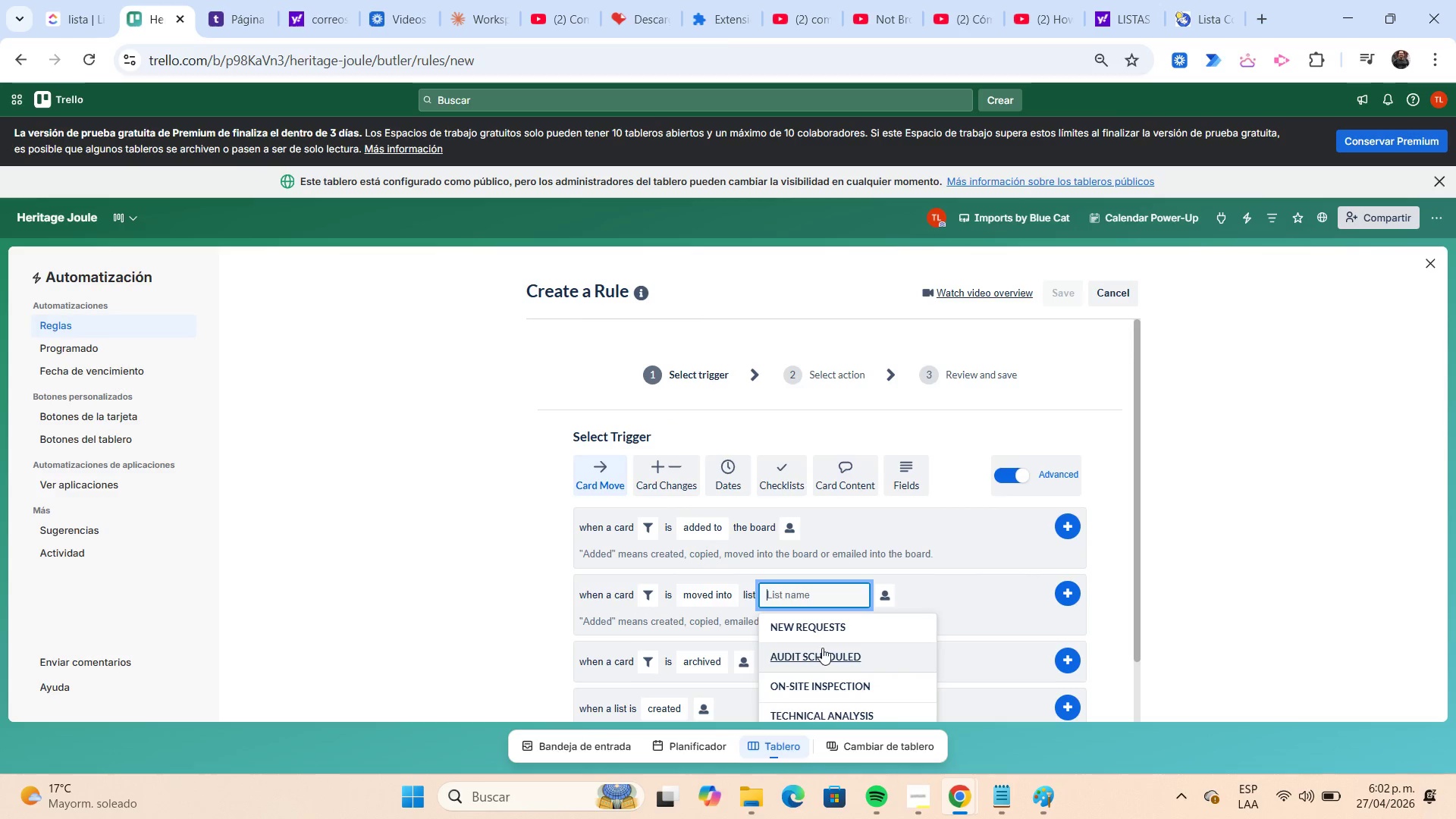 
left_click([826, 651])
 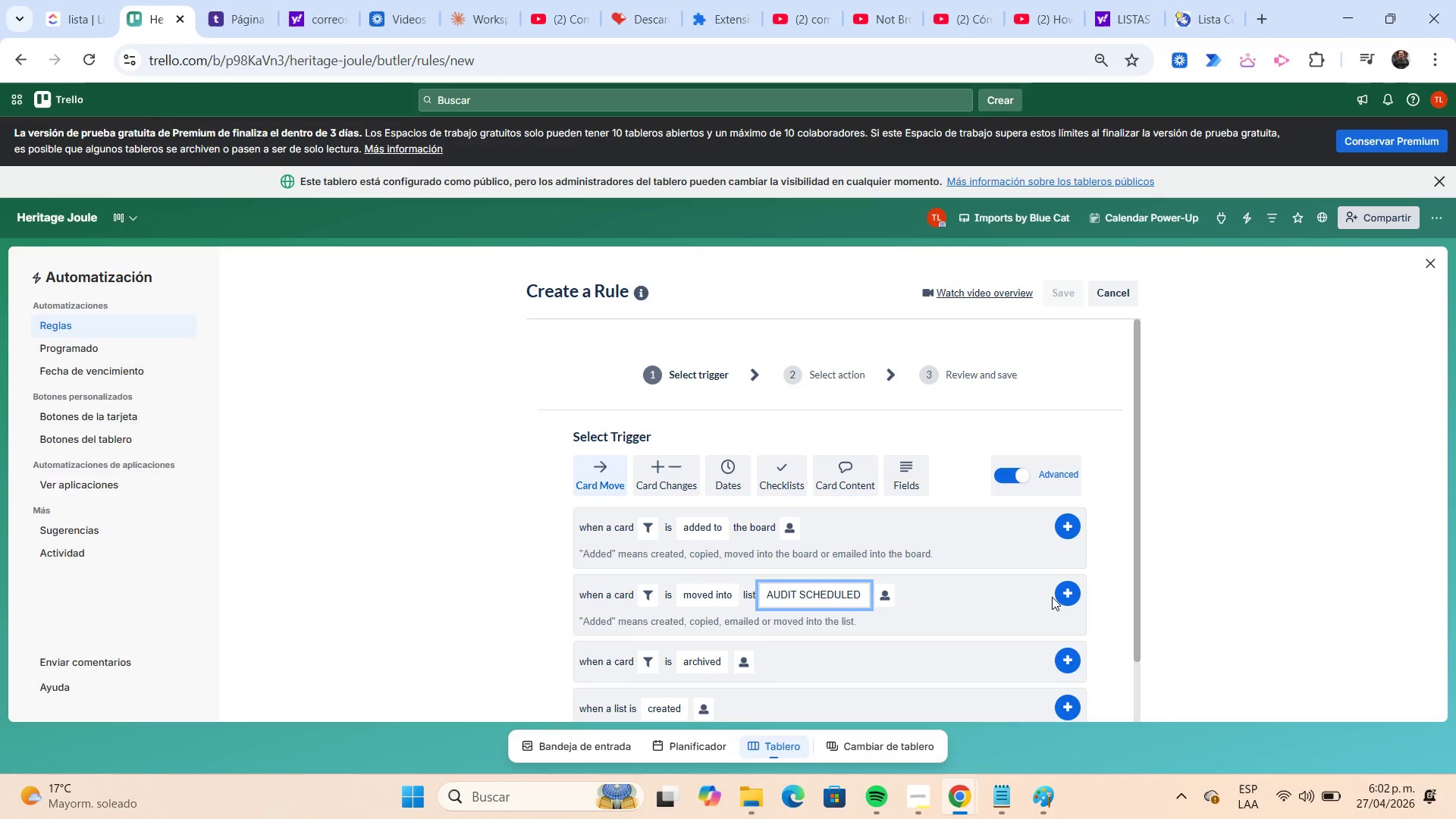 
left_click([1060, 597])
 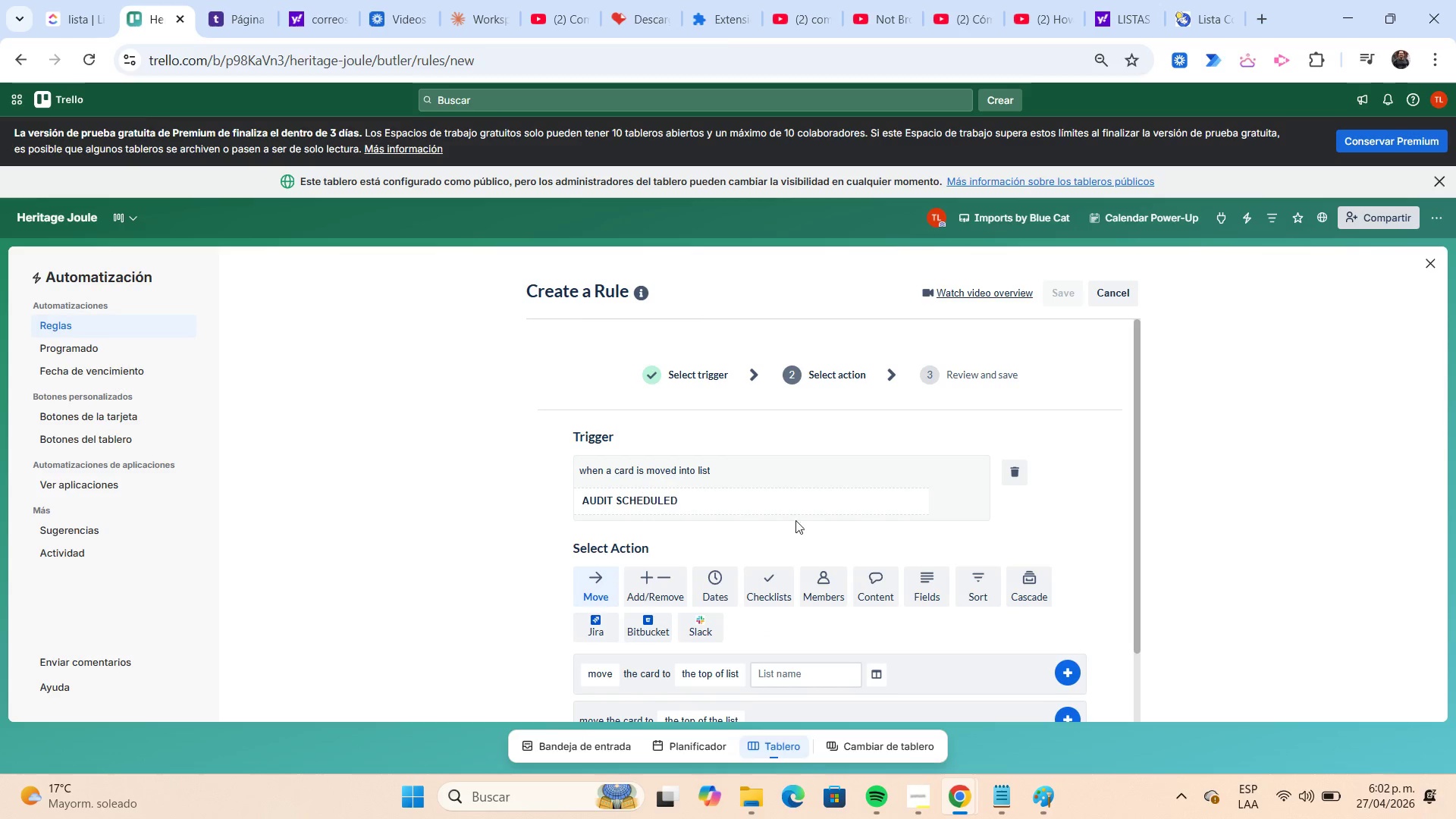 
scroll: coordinate [780, 510], scroll_direction: down, amount: 1.0
 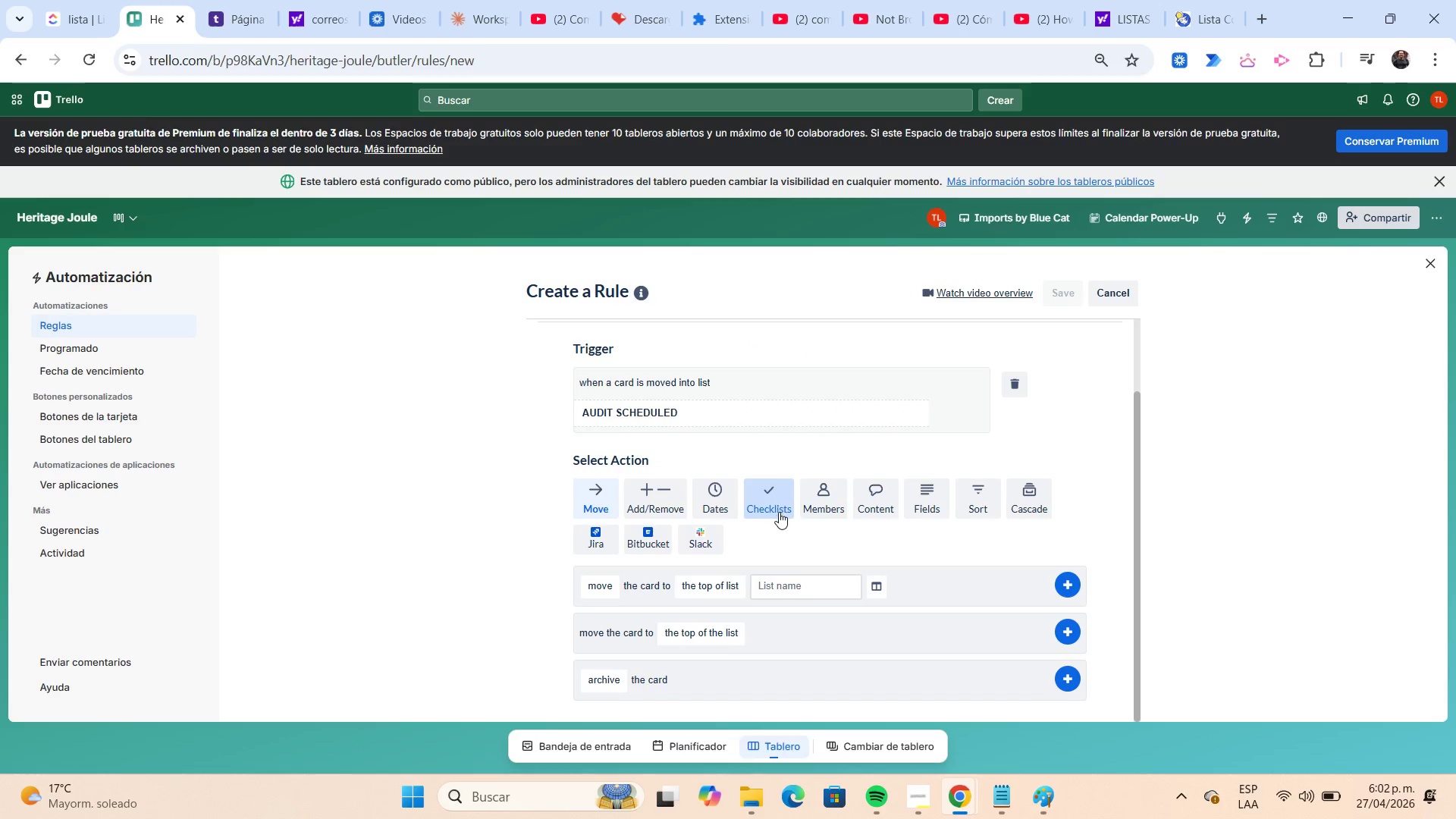 
left_click([776, 509])
 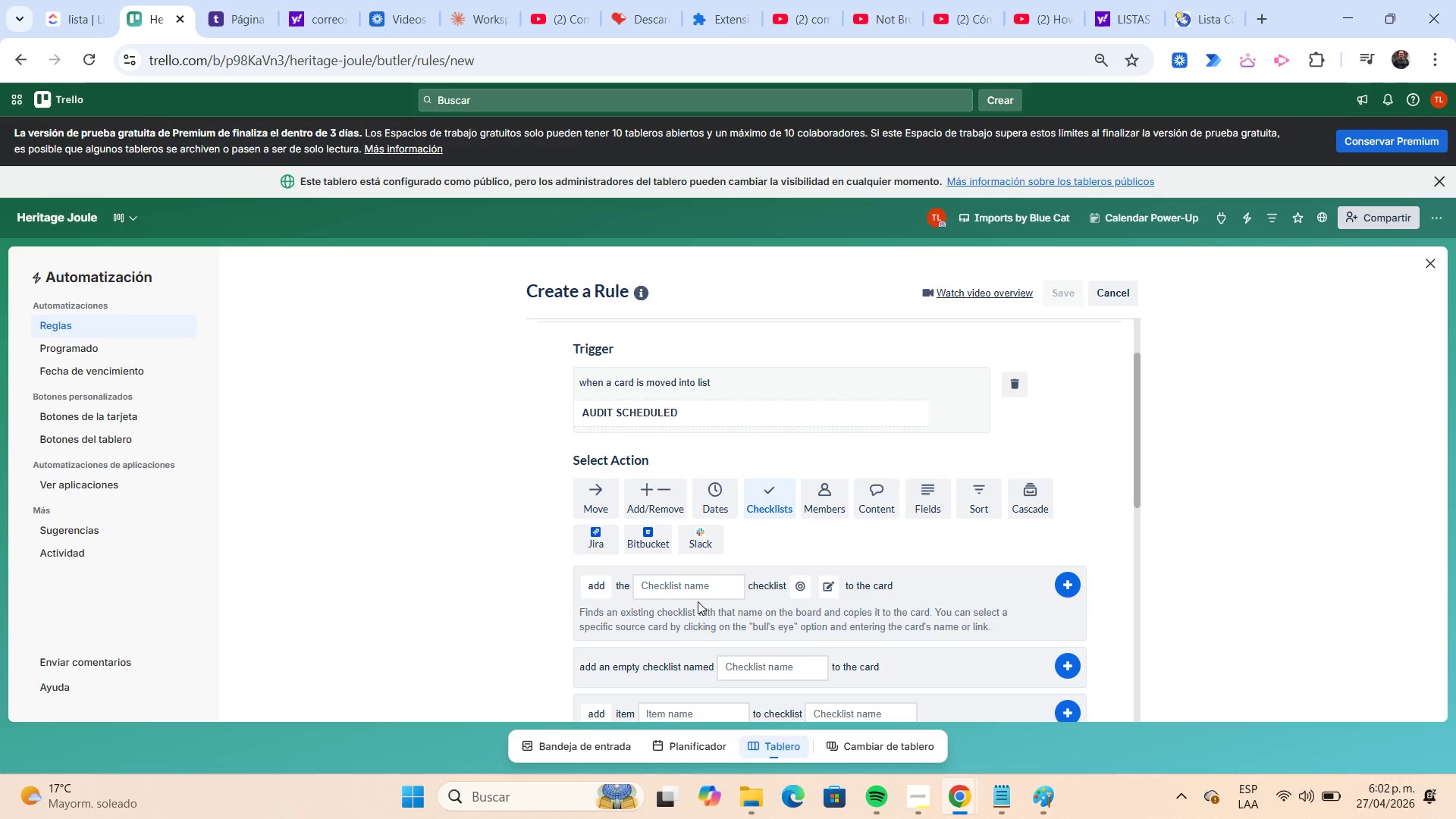 
left_click([686, 594])
 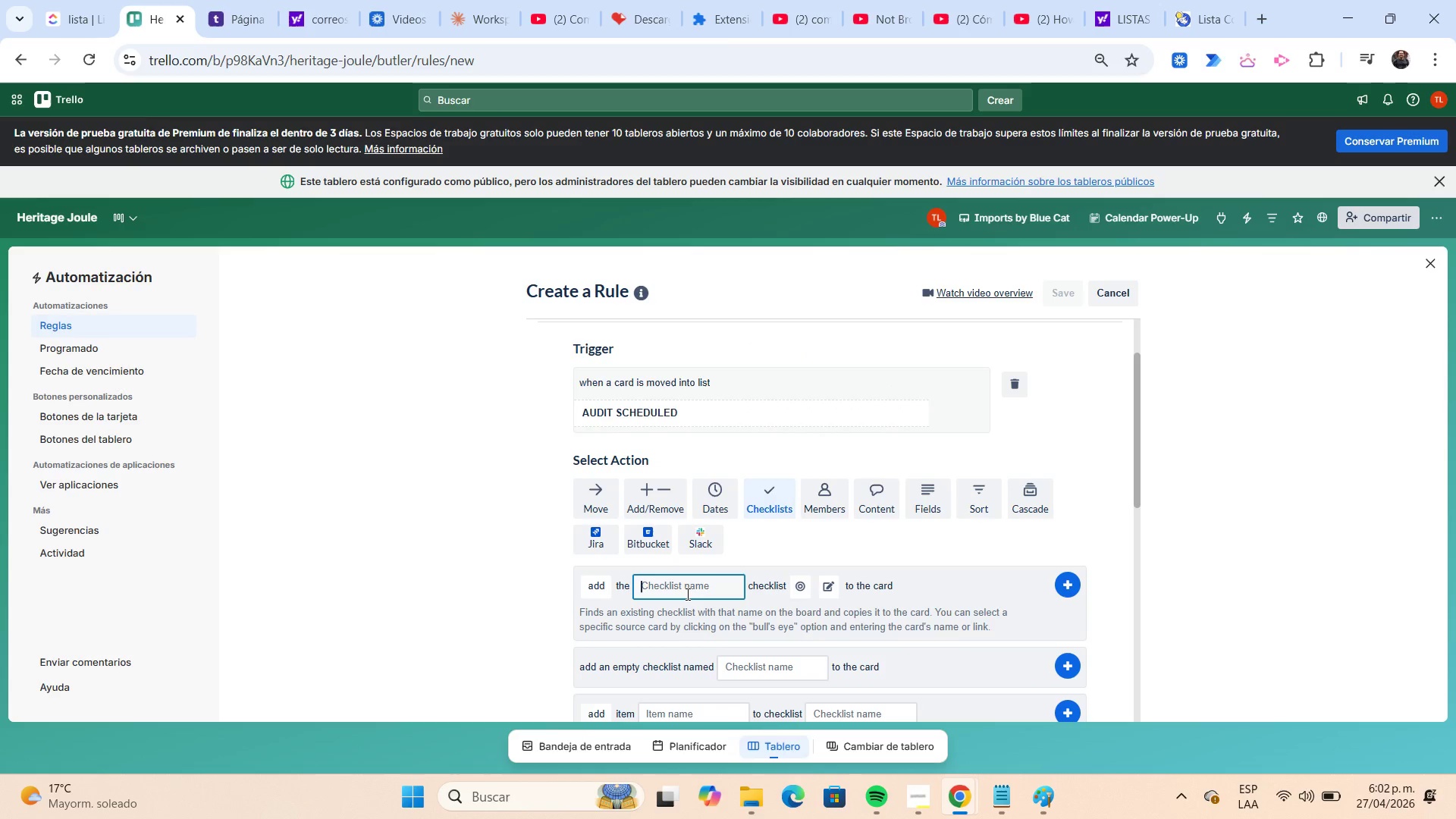 
type(Site Visit Prep)
 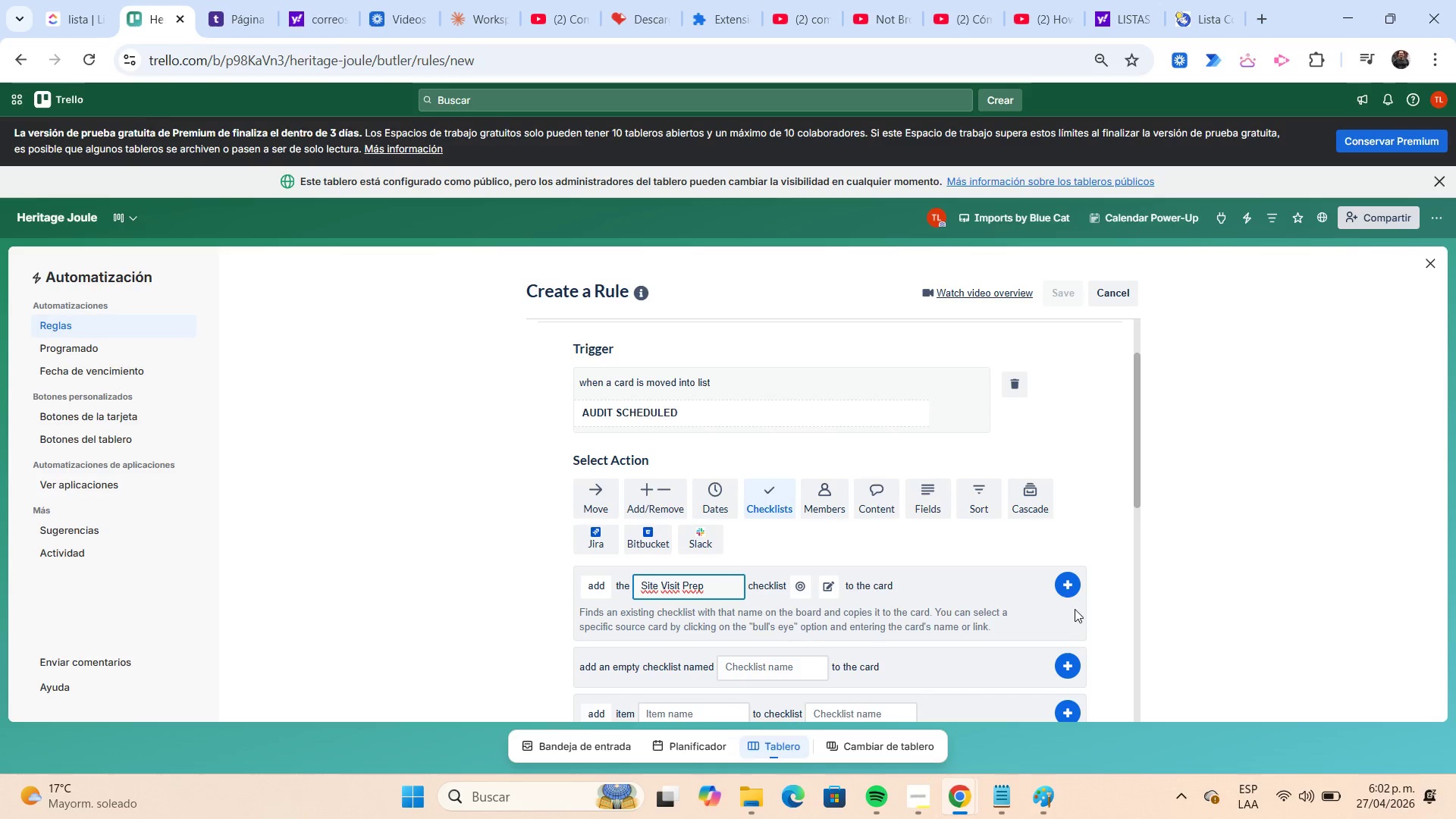 
left_click([1074, 589])
 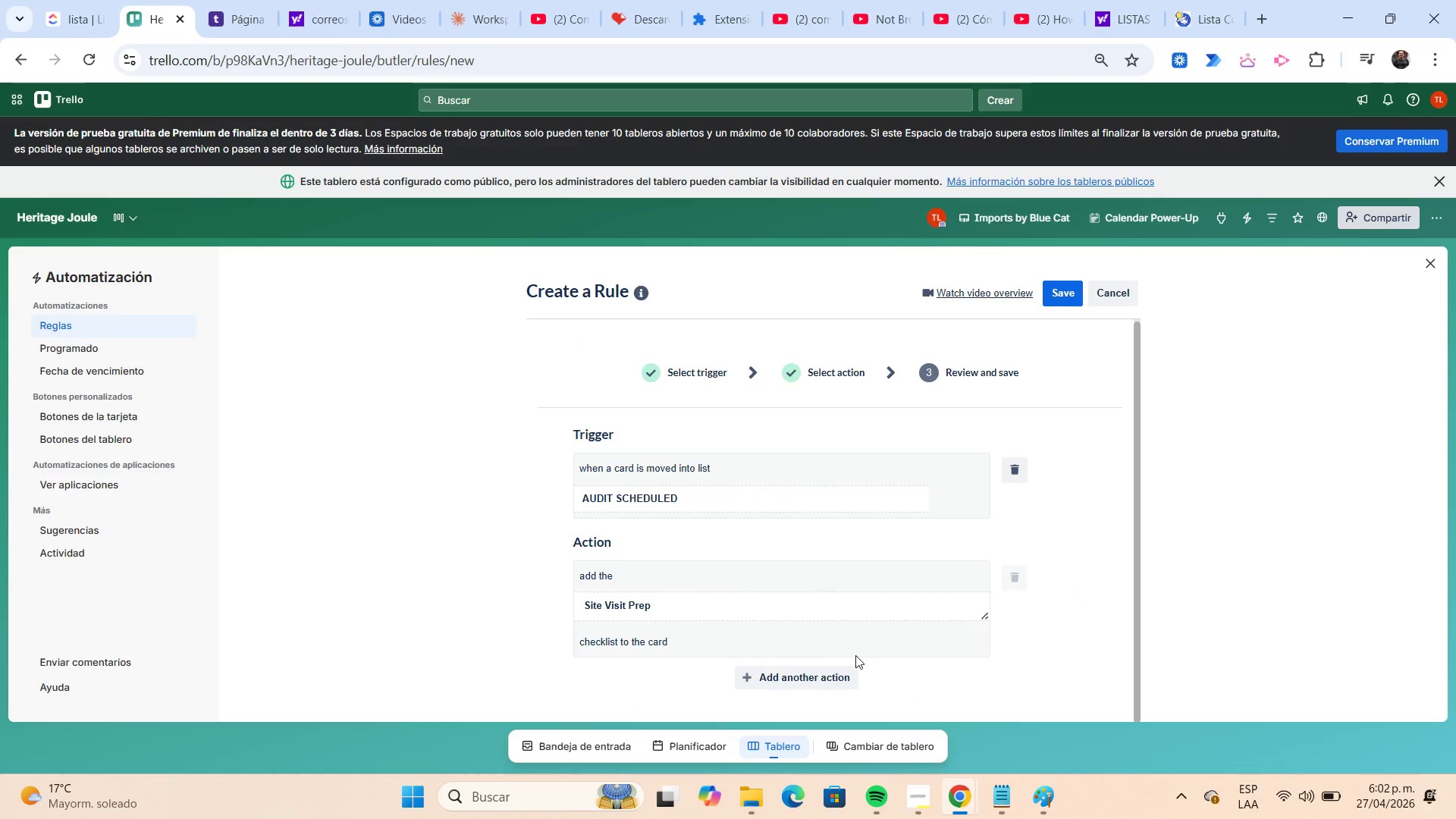 
left_click([847, 672])
 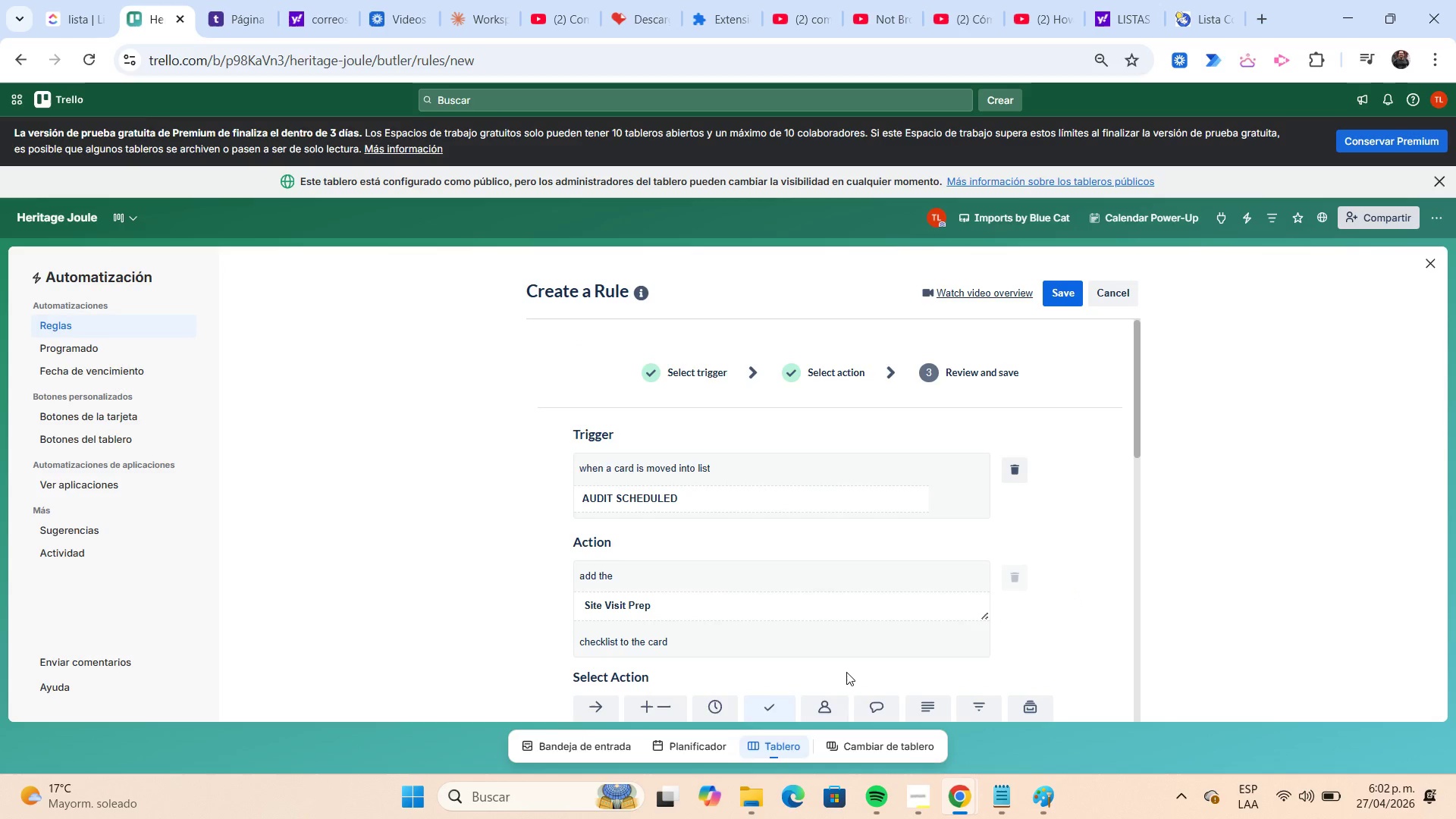 
scroll: coordinate [846, 672], scroll_direction: down, amount: 2.0
 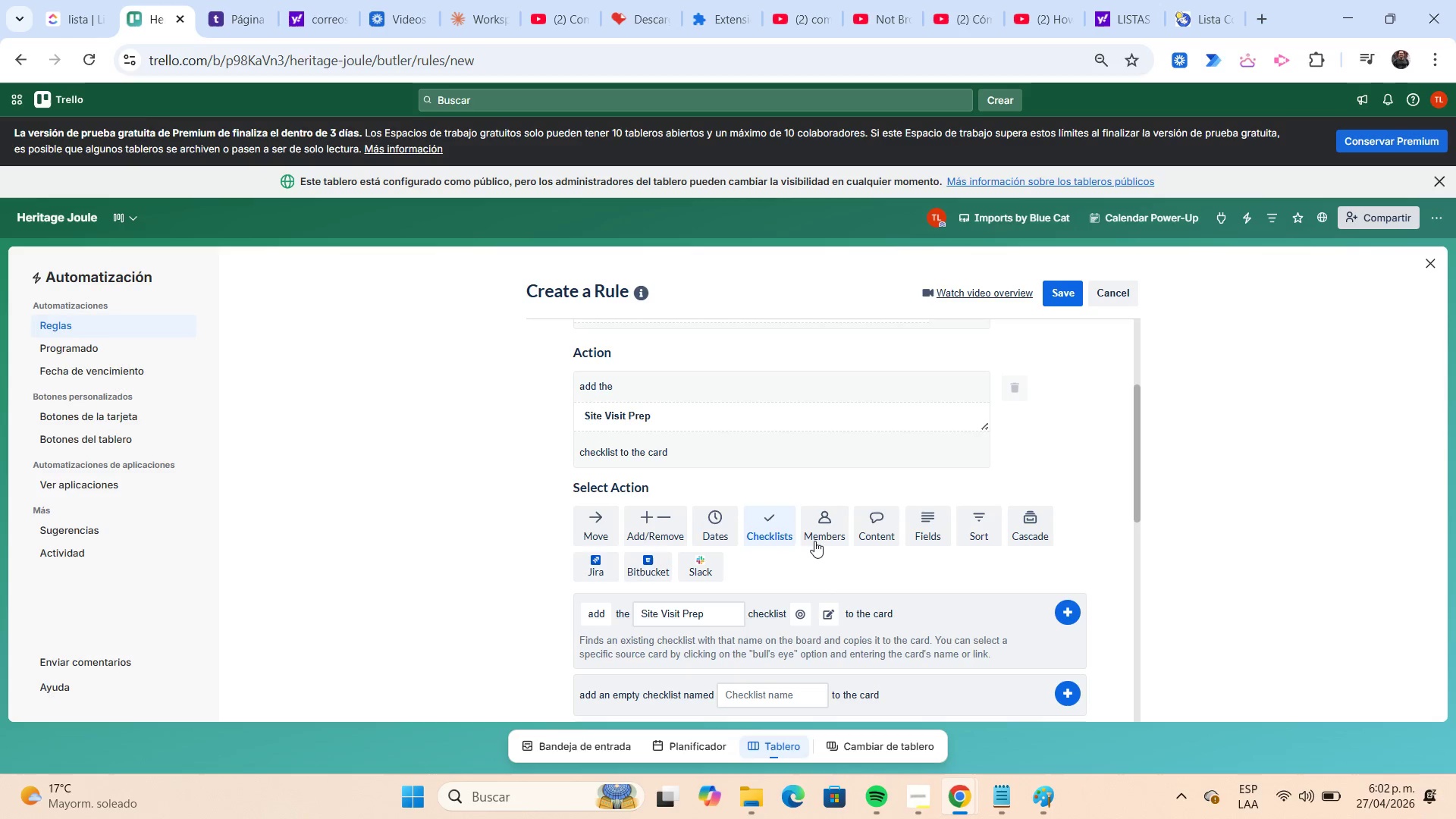 
left_click([817, 534])
 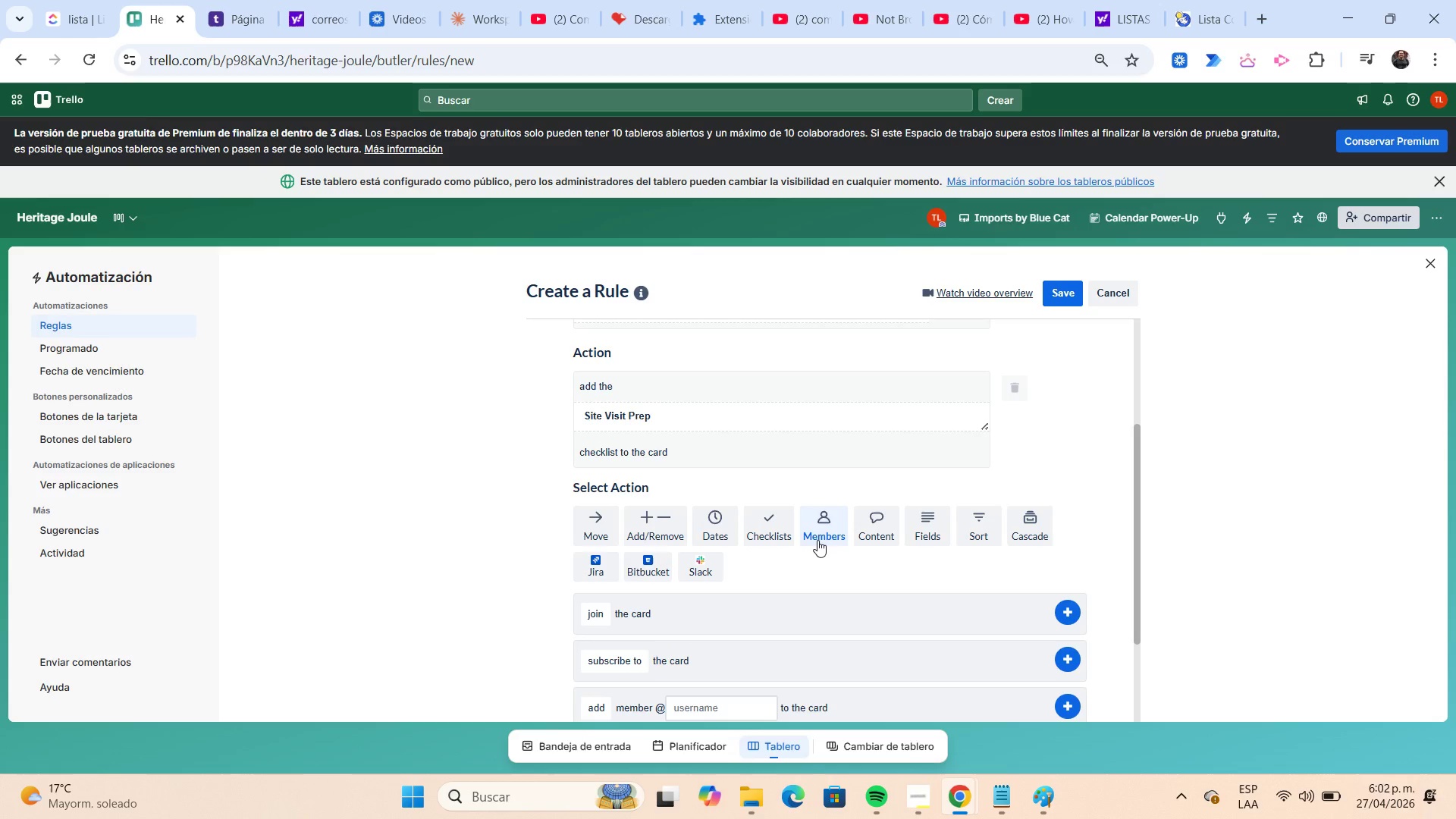 
scroll: coordinate [823, 544], scroll_direction: down, amount: 1.0
 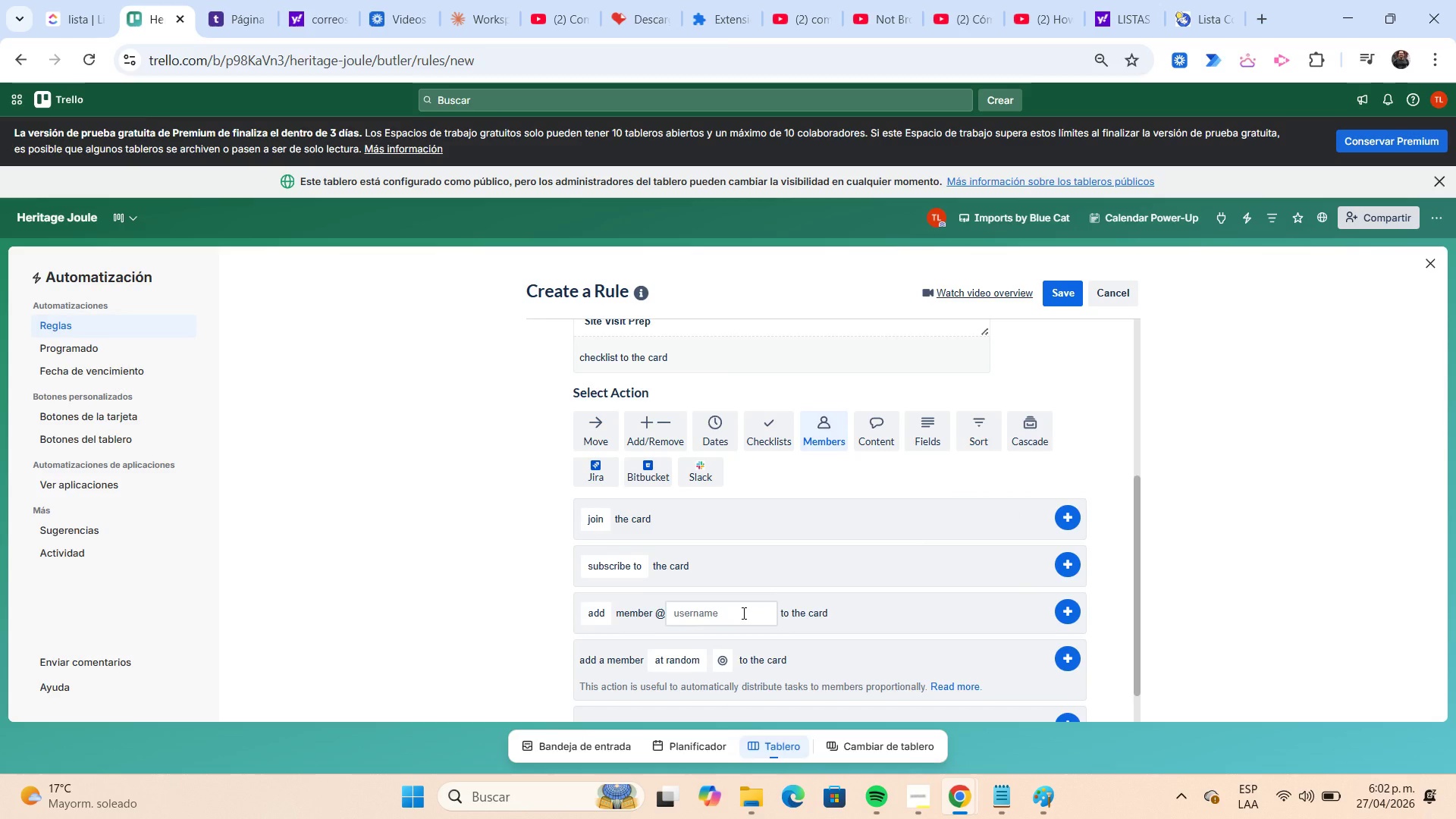 
left_click([742, 613])
 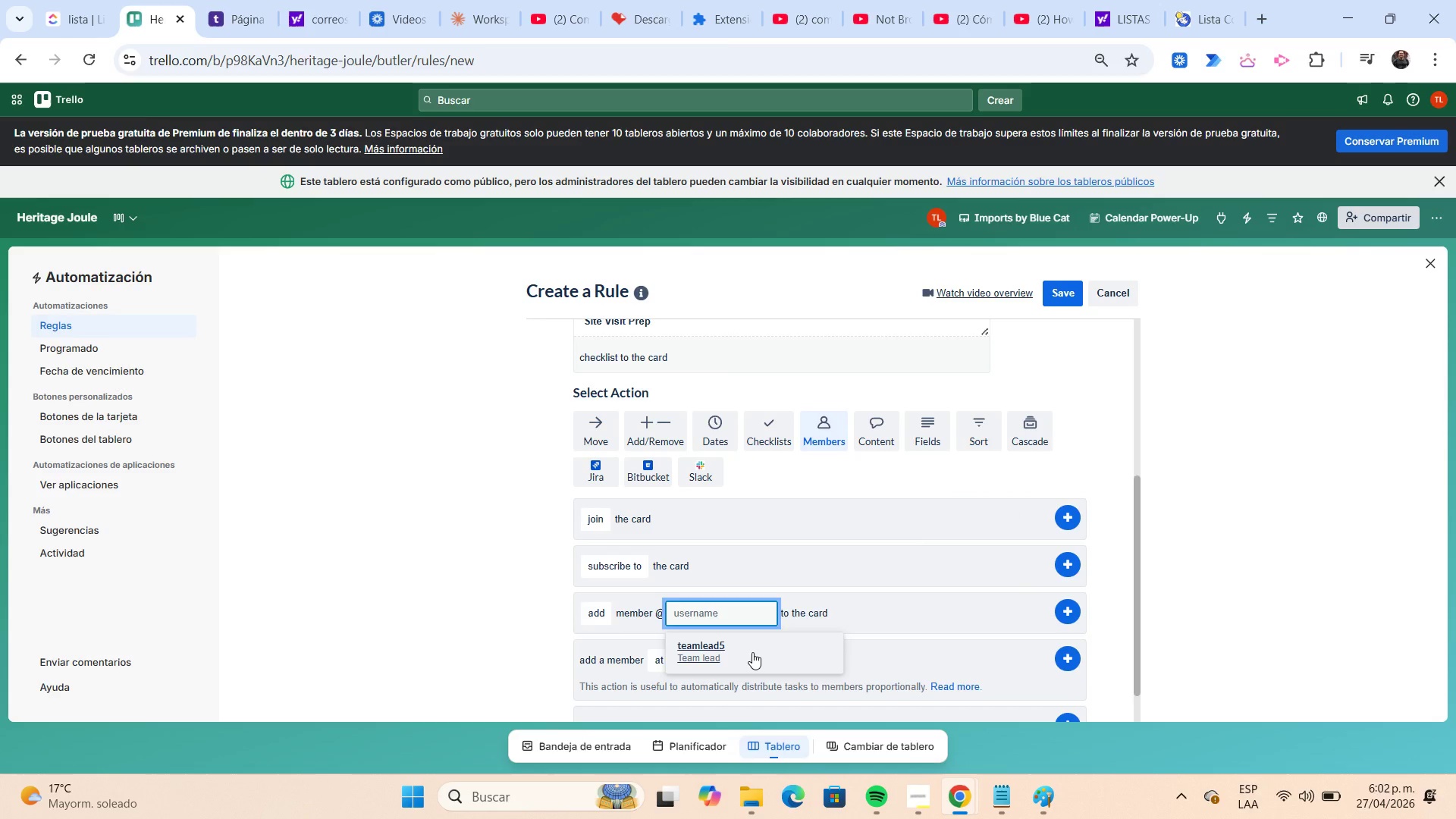 
left_click([752, 652])
 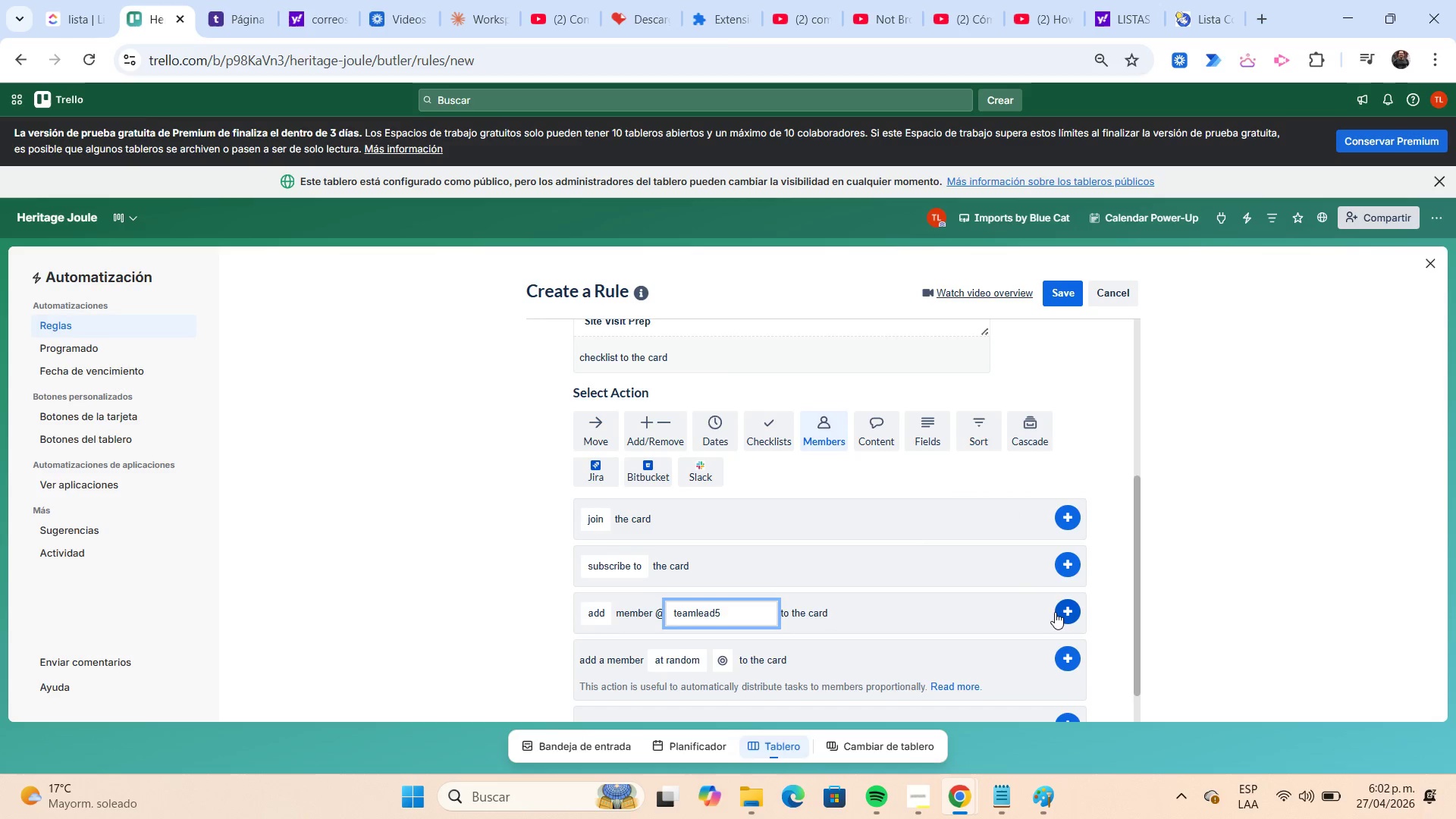 
left_click([1059, 612])
 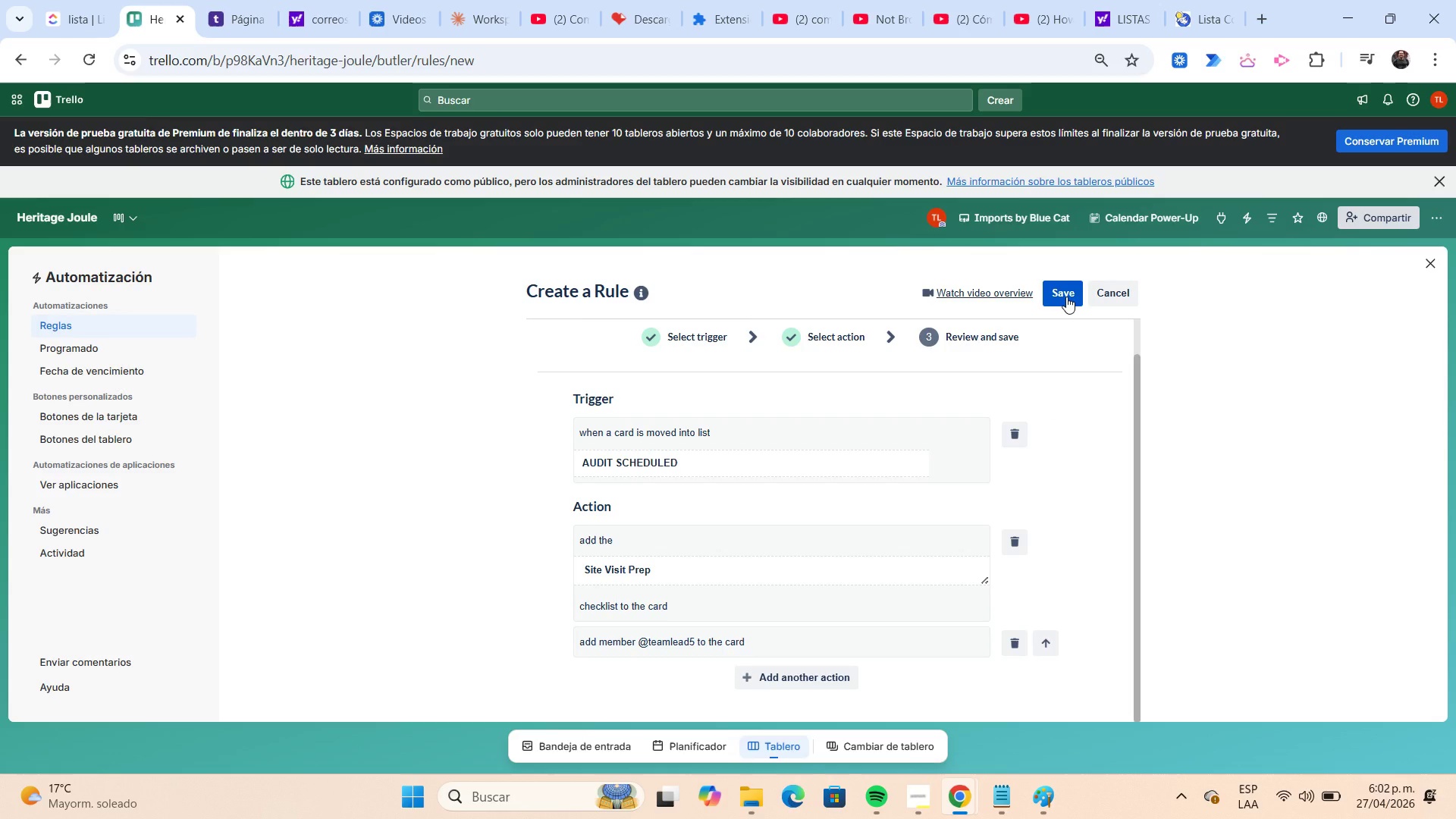 
wait(12.44)
 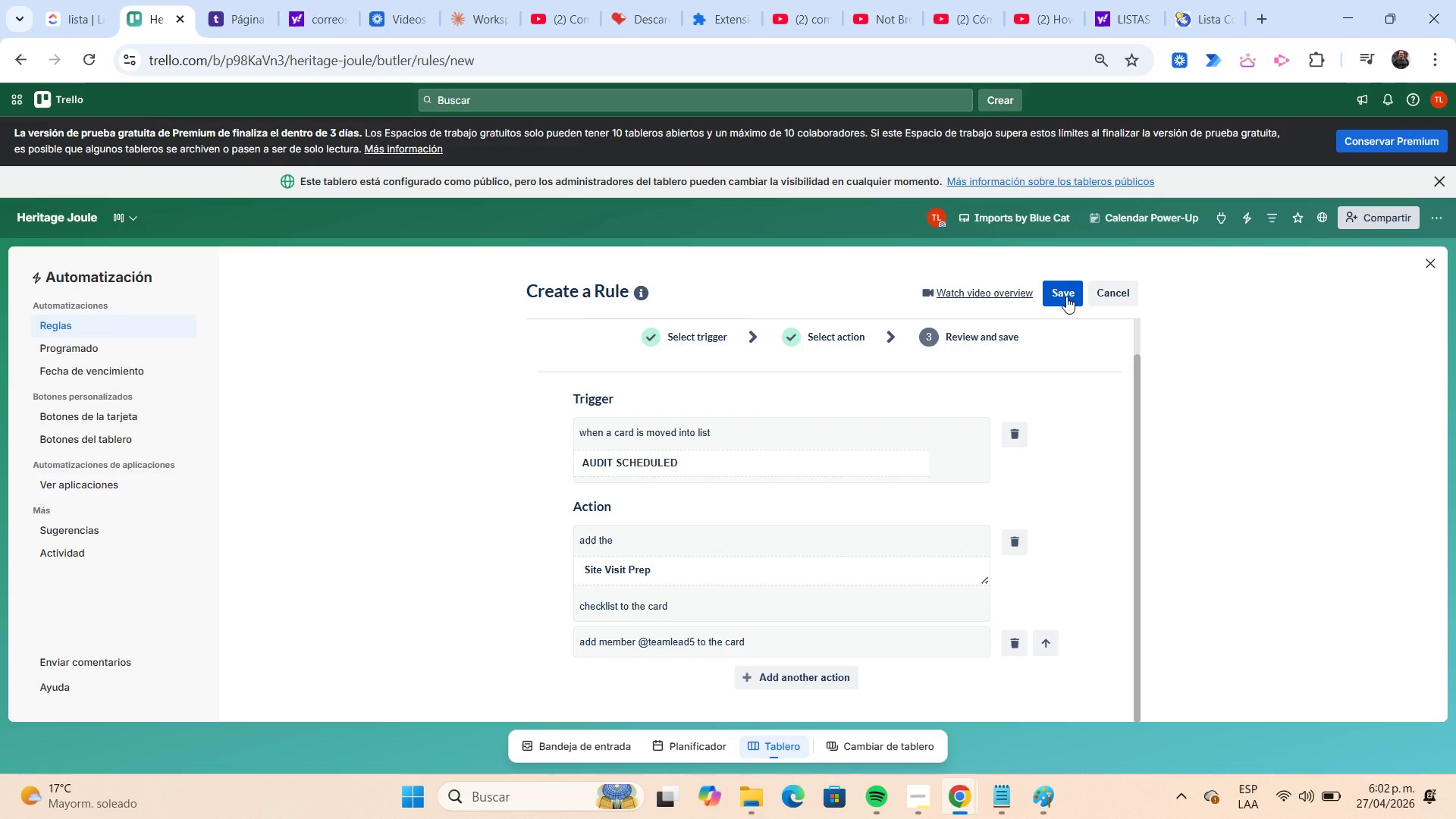 
left_click([1066, 297])
 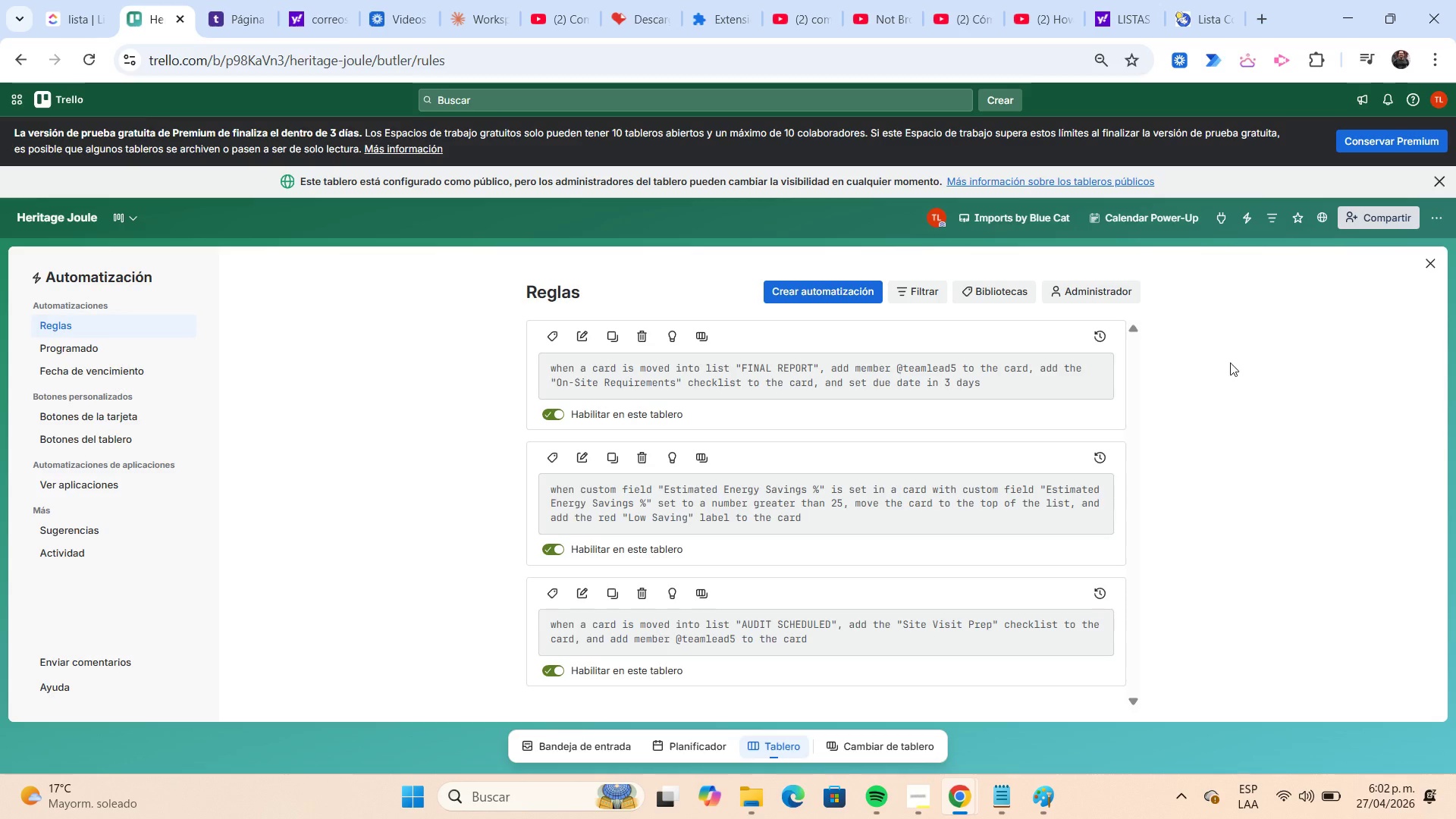 
wait(5.19)
 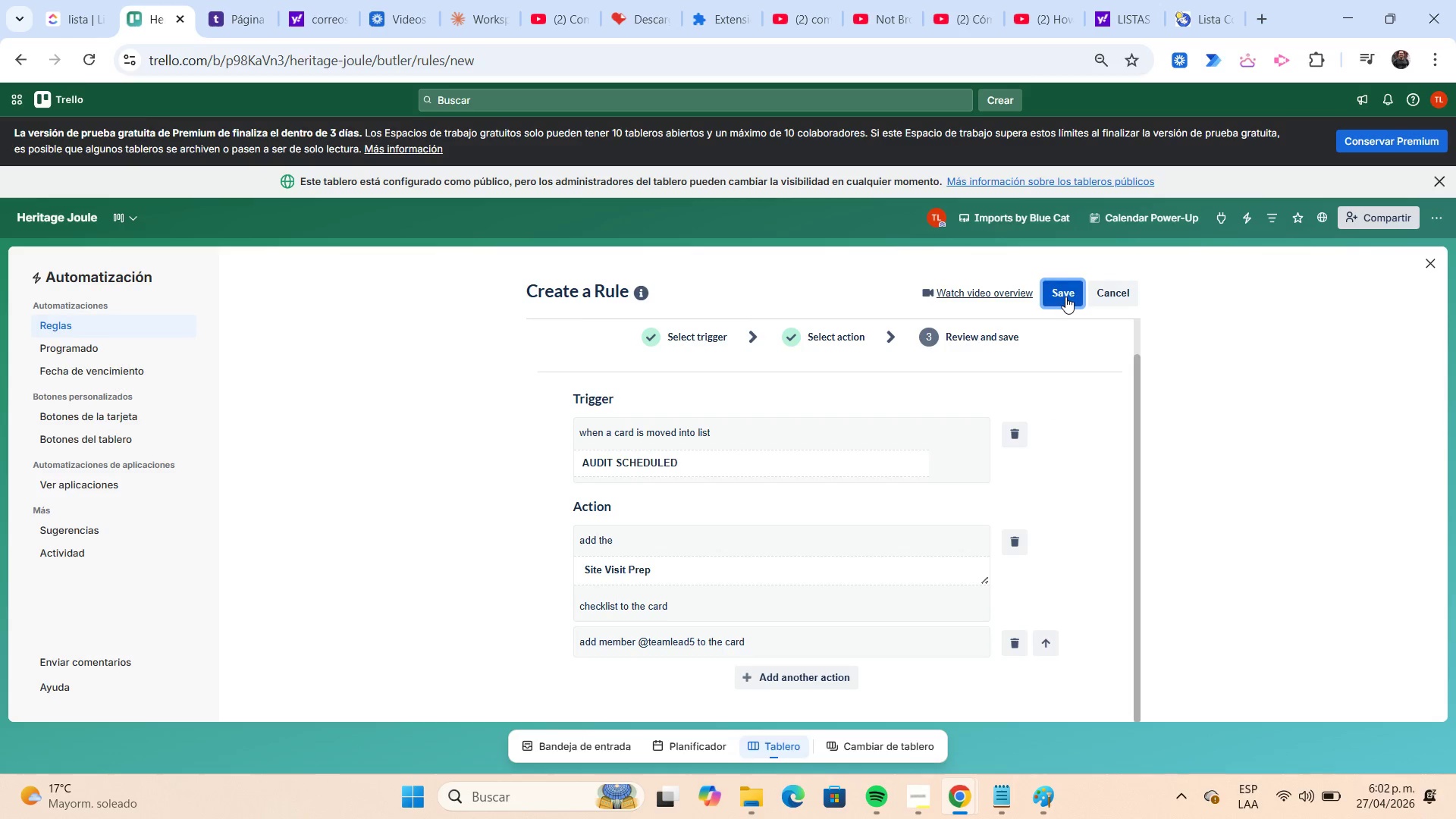 
left_click([1426, 268])
 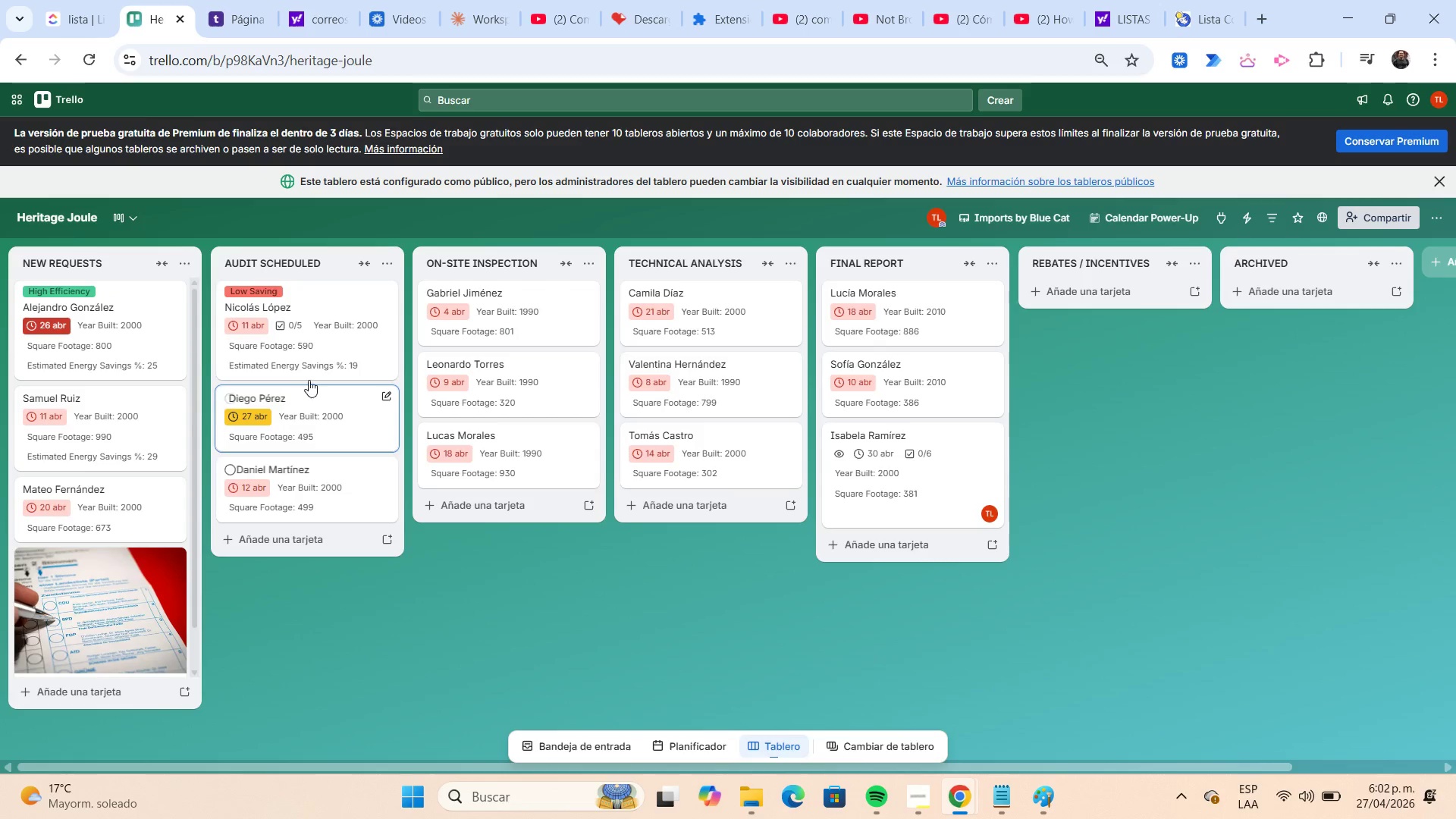 
wait(6.47)
 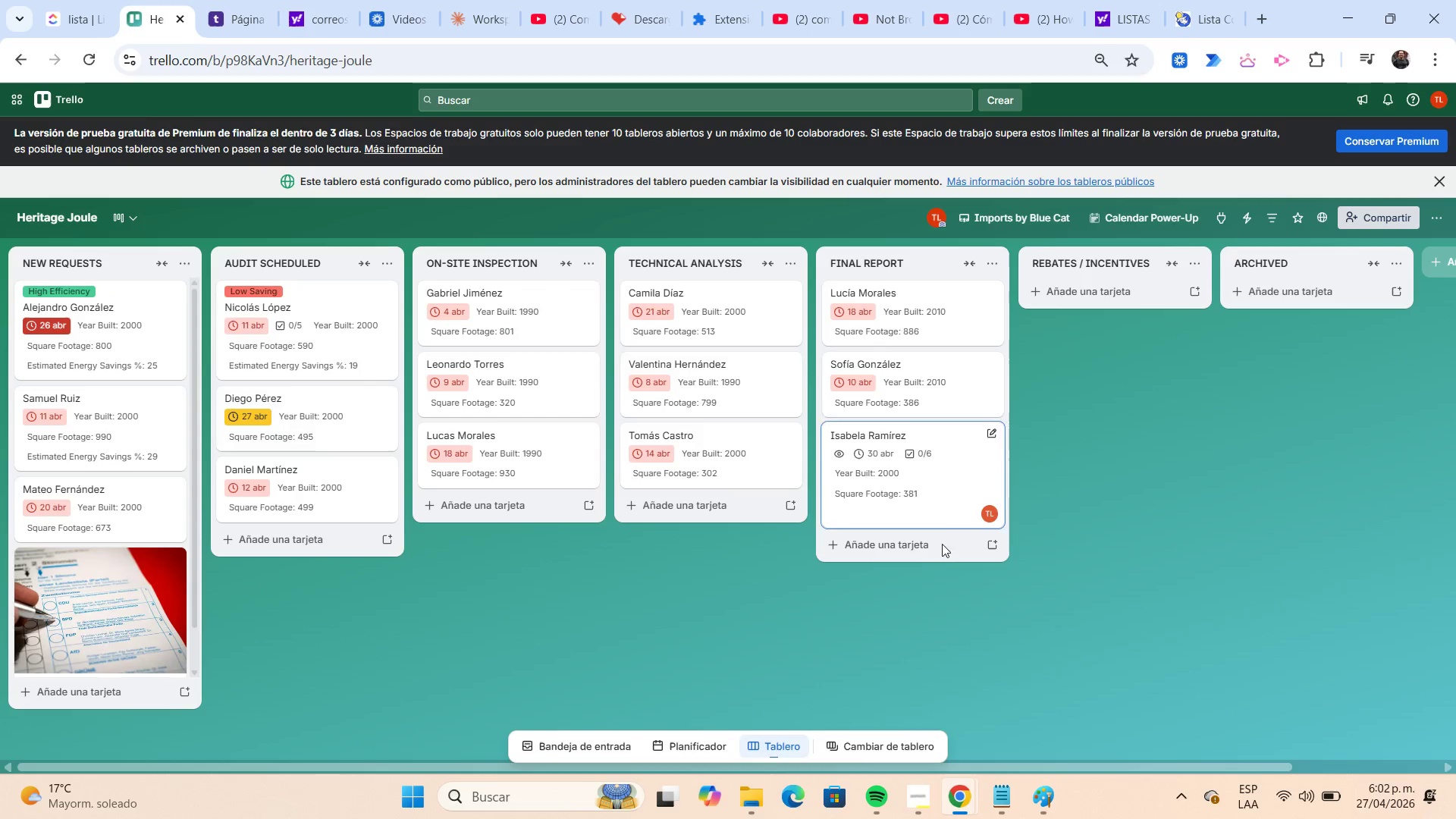 
left_click_drag(start_coordinate=[313, 430], to_coordinate=[207, 422])
 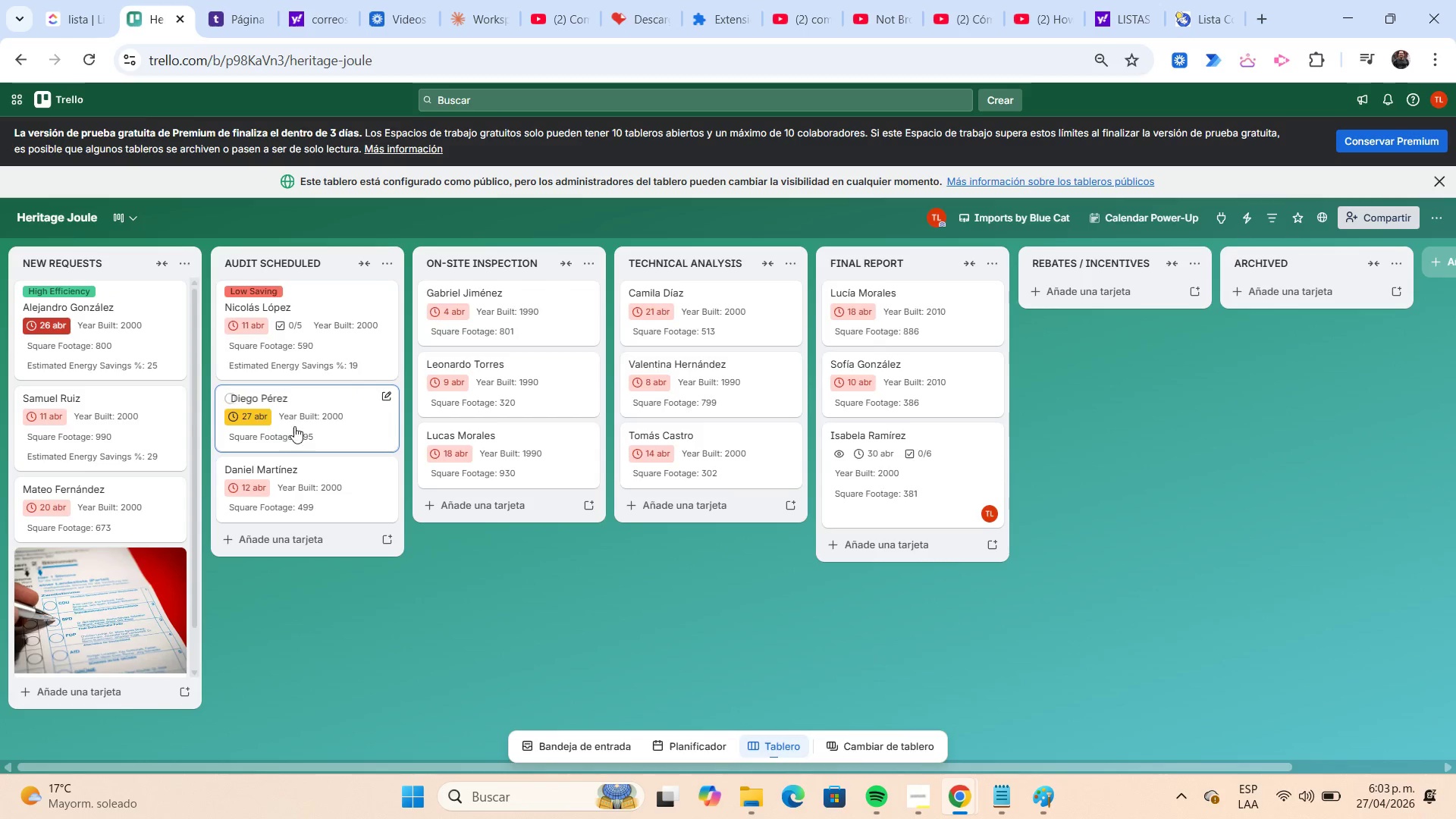 
left_click_drag(start_coordinate=[308, 425], to_coordinate=[152, 416])
 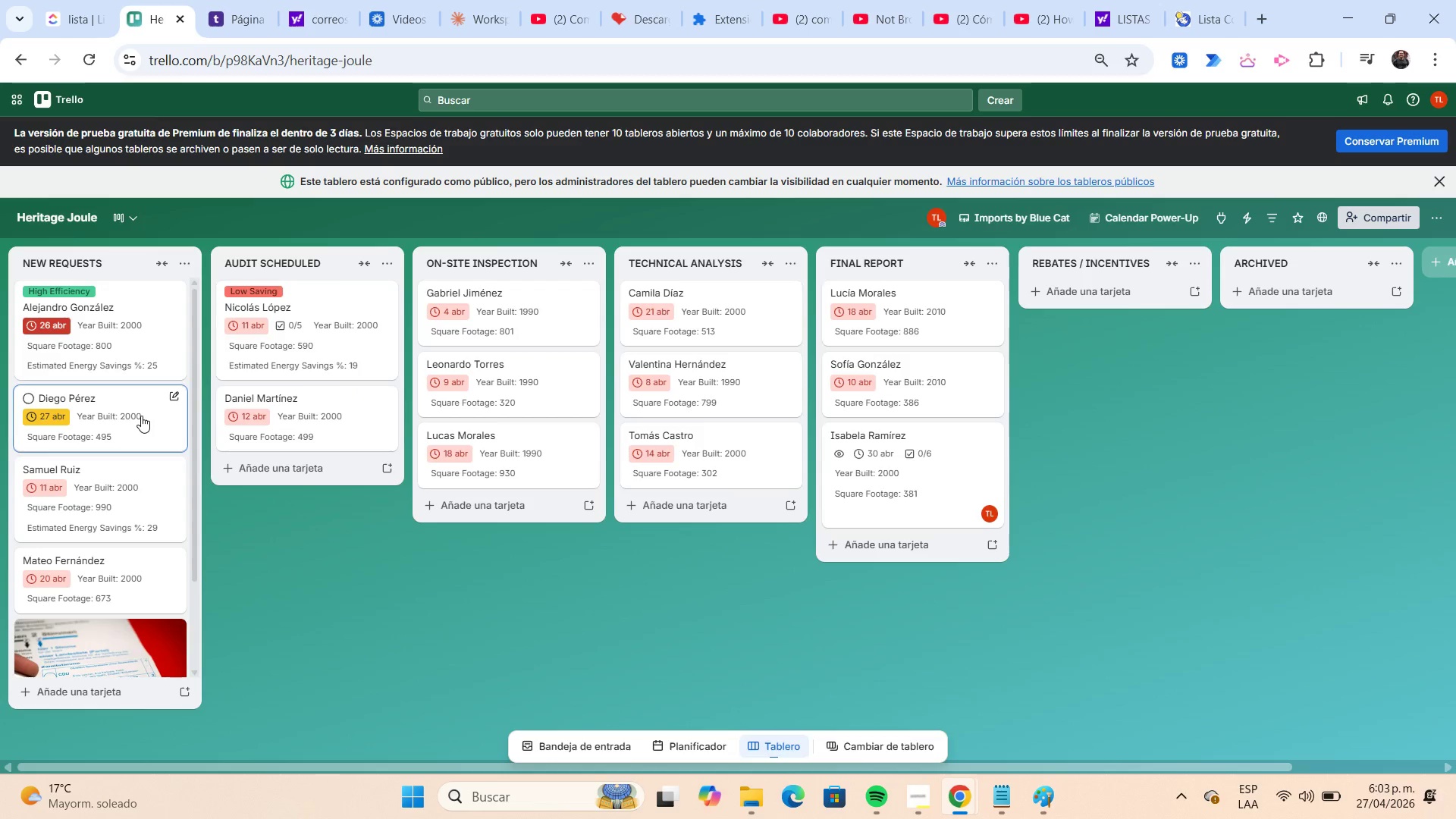 
left_click_drag(start_coordinate=[141, 416], to_coordinate=[241, 427])
 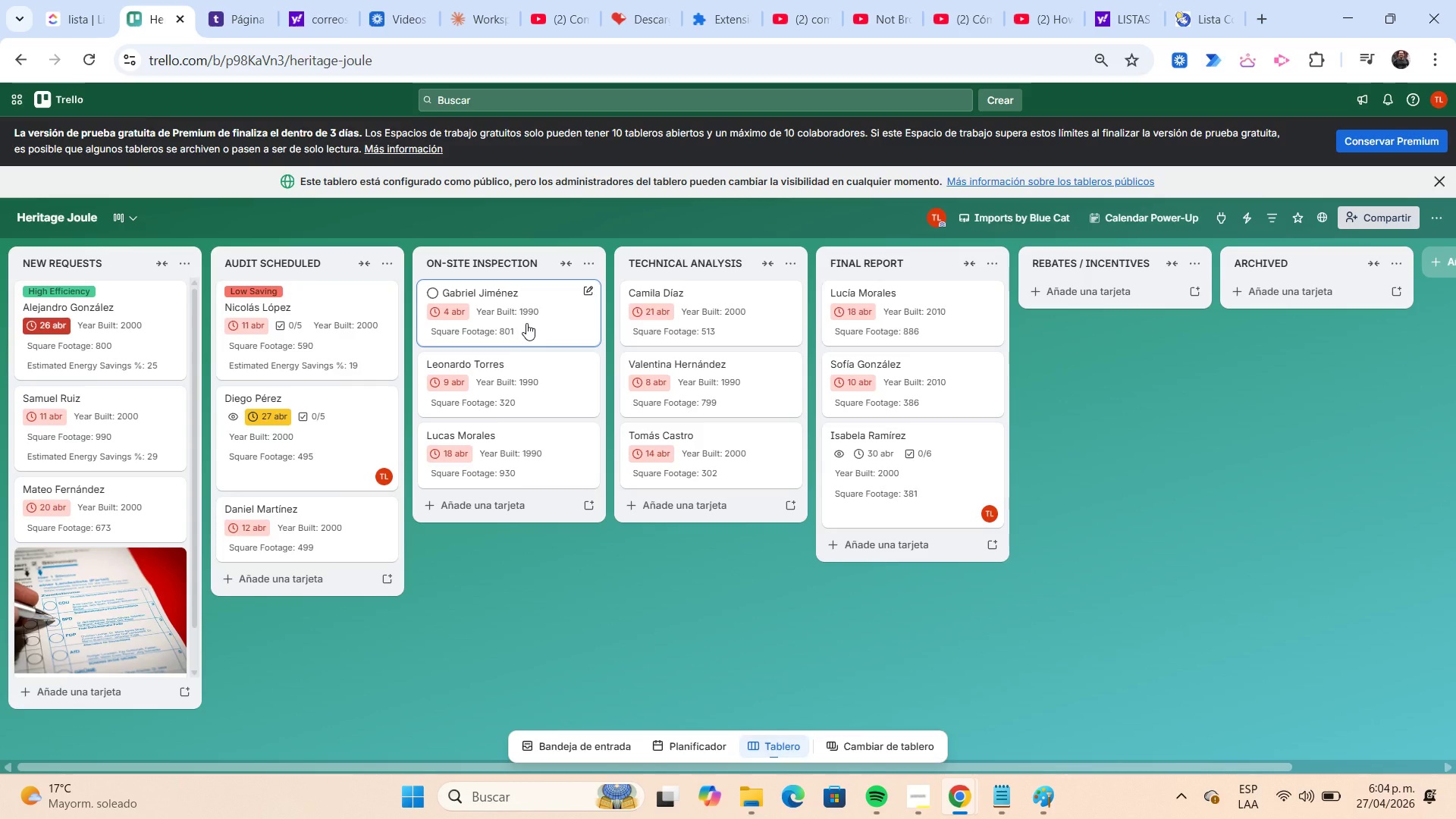 
wait(67.45)
 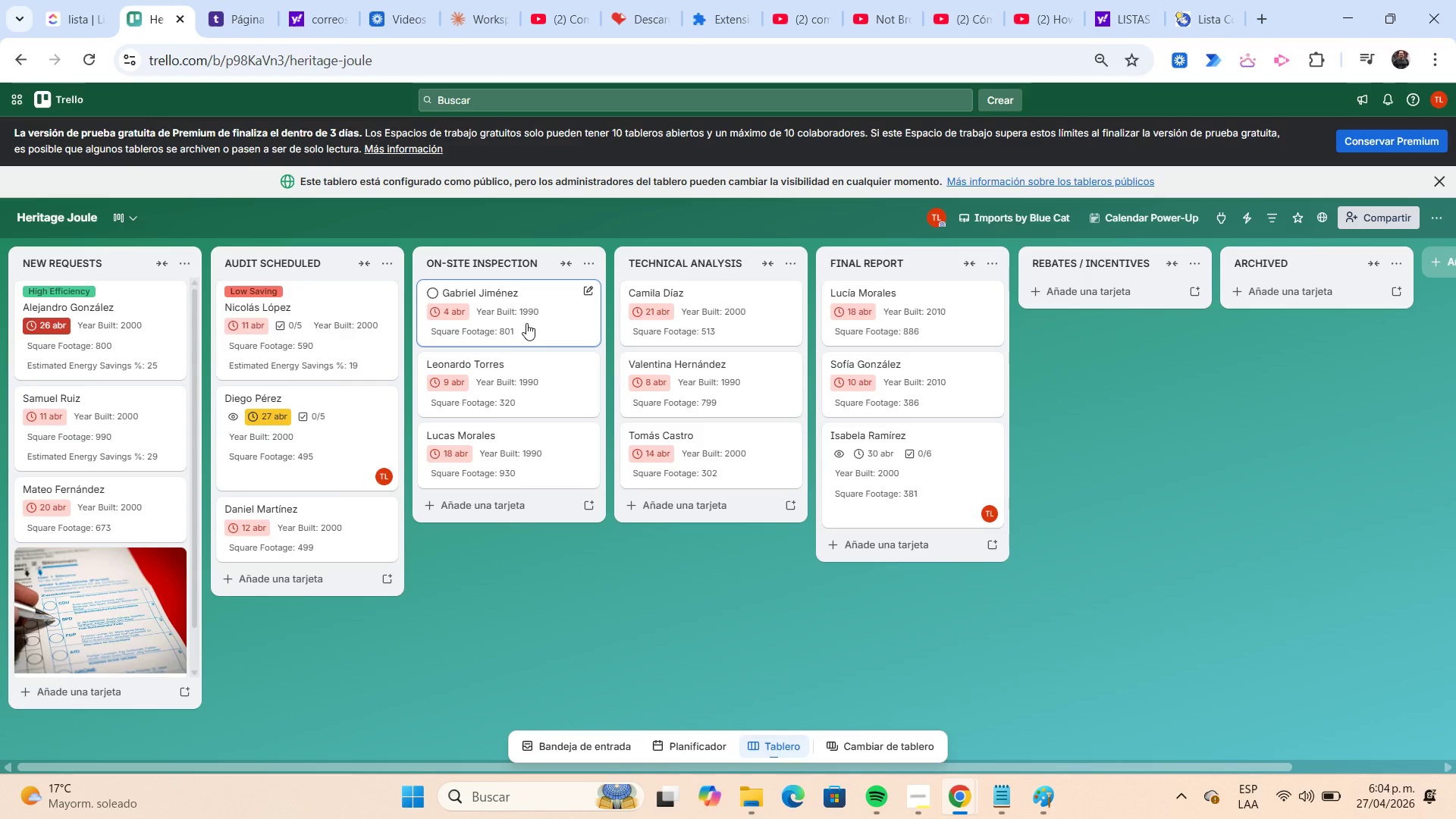 
left_click([1248, 225])
 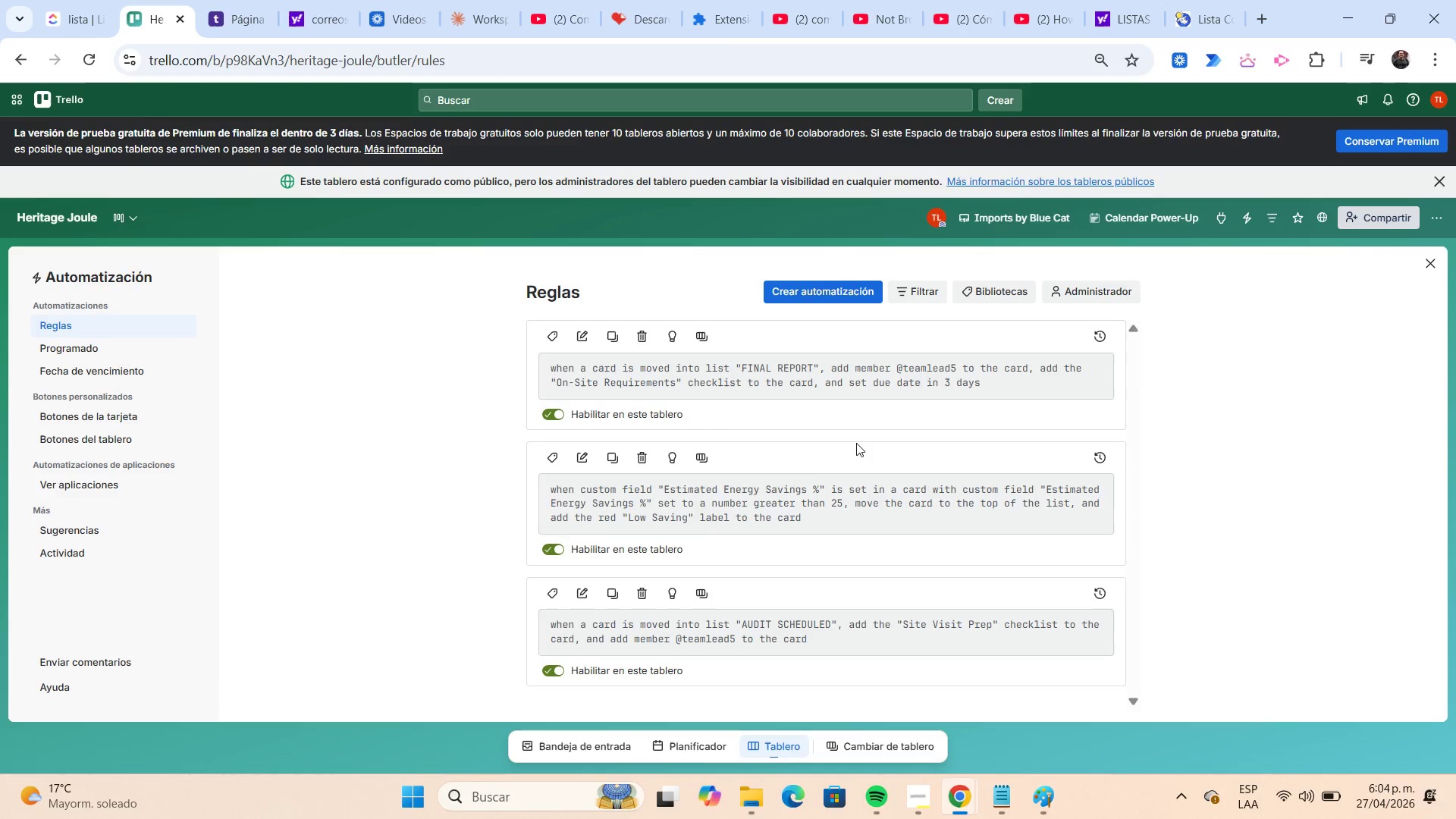 
mouse_move([816, 314])
 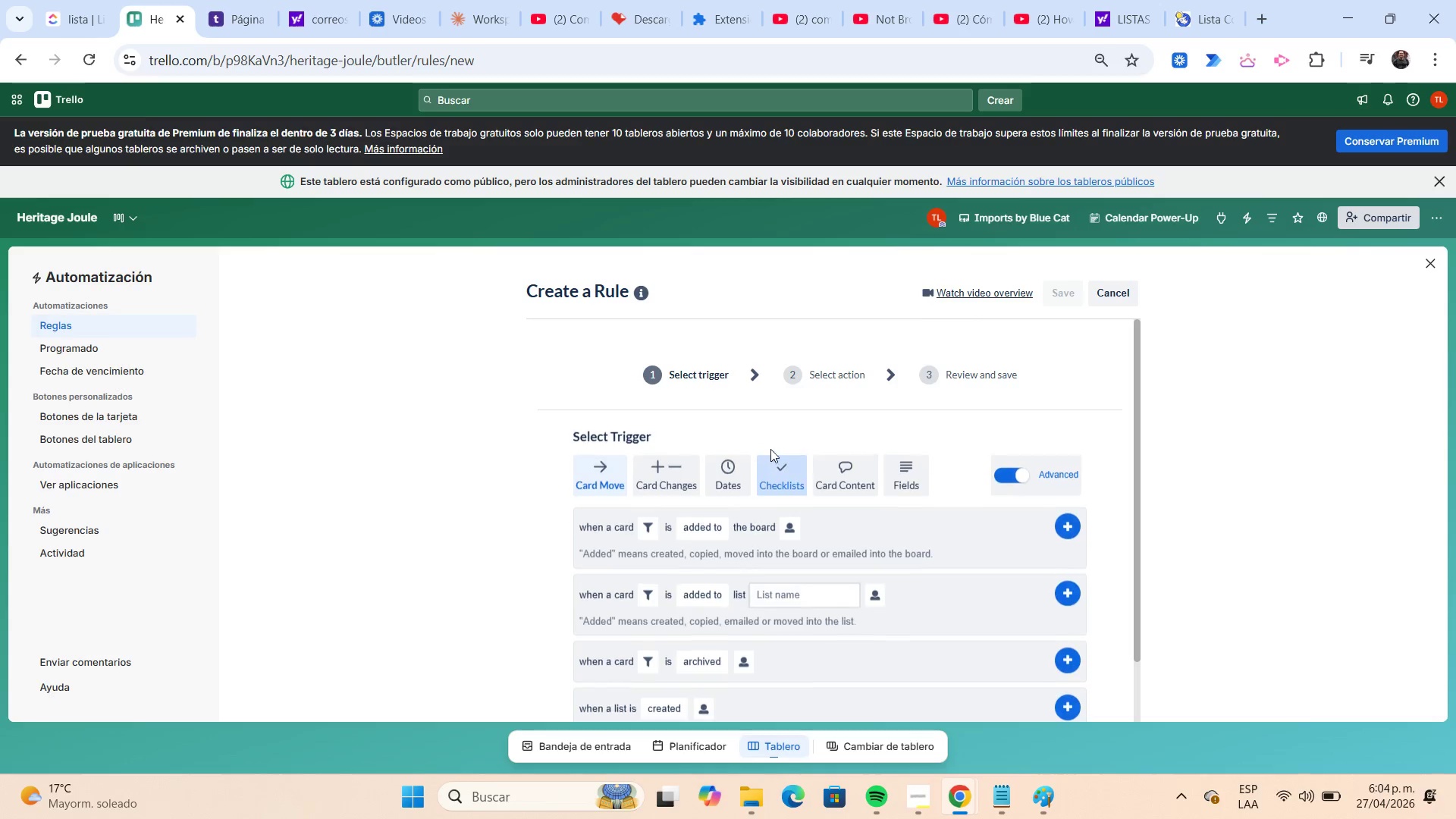 
scroll: coordinate [770, 449], scroll_direction: down, amount: 2.0
 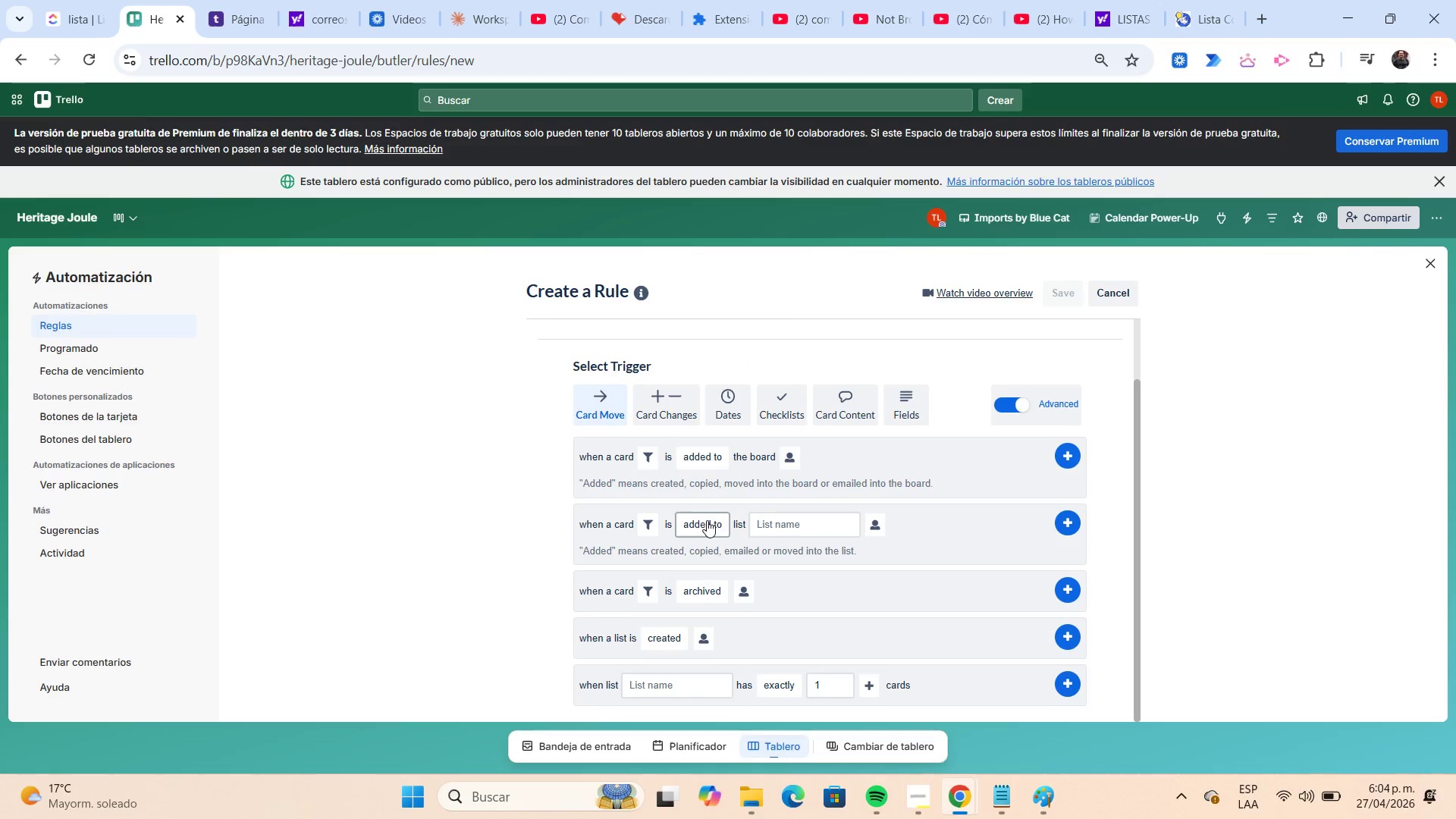 
left_click([706, 520])
 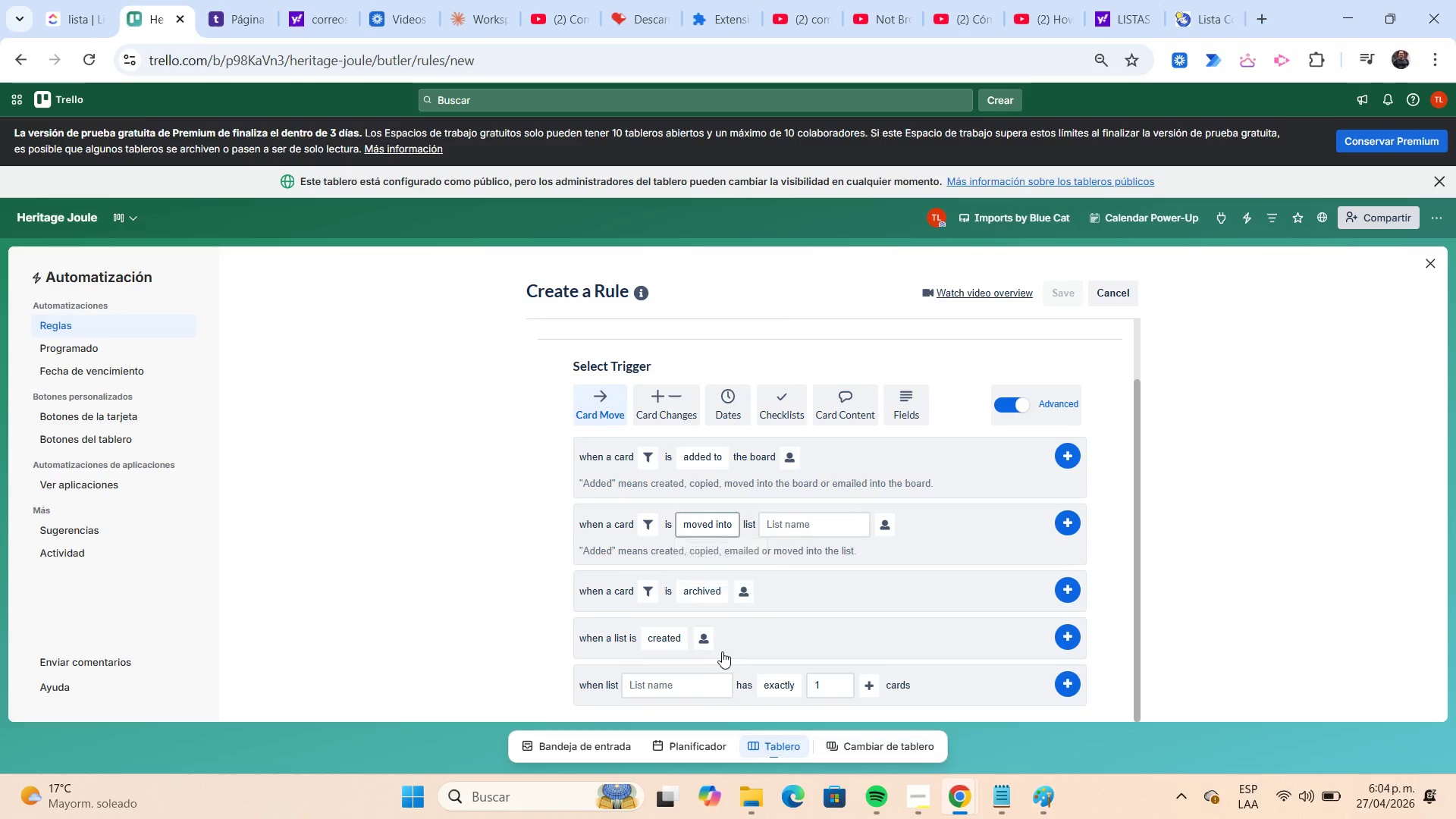 
left_click([786, 532])
 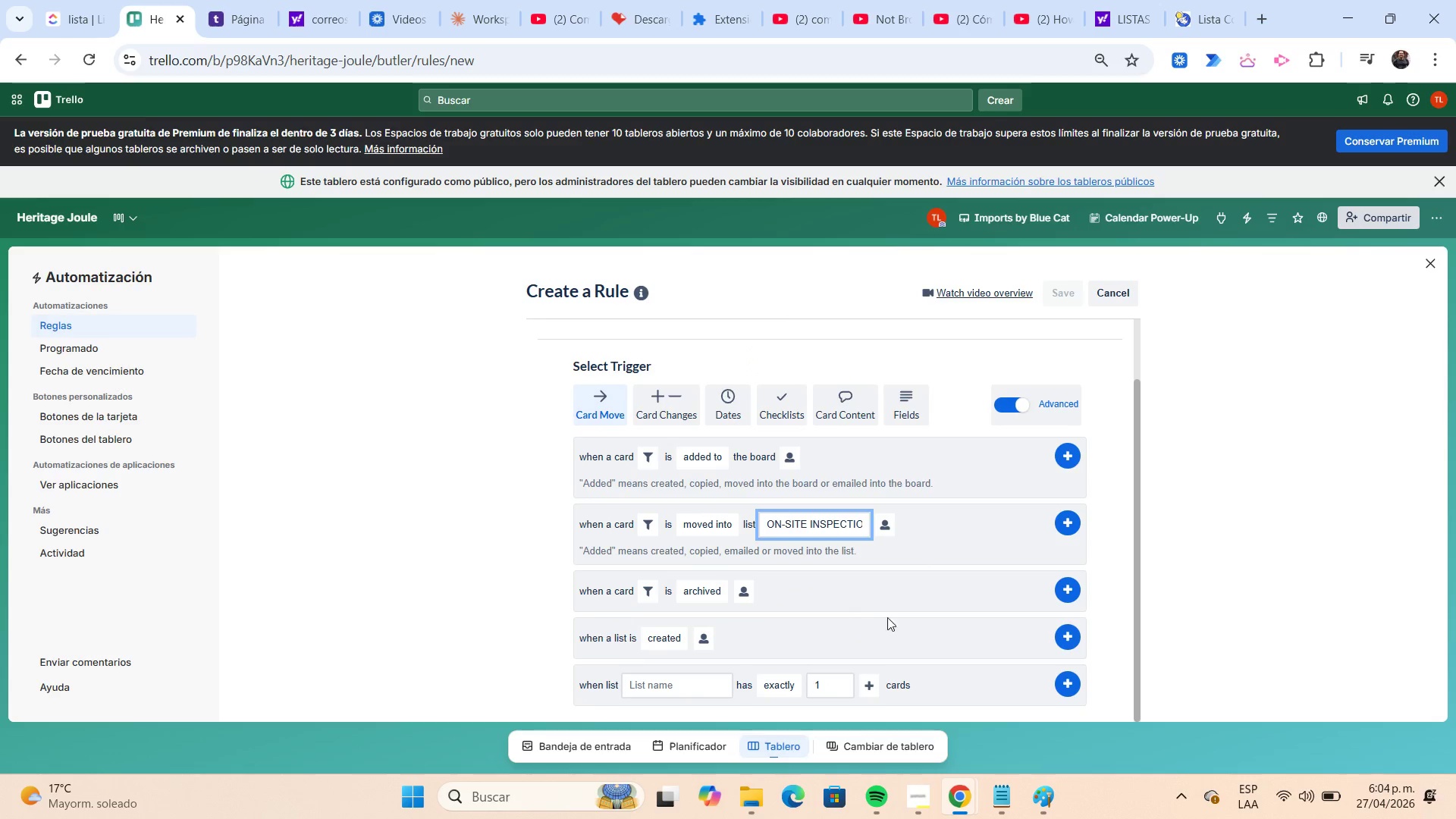 
left_click([1065, 523])
 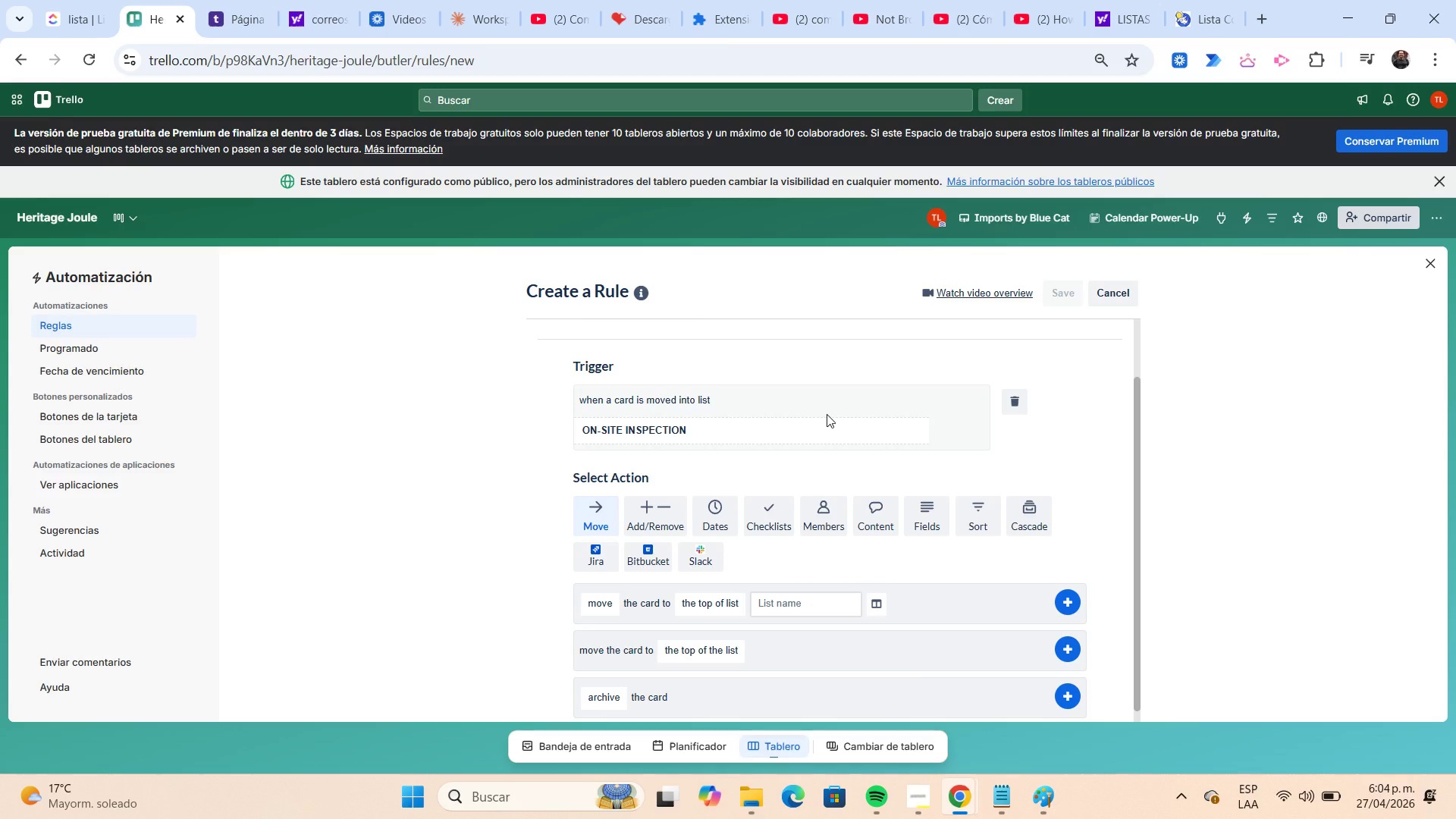 
scroll: coordinate [676, 531], scroll_direction: down, amount: 3.0
 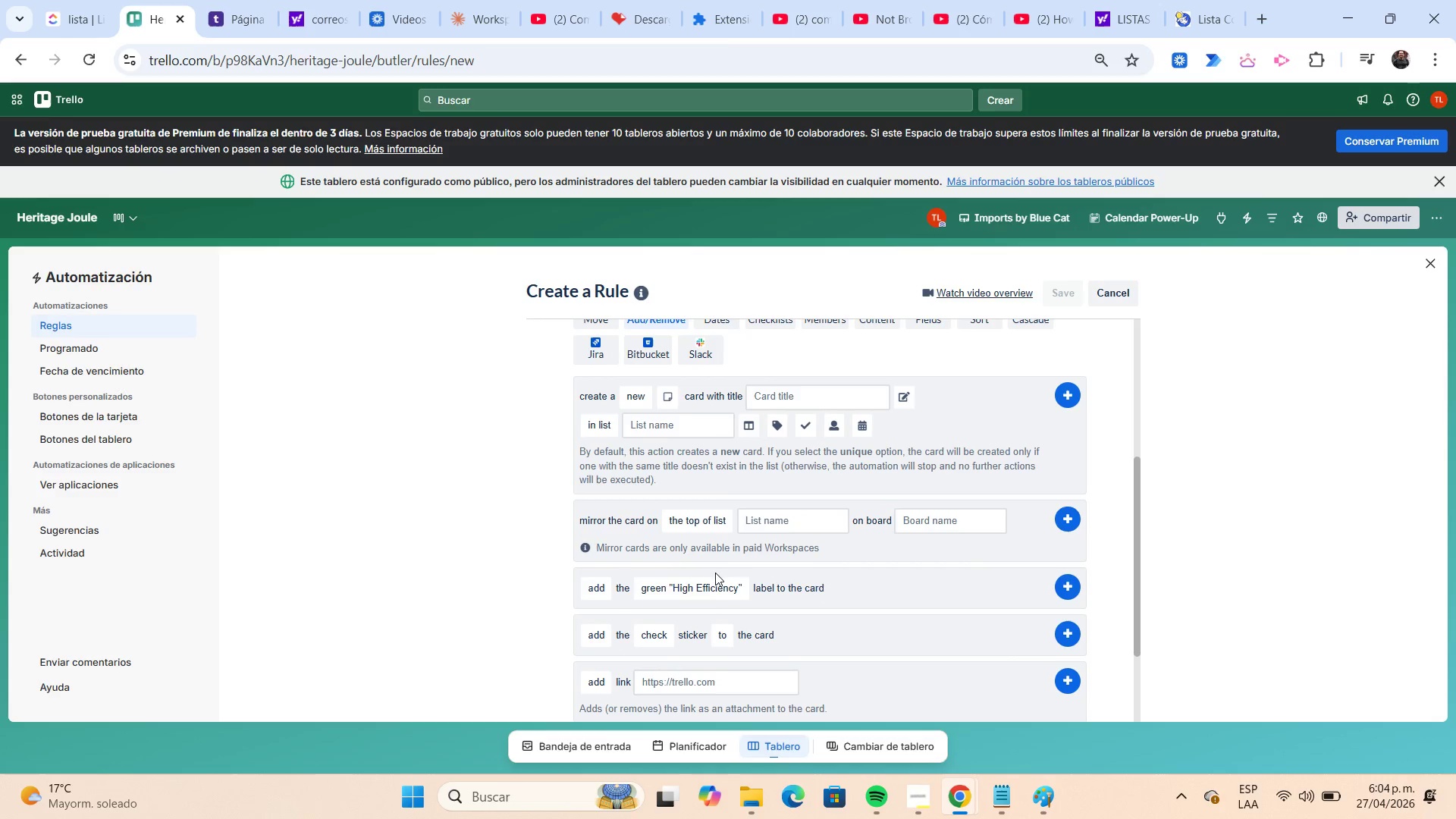 
mouse_move([733, 601])
 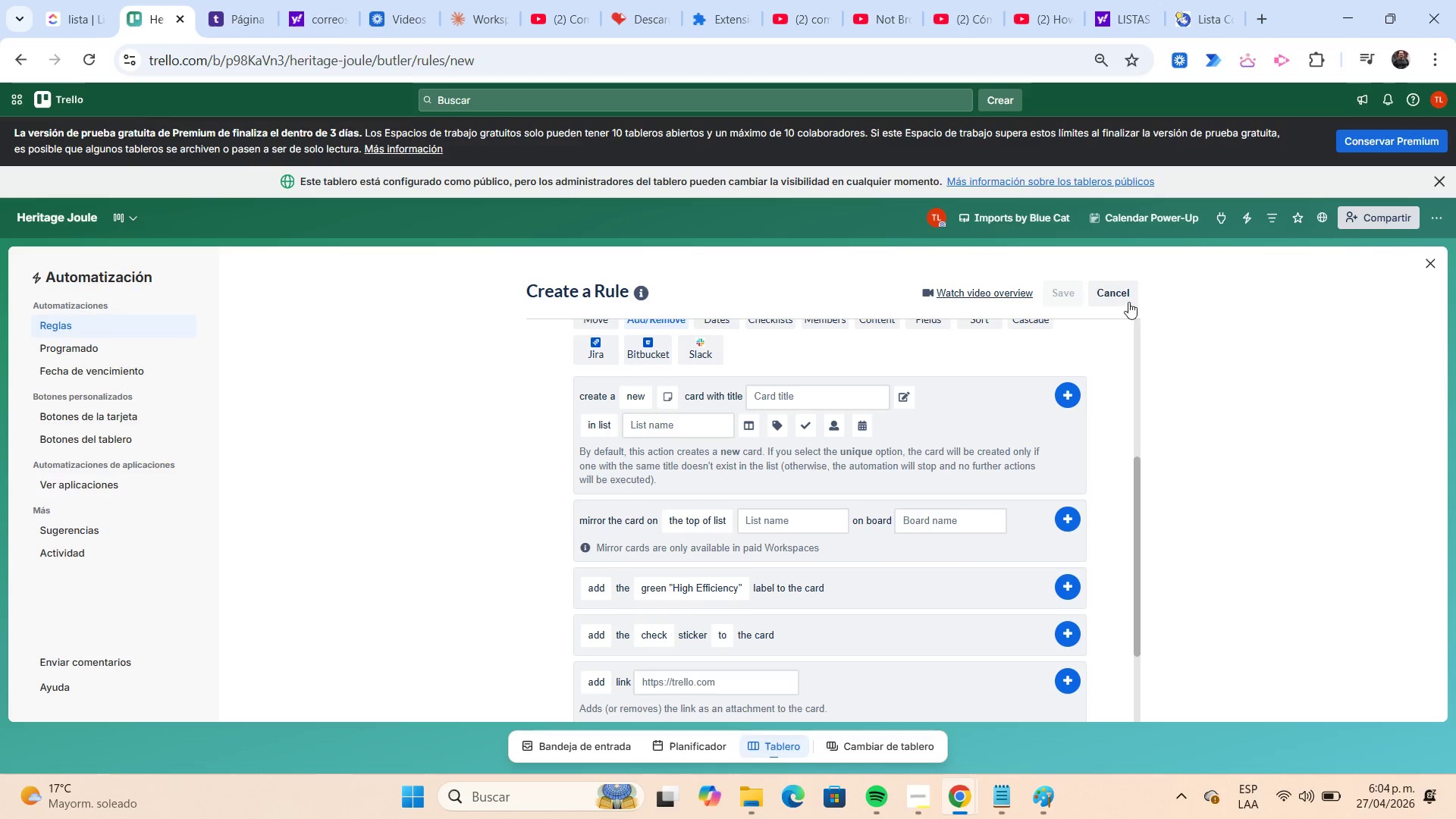 
left_click([1127, 300])
 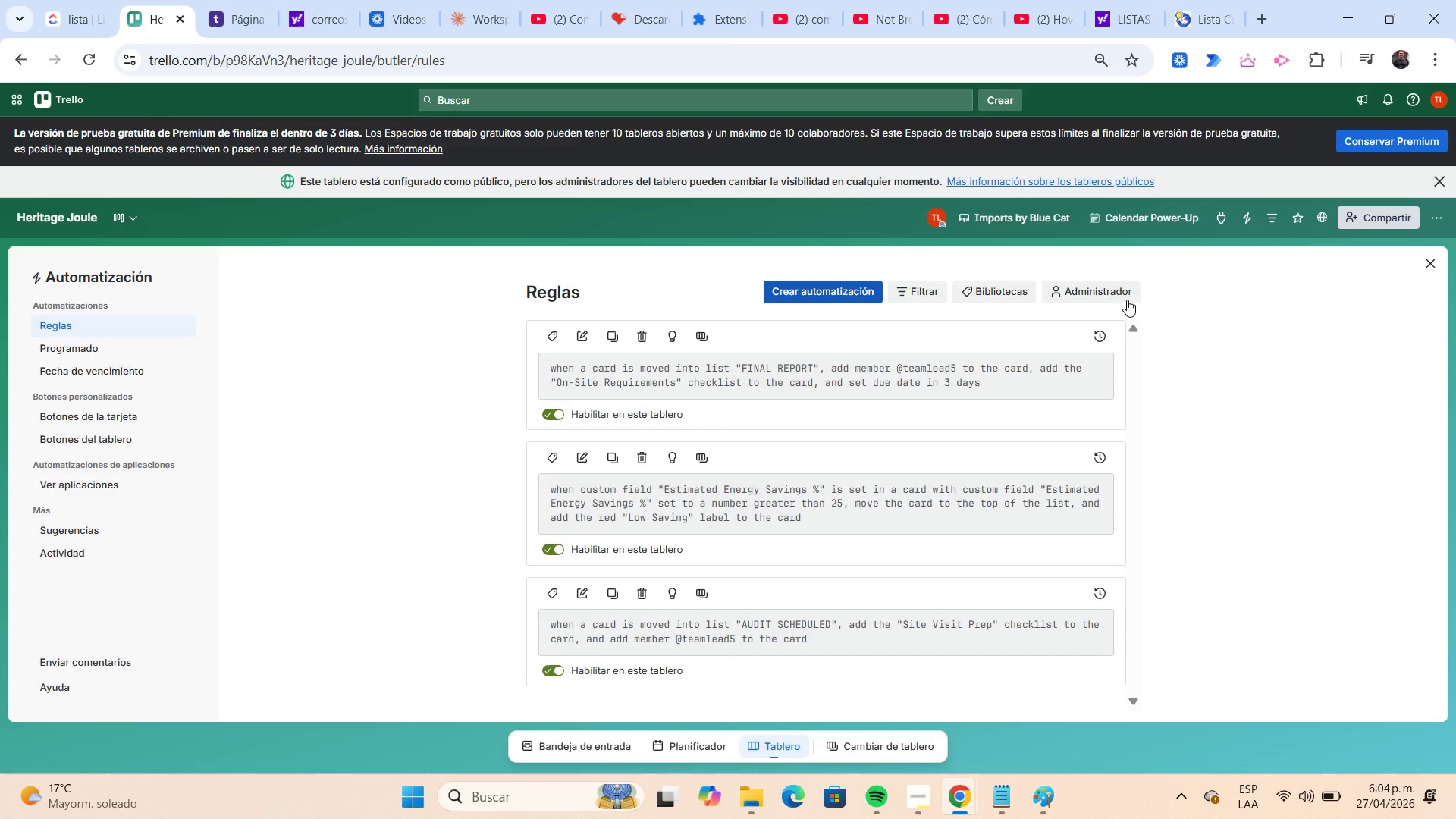 
wait(10.36)
 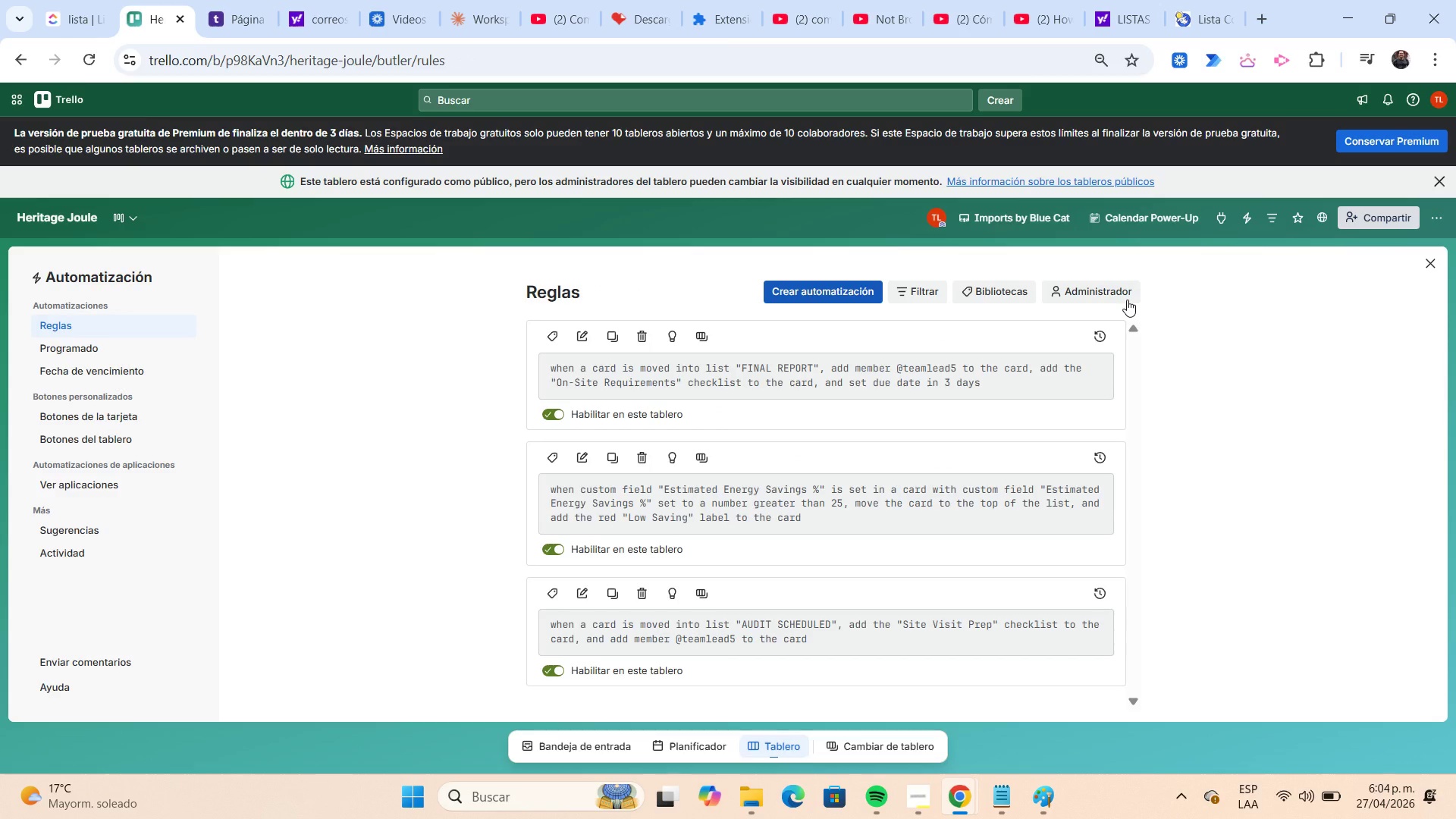 
mouse_move([1125, 318])
 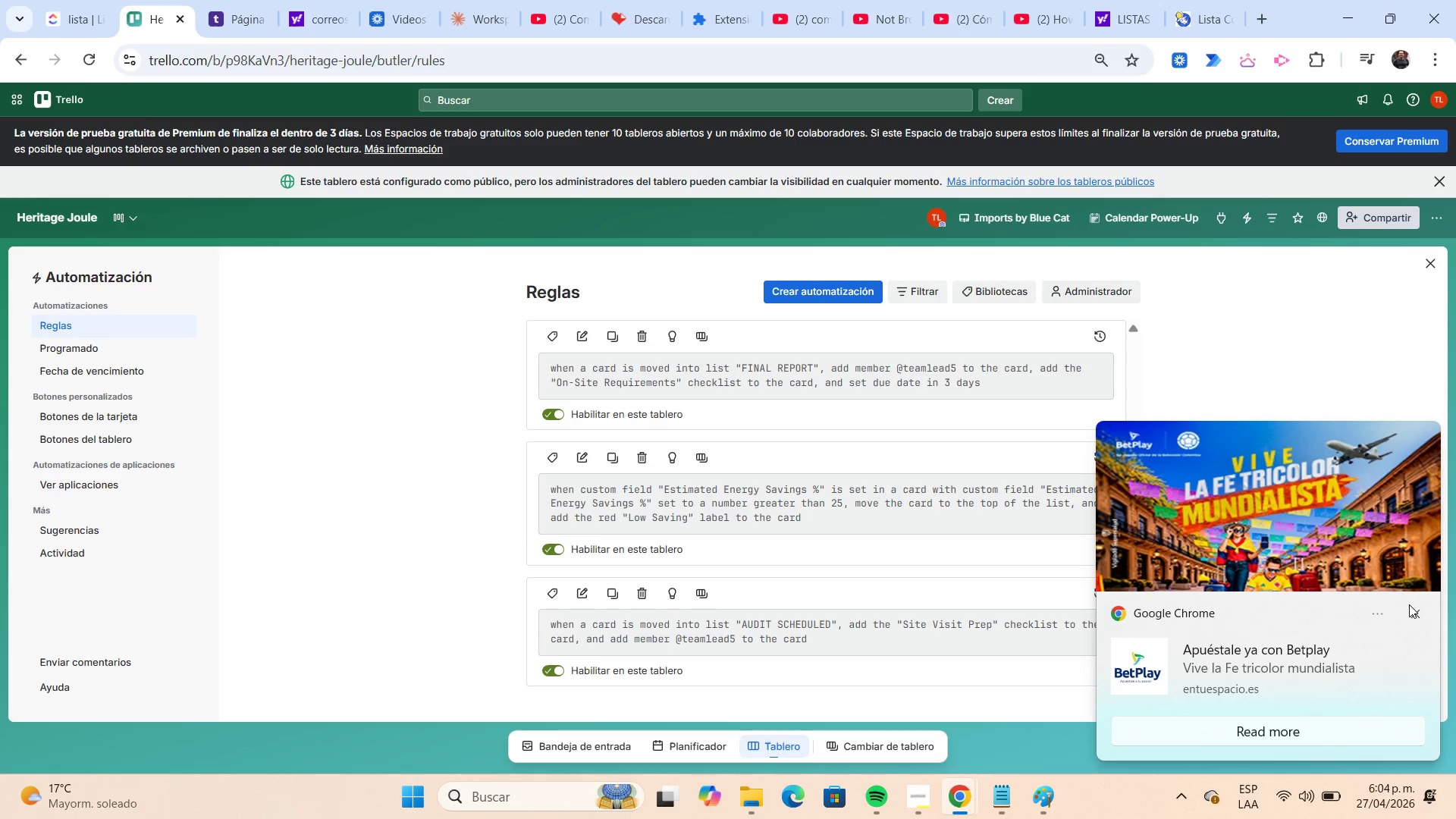 
left_click([1417, 613])
 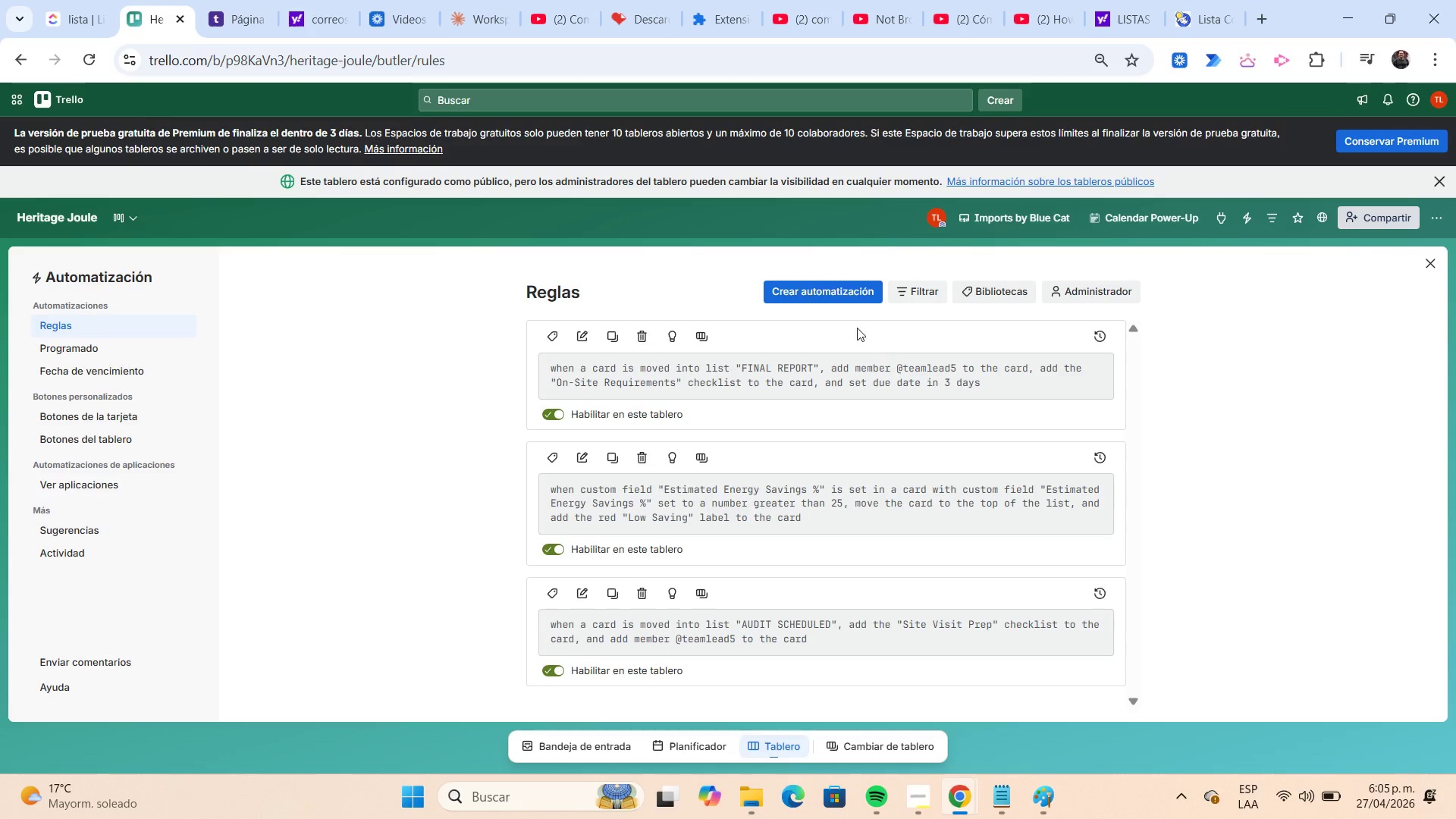 
left_click([832, 297])
 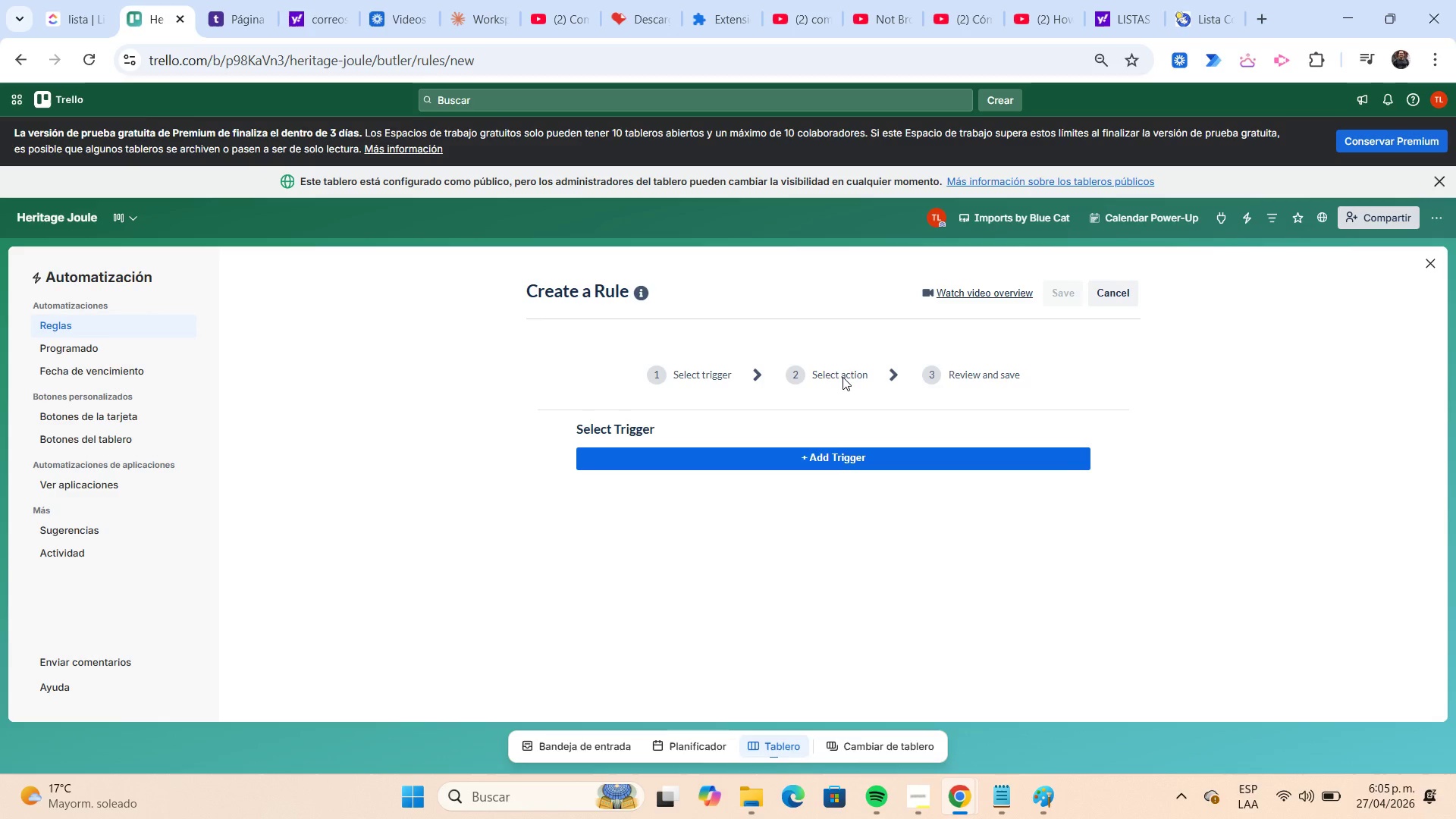 
left_click([835, 453])
 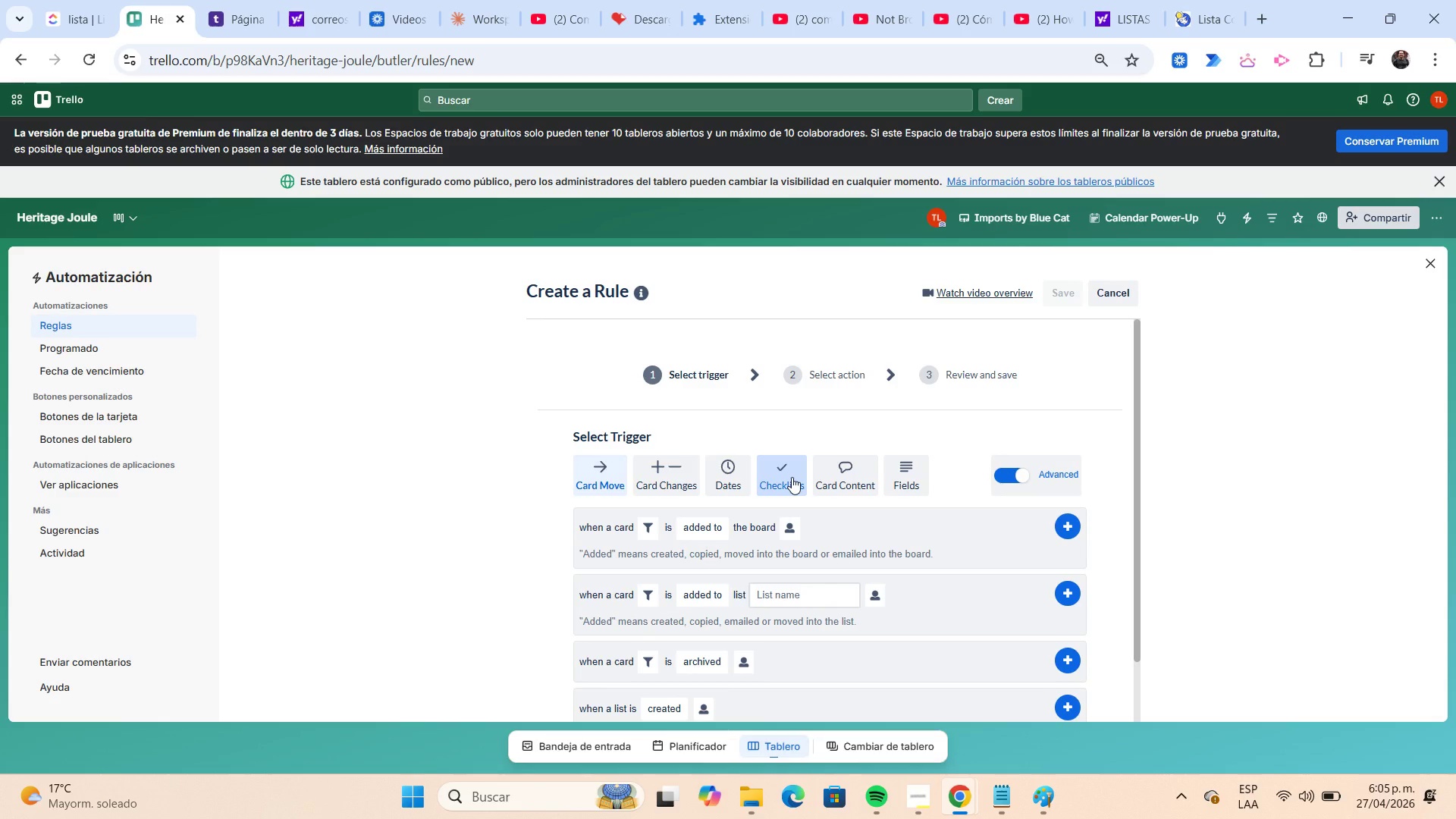 
wait(6.36)
 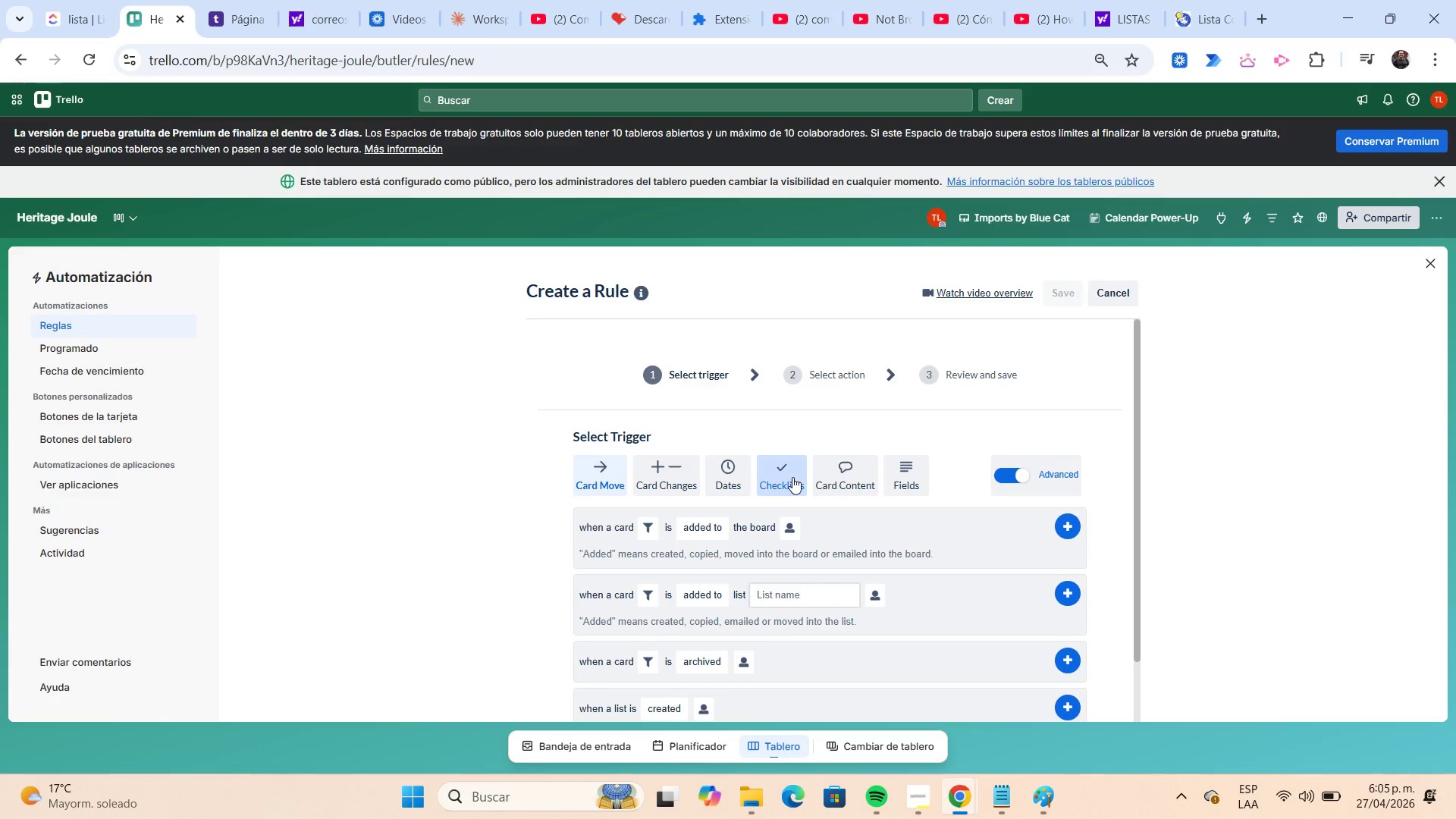 
left_click([792, 477])
 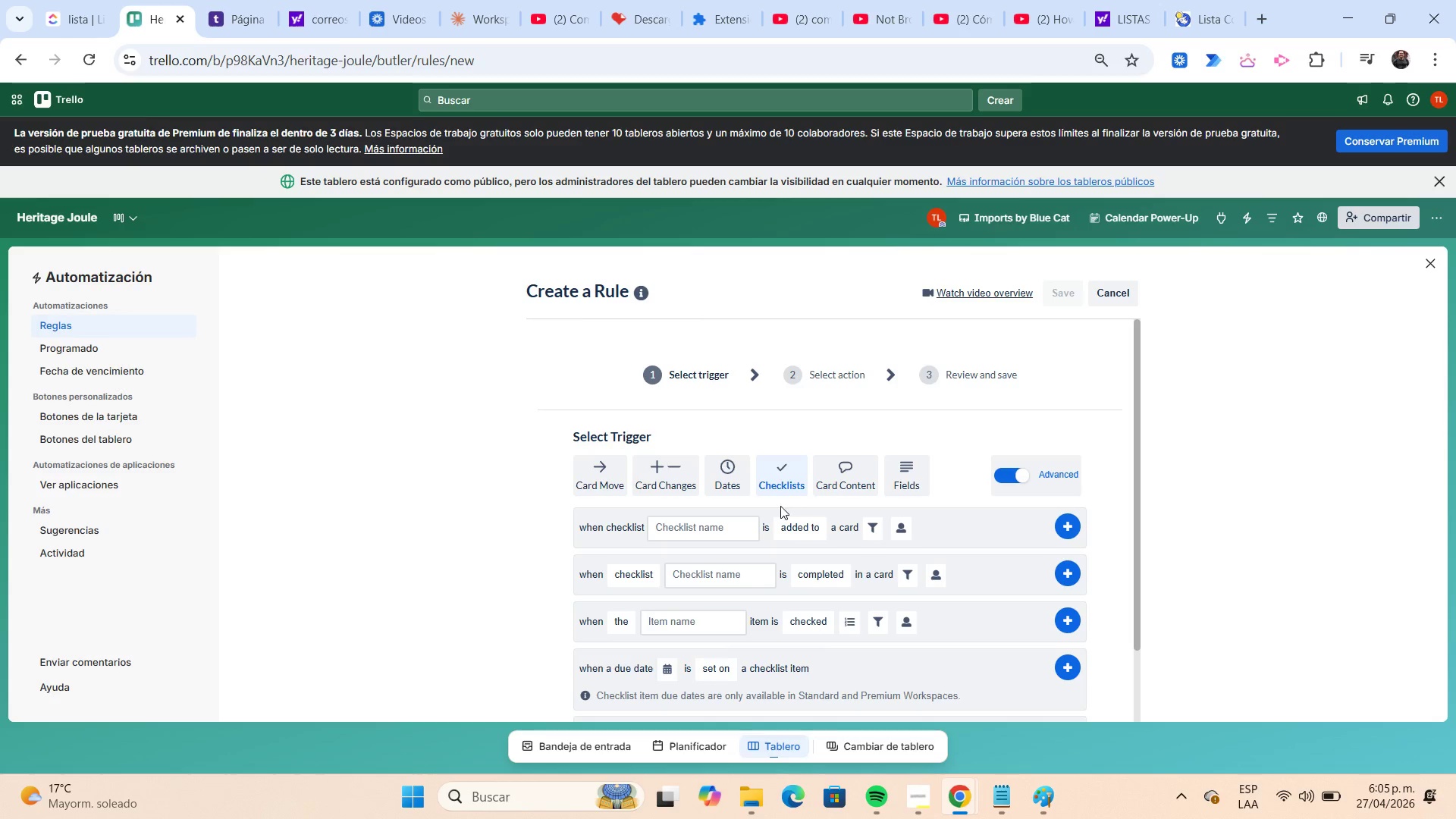 
wait(6.17)
 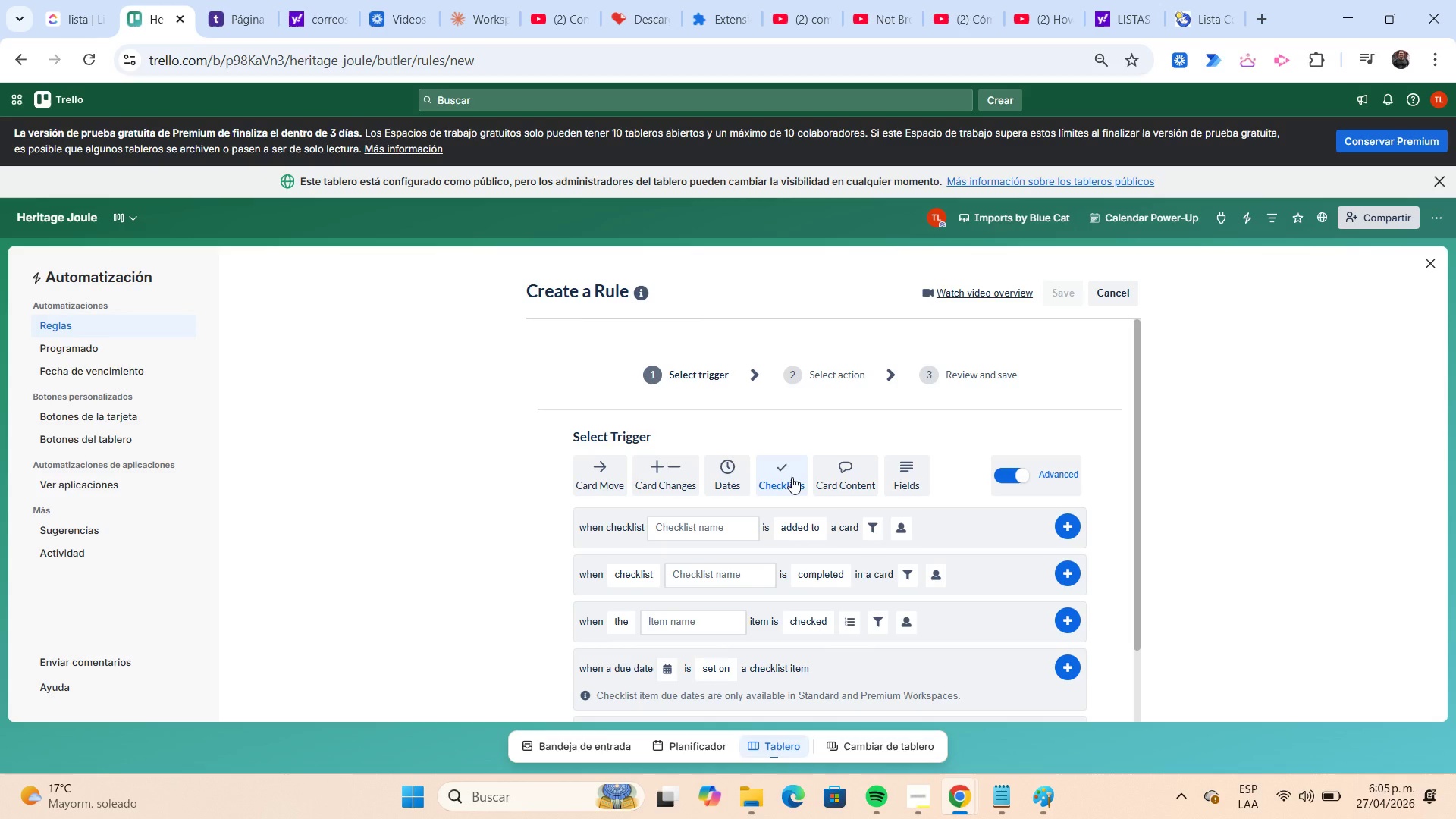 
left_click([730, 572])
 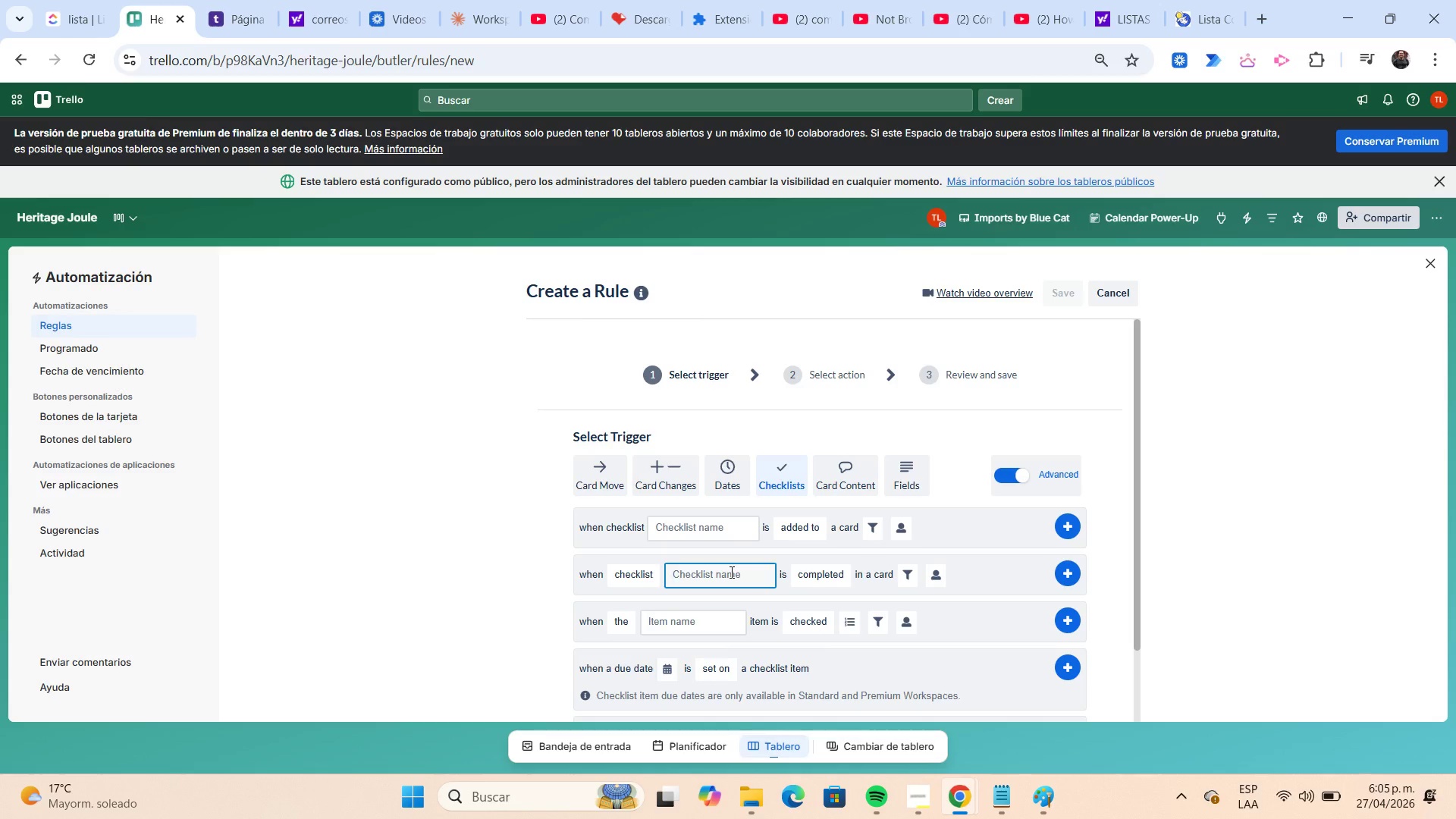 
type(On-site Requirements)
 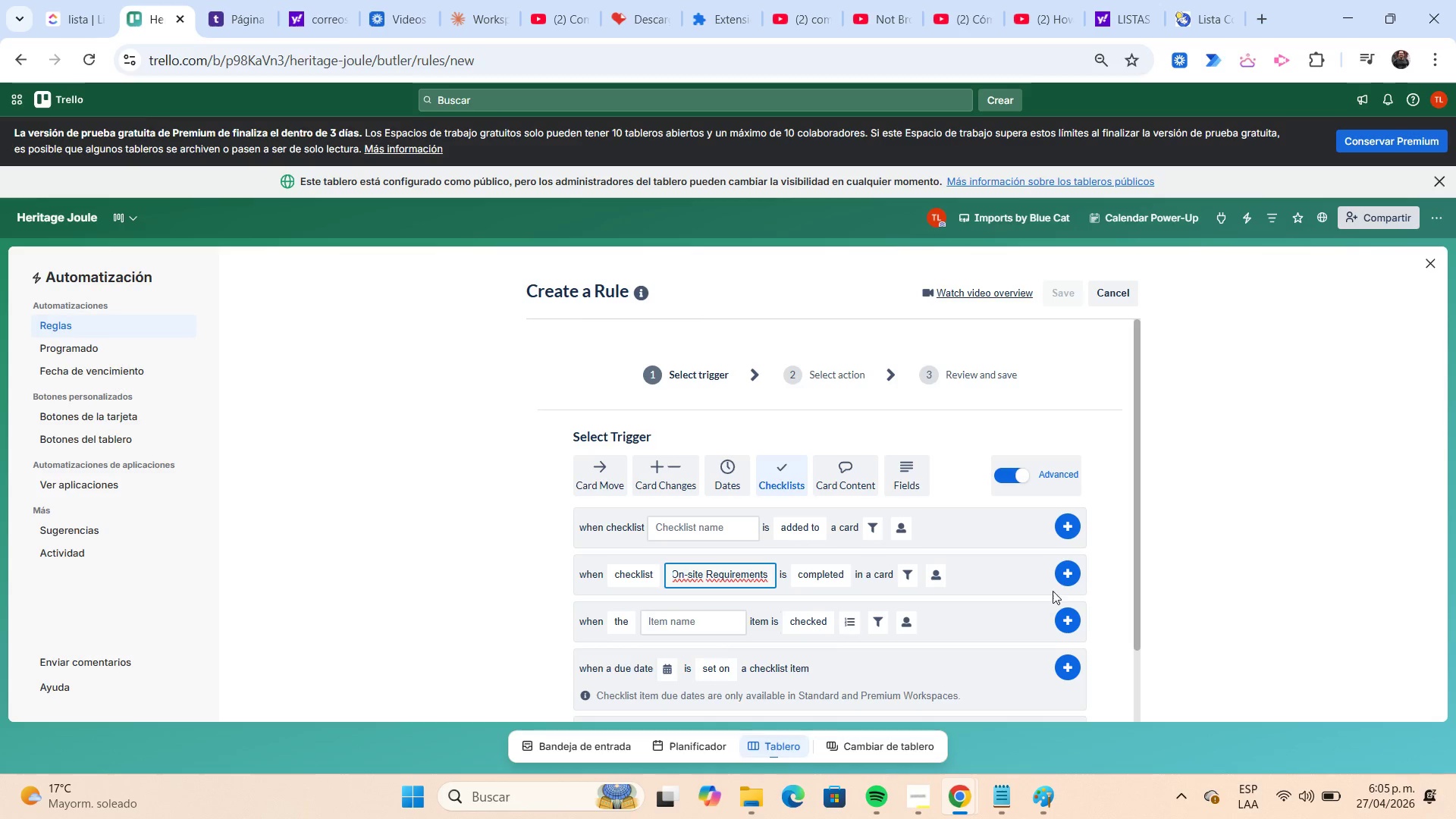 
left_click([1070, 574])
 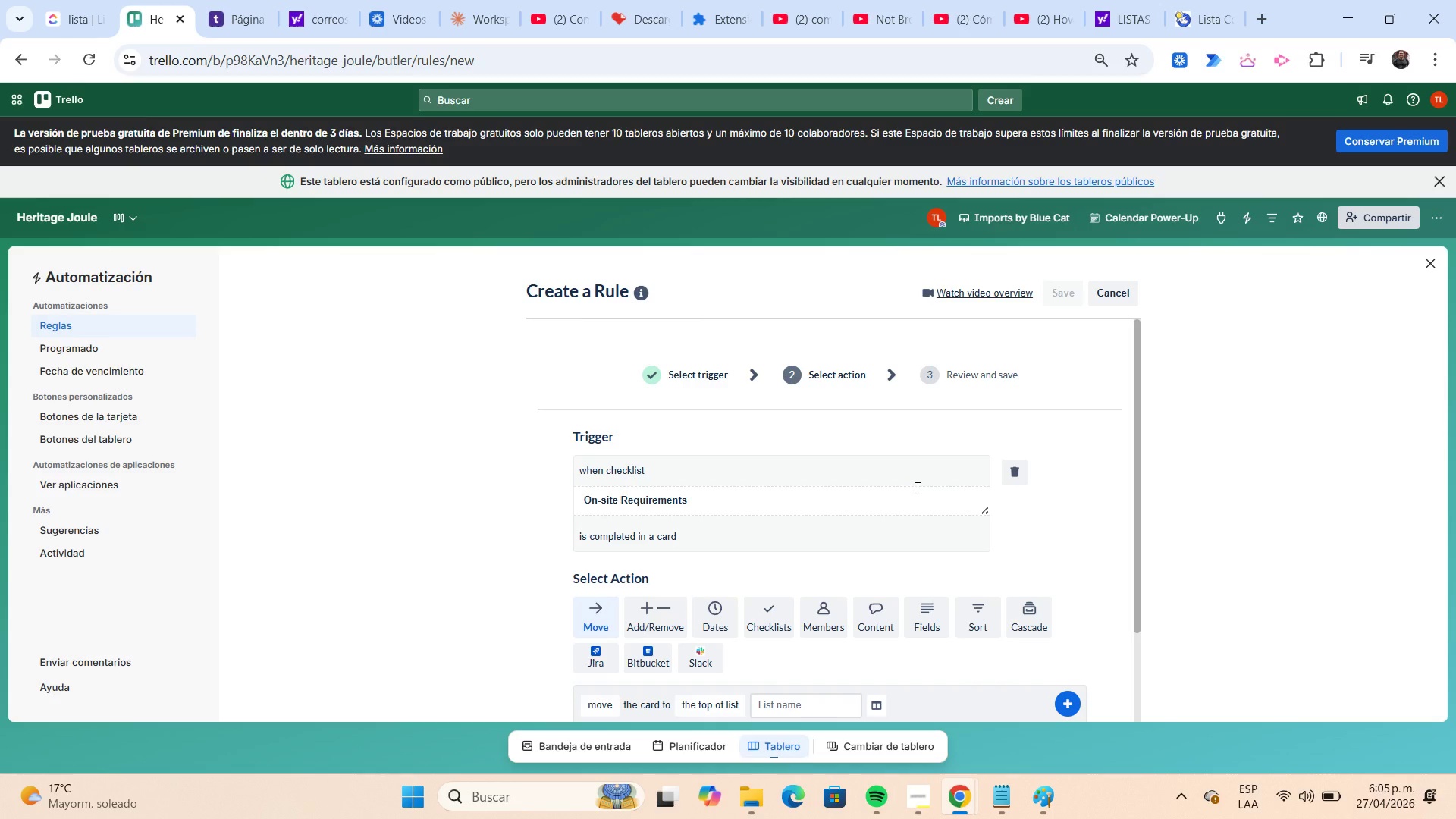 
wait(18.03)
 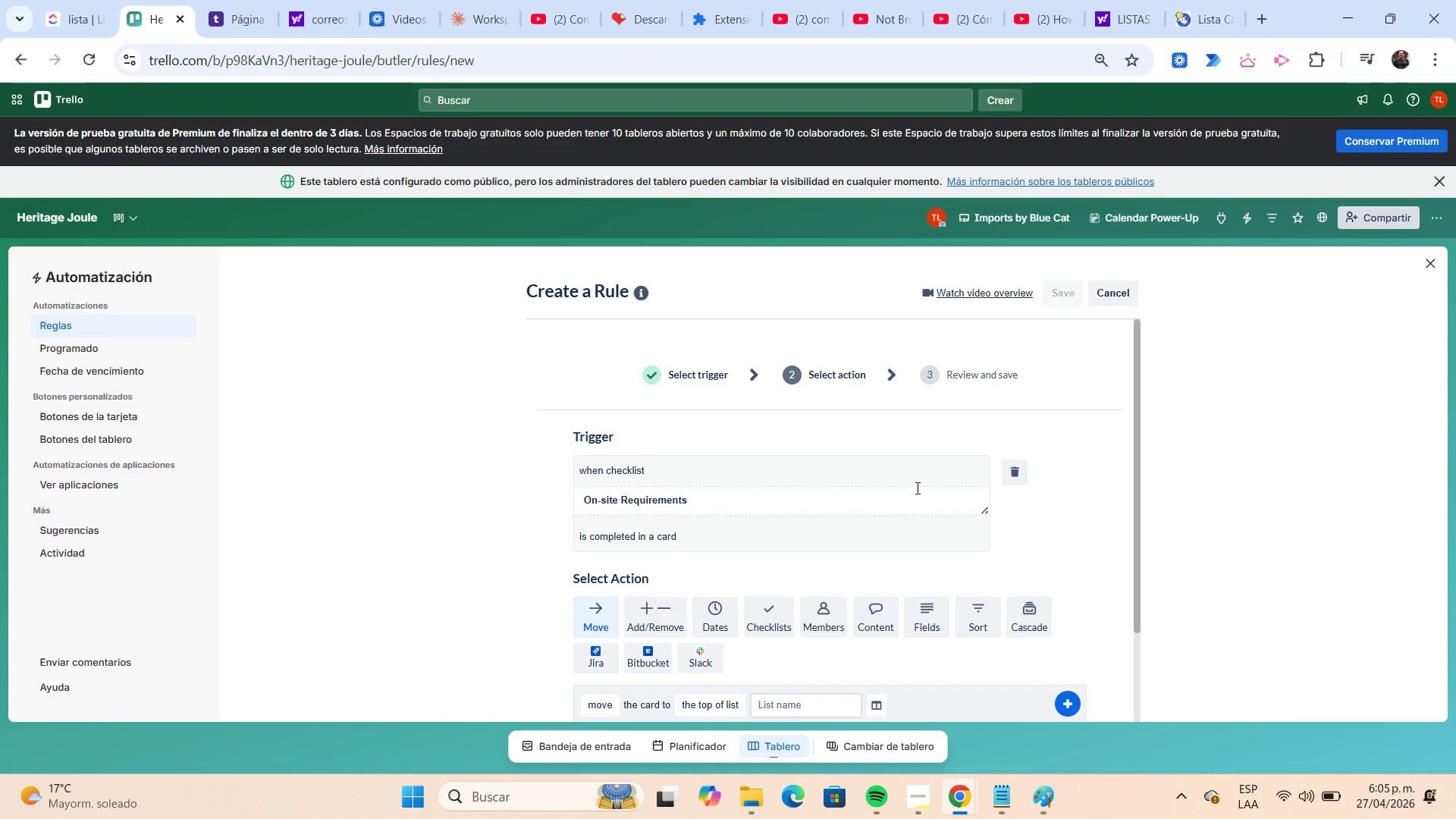 
scroll: coordinate [679, 586], scroll_direction: down, amount: 2.0
 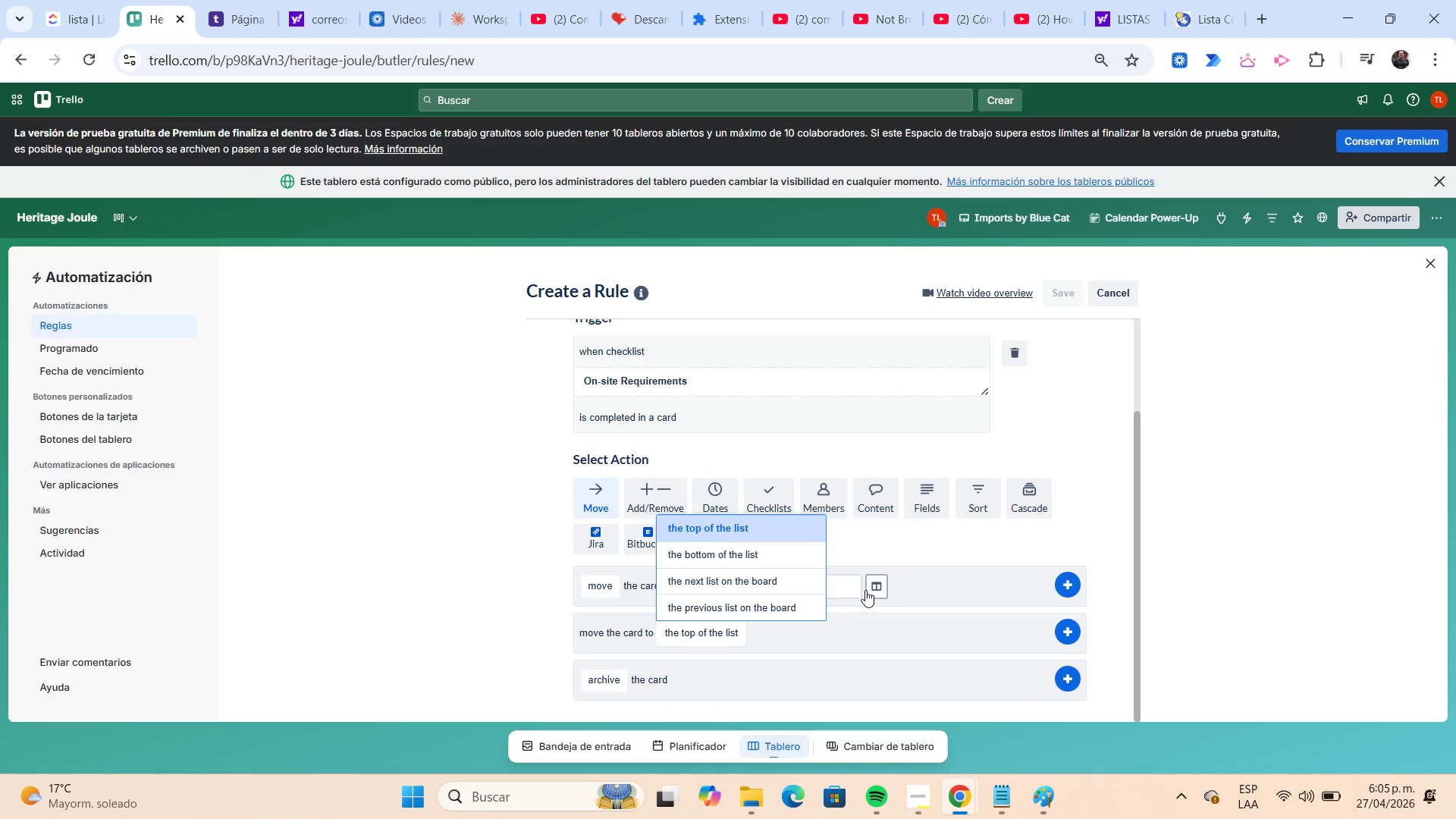 
left_click([840, 591])
 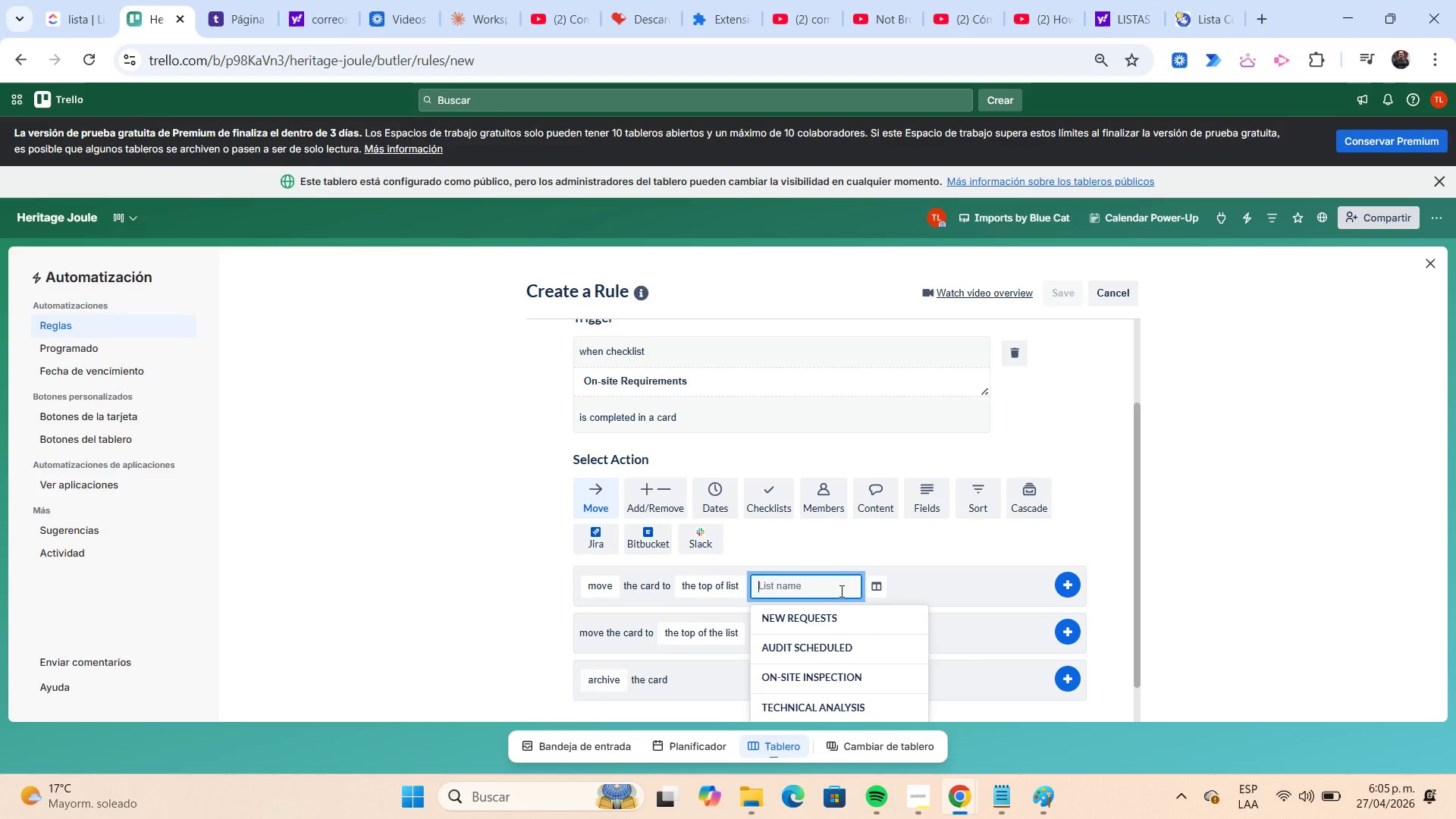 
scroll: coordinate [840, 591], scroll_direction: down, amount: 1.0
 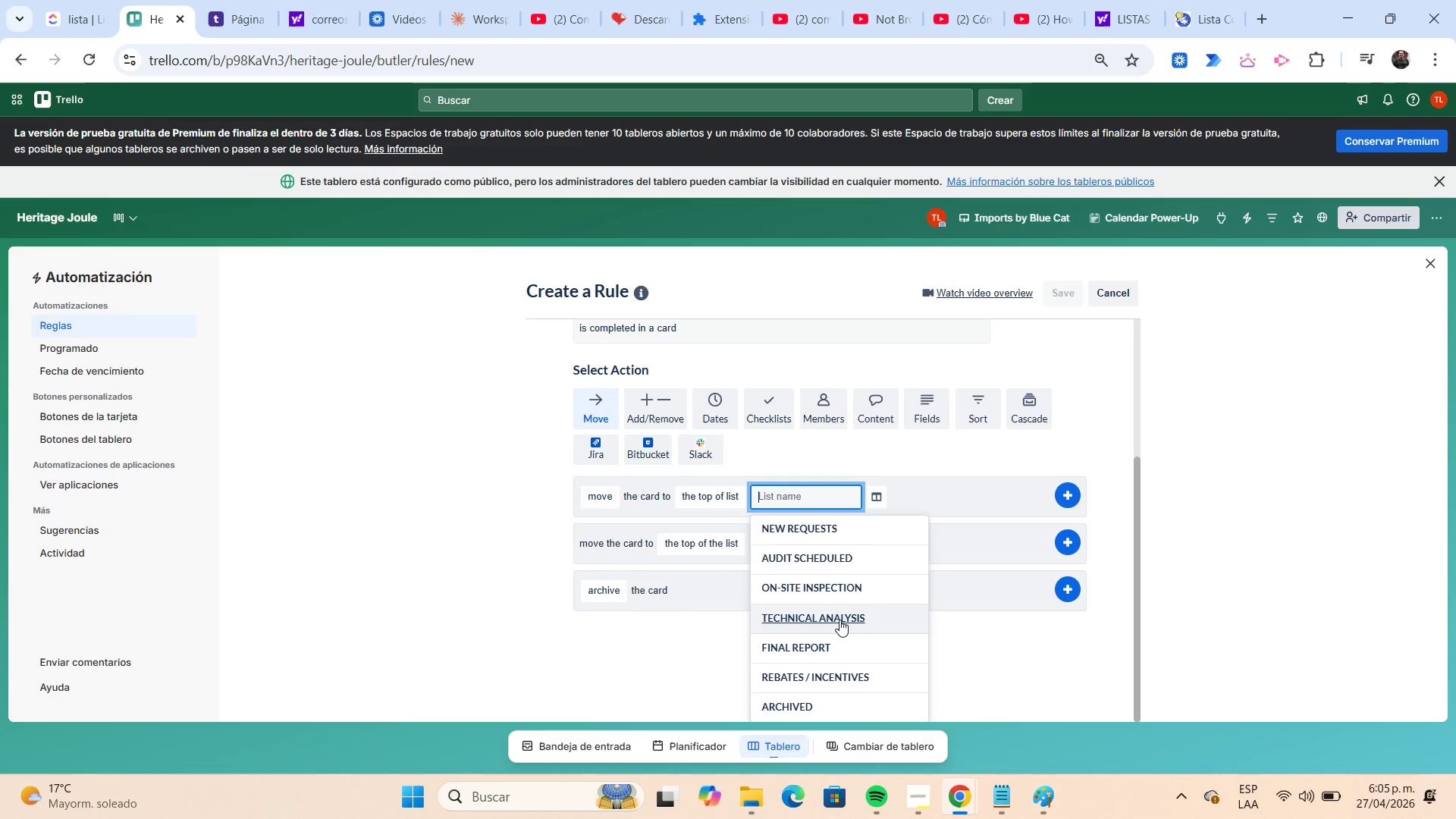 
left_click([839, 620])
 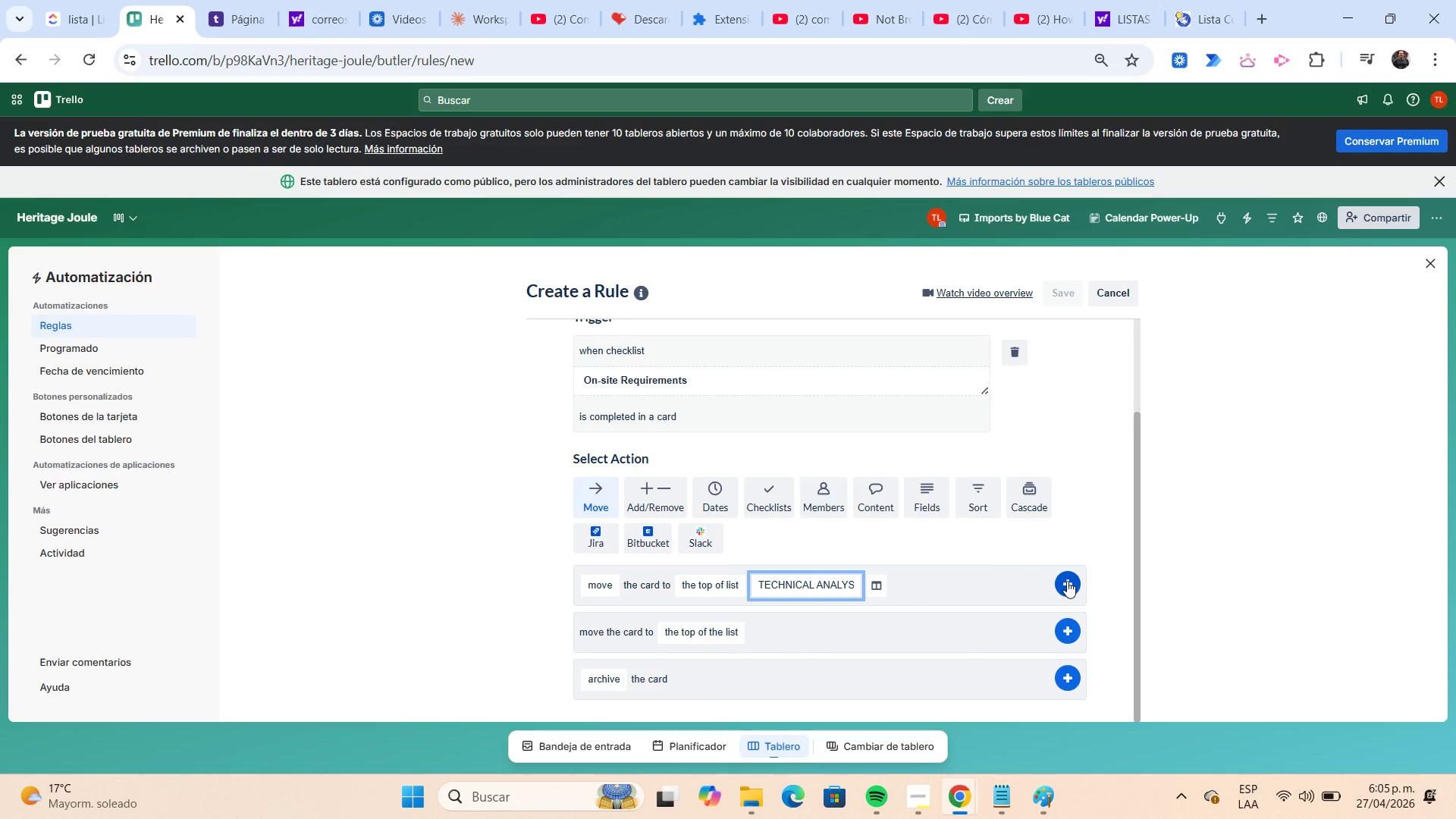 
left_click([1065, 581])
 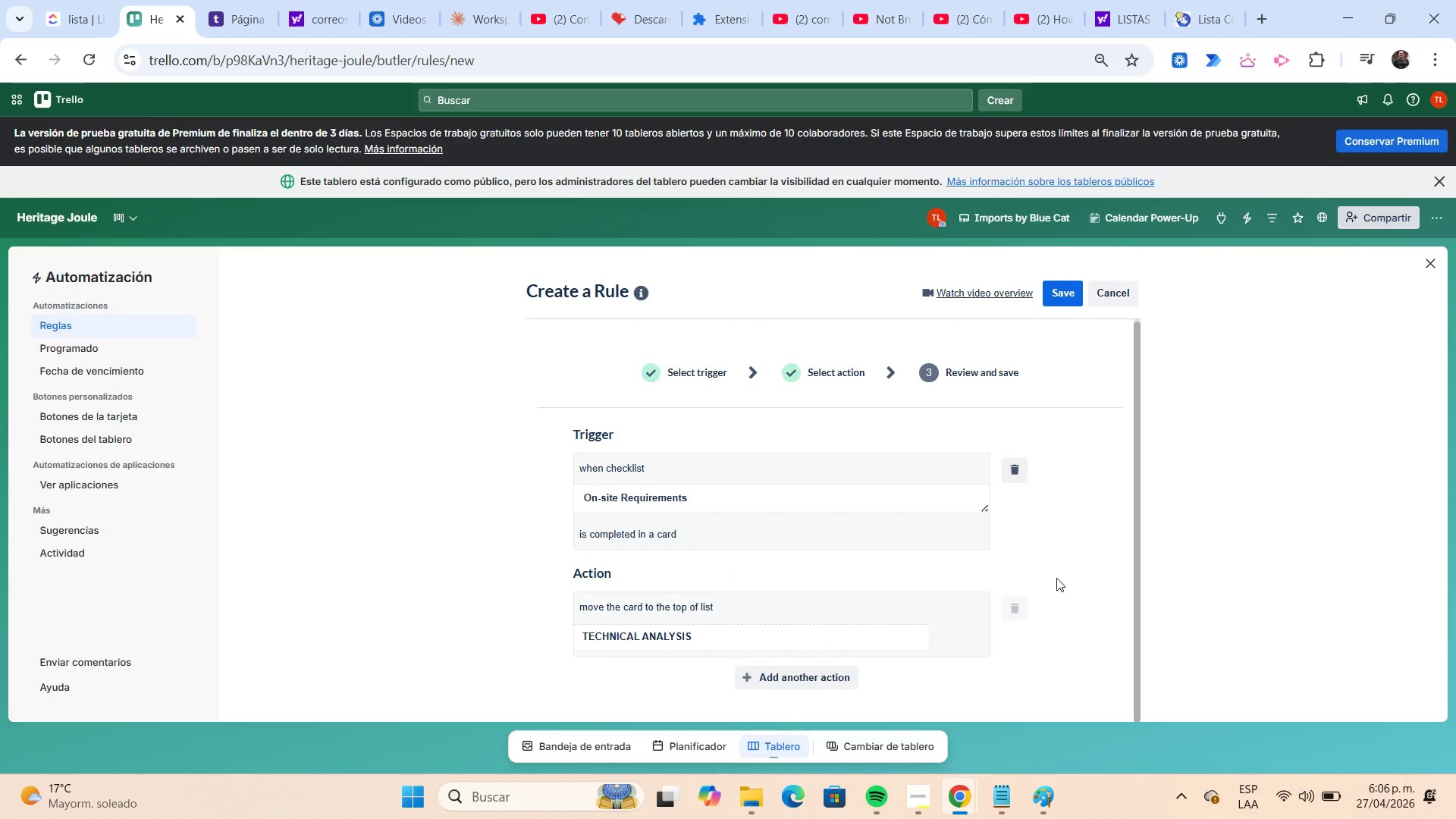 
scroll: coordinate [1047, 568], scroll_direction: down, amount: 1.0
 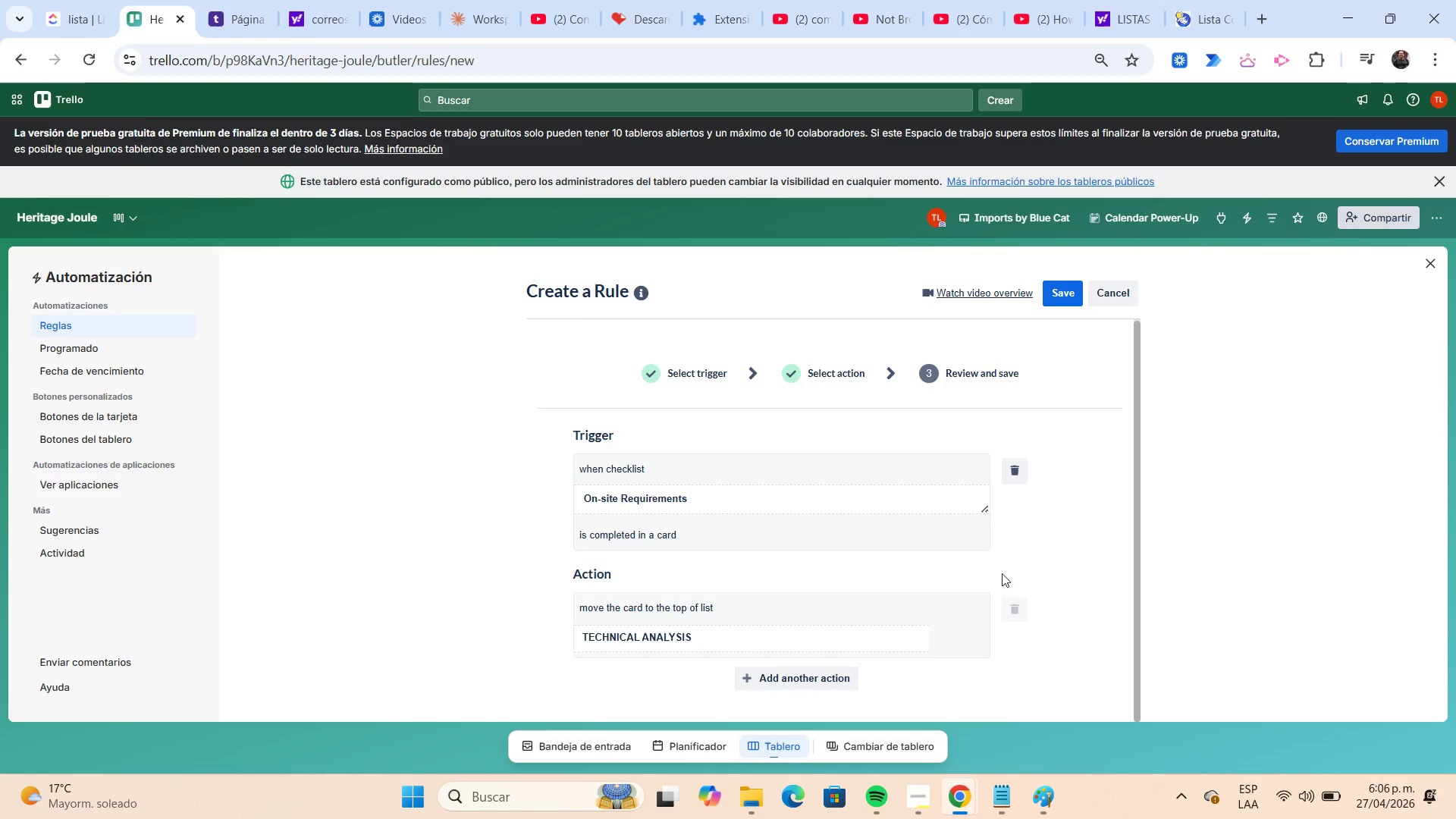 
left_click([823, 674])
 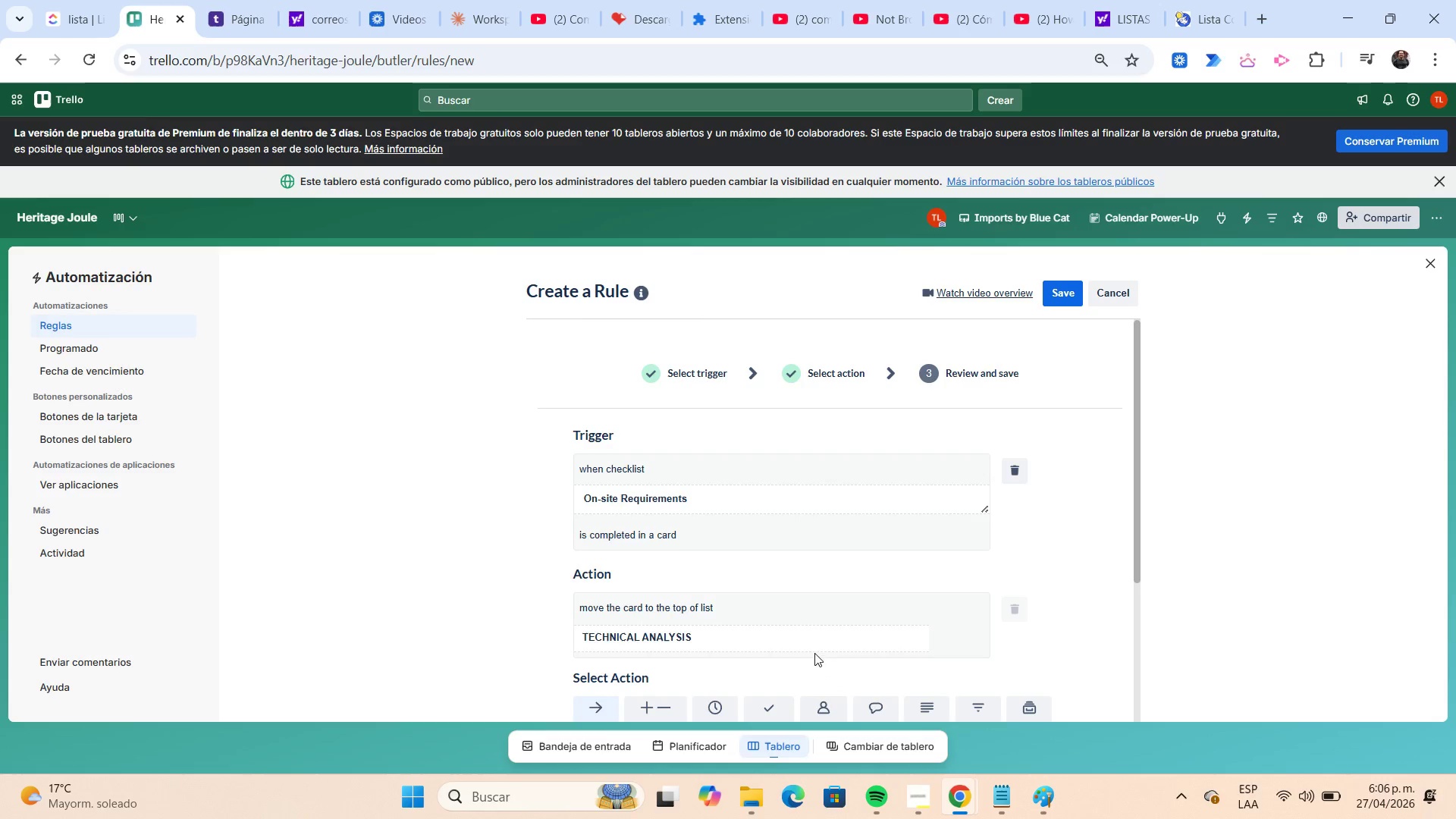 
scroll: coordinate [802, 631], scroll_direction: down, amount: 2.0
 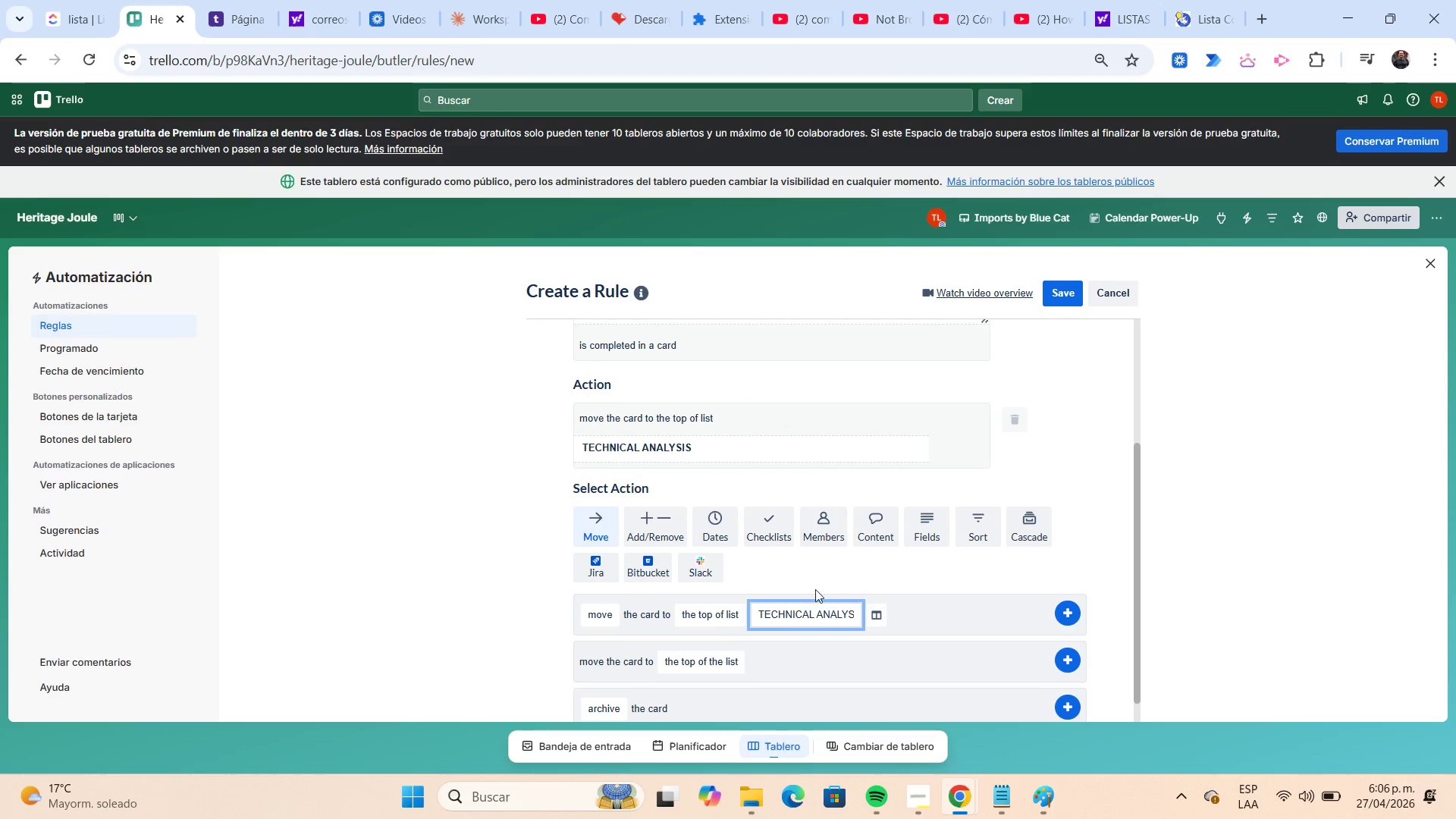 
left_click([872, 534])
 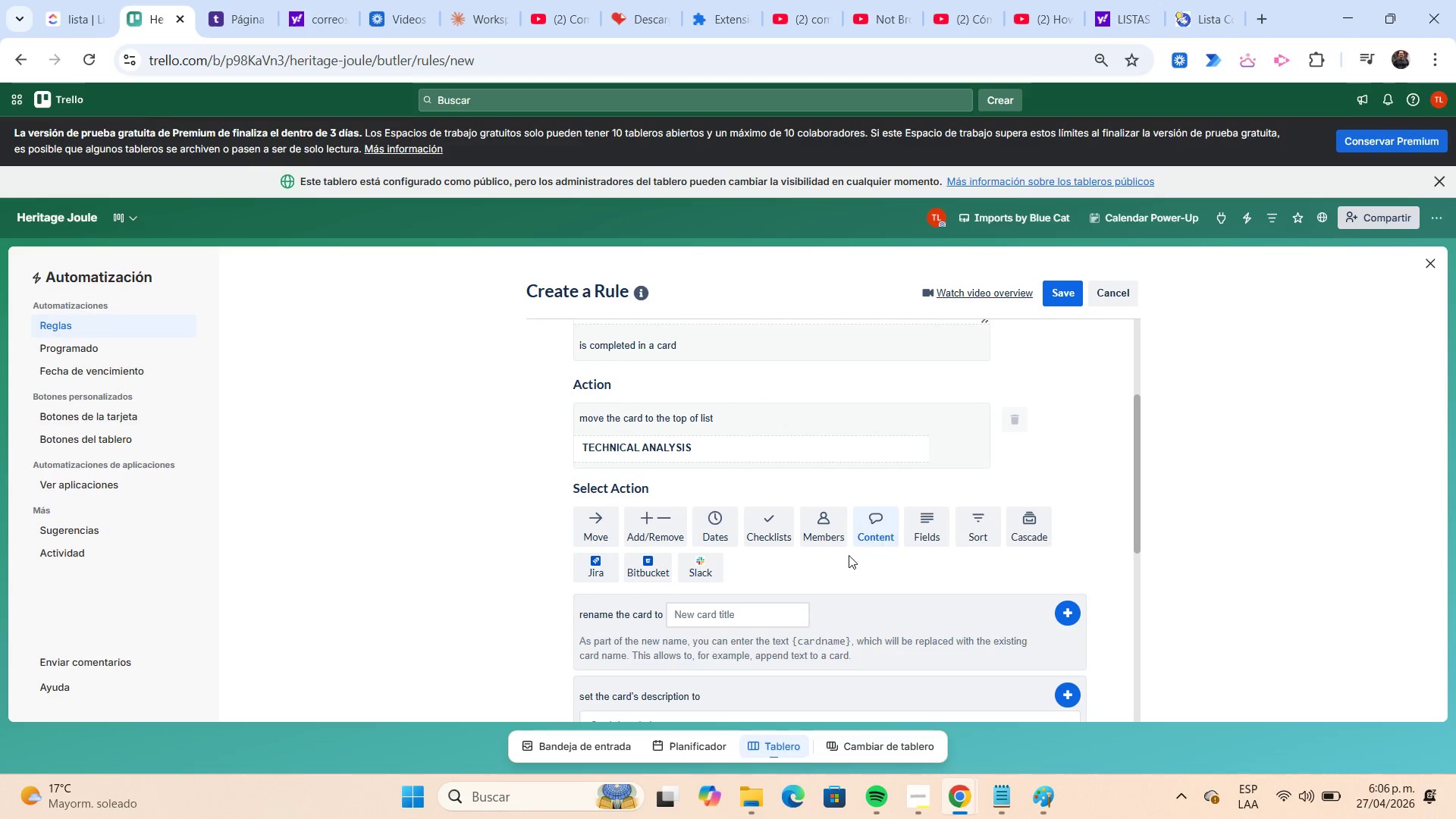 
scroll: coordinate [839, 557], scroll_direction: down, amount: 2.0
 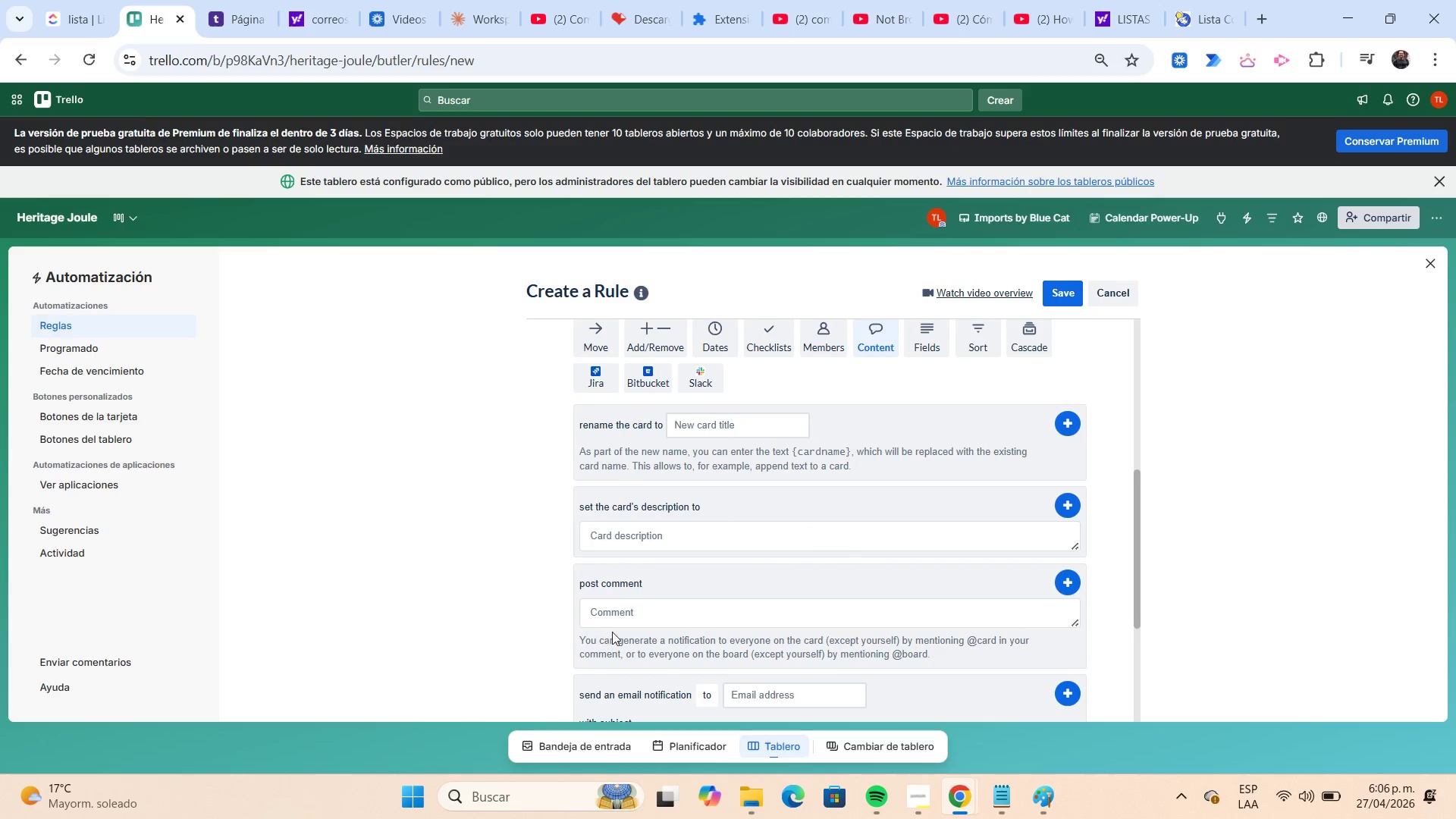 
left_click([622, 621])
 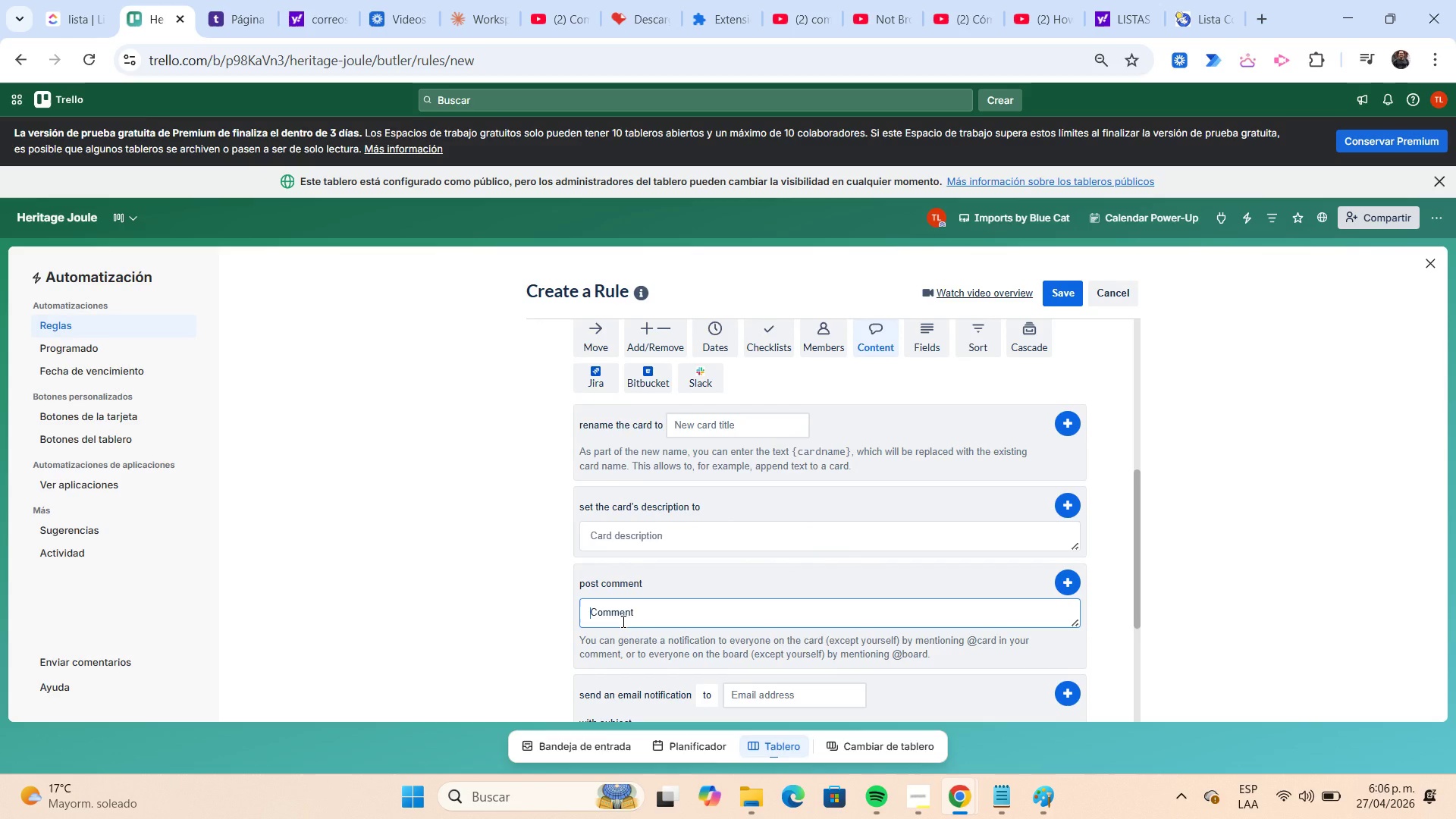 
type(Inspection complete. Ready for data analysis.)
 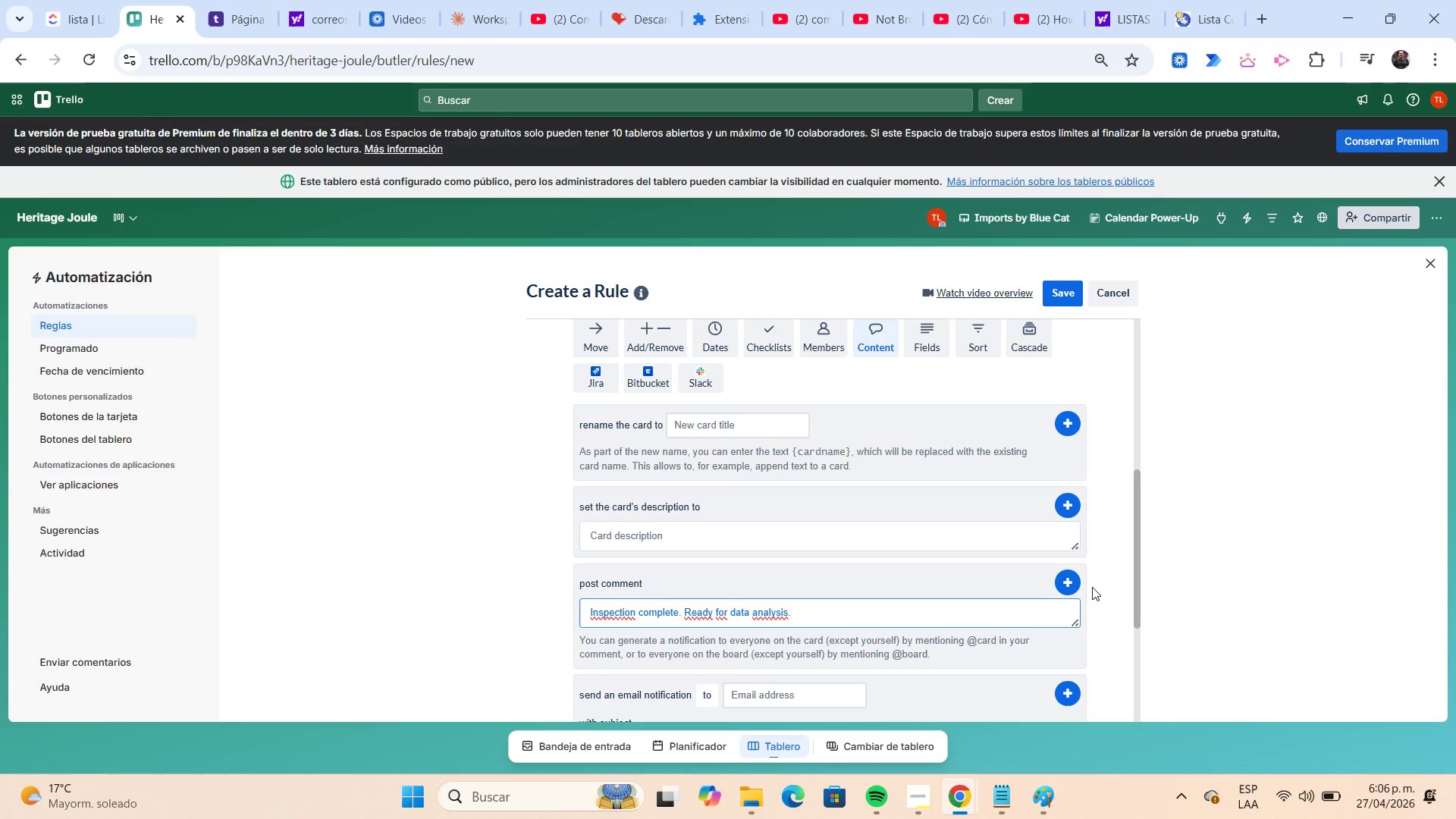 
left_click([1072, 579])
 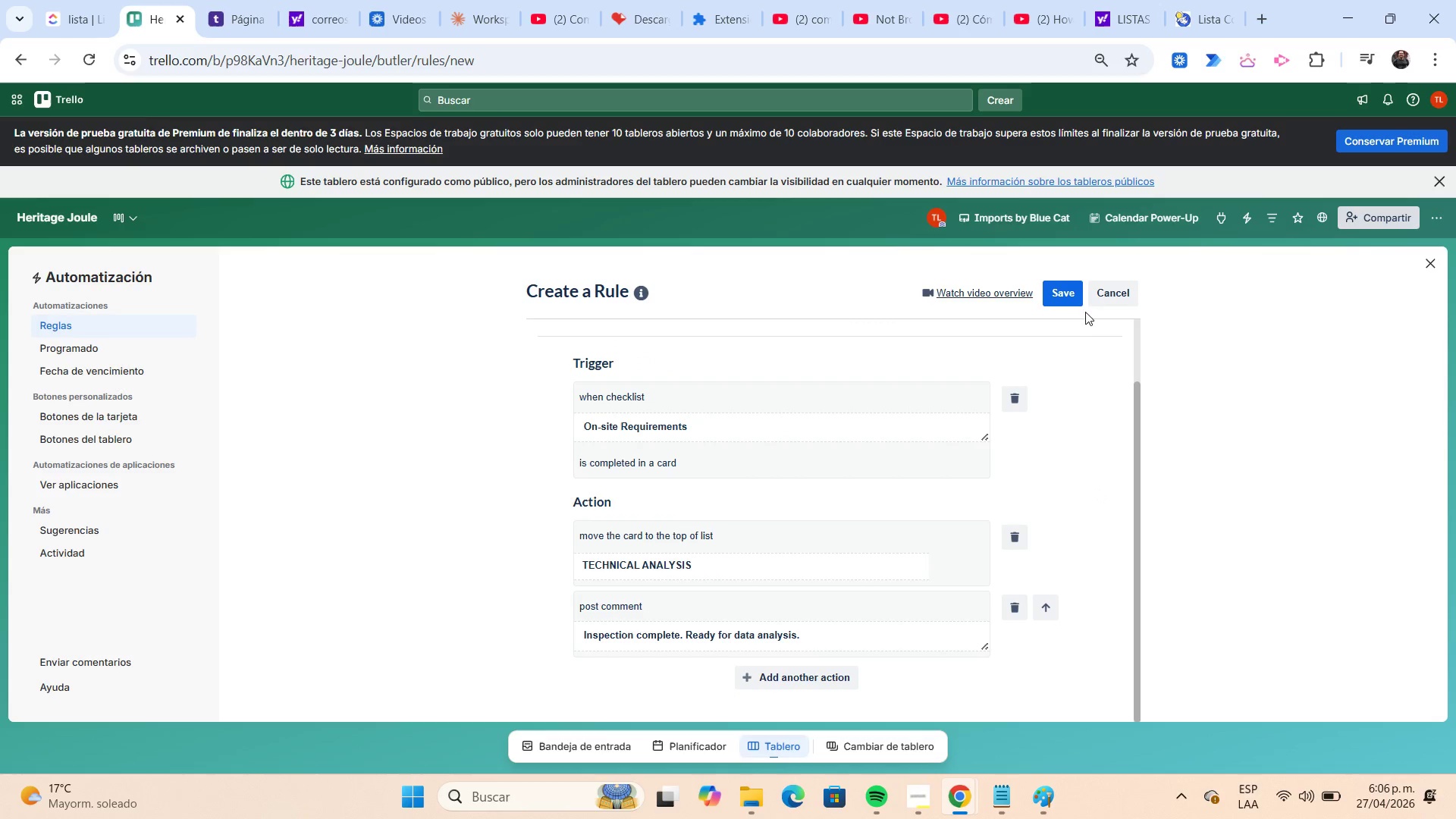 
left_click([1060, 299])
 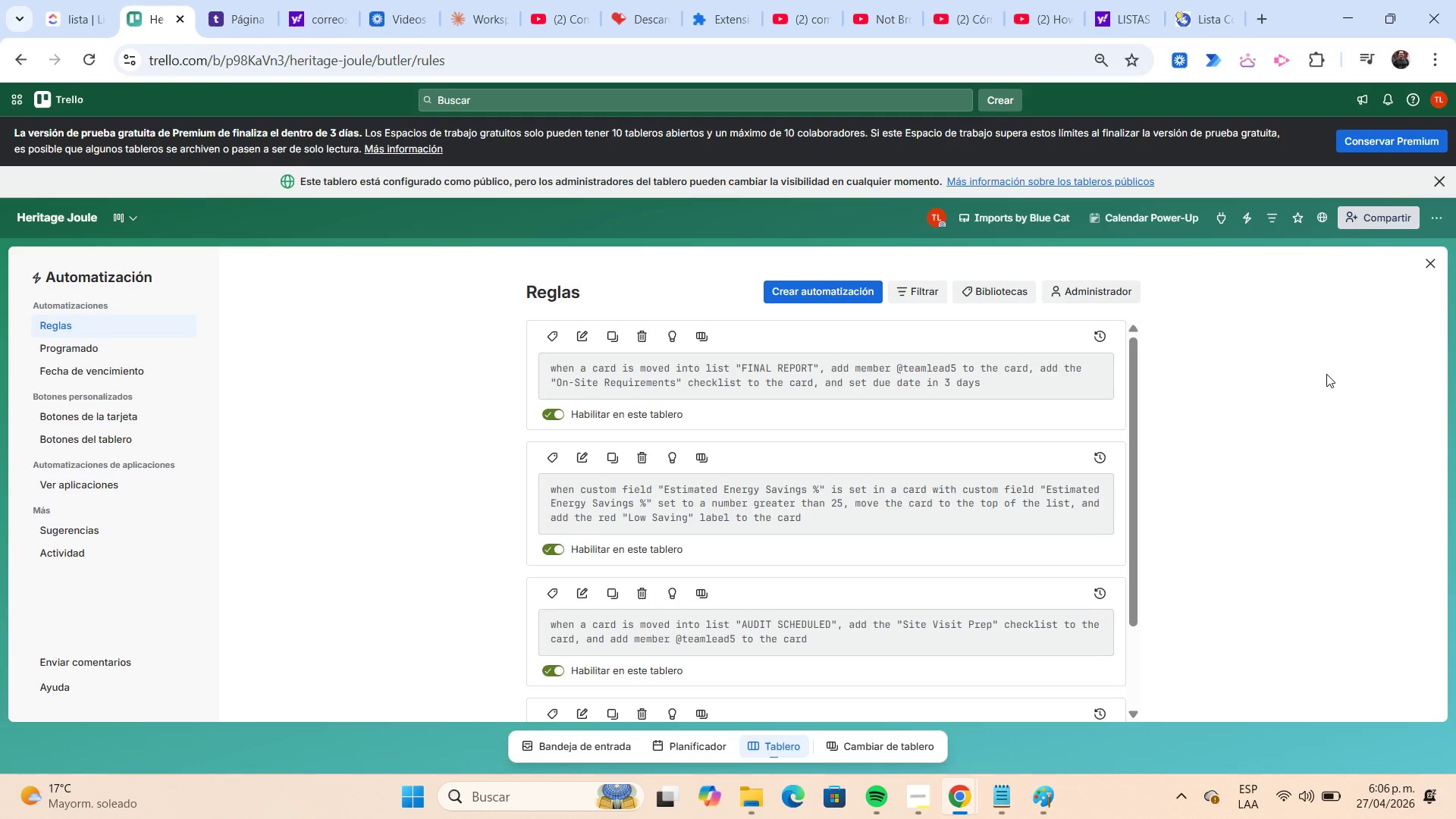 
wait(12.91)
 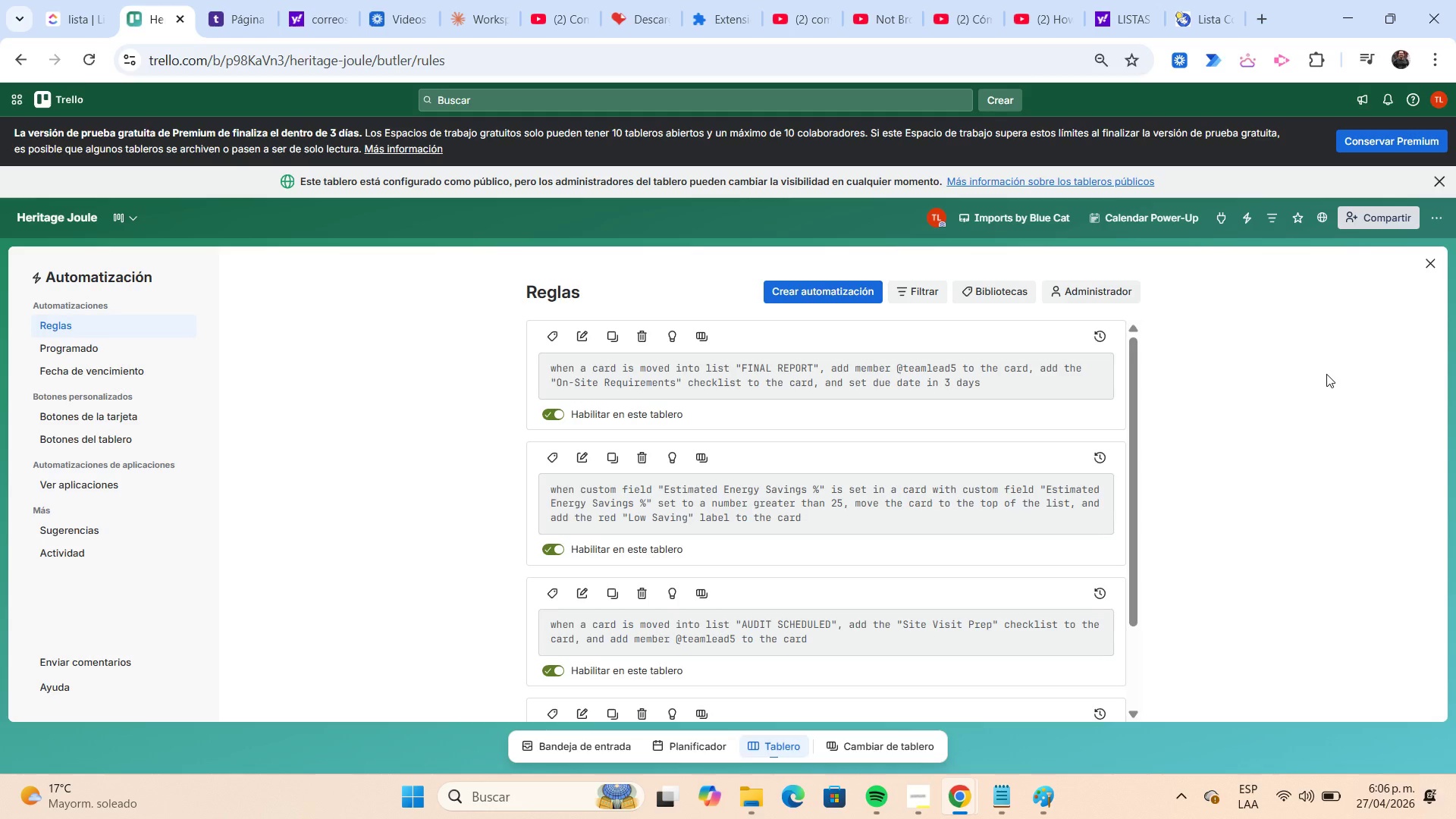 
scroll: coordinate [795, 600], scroll_direction: down, amount: 2.0
 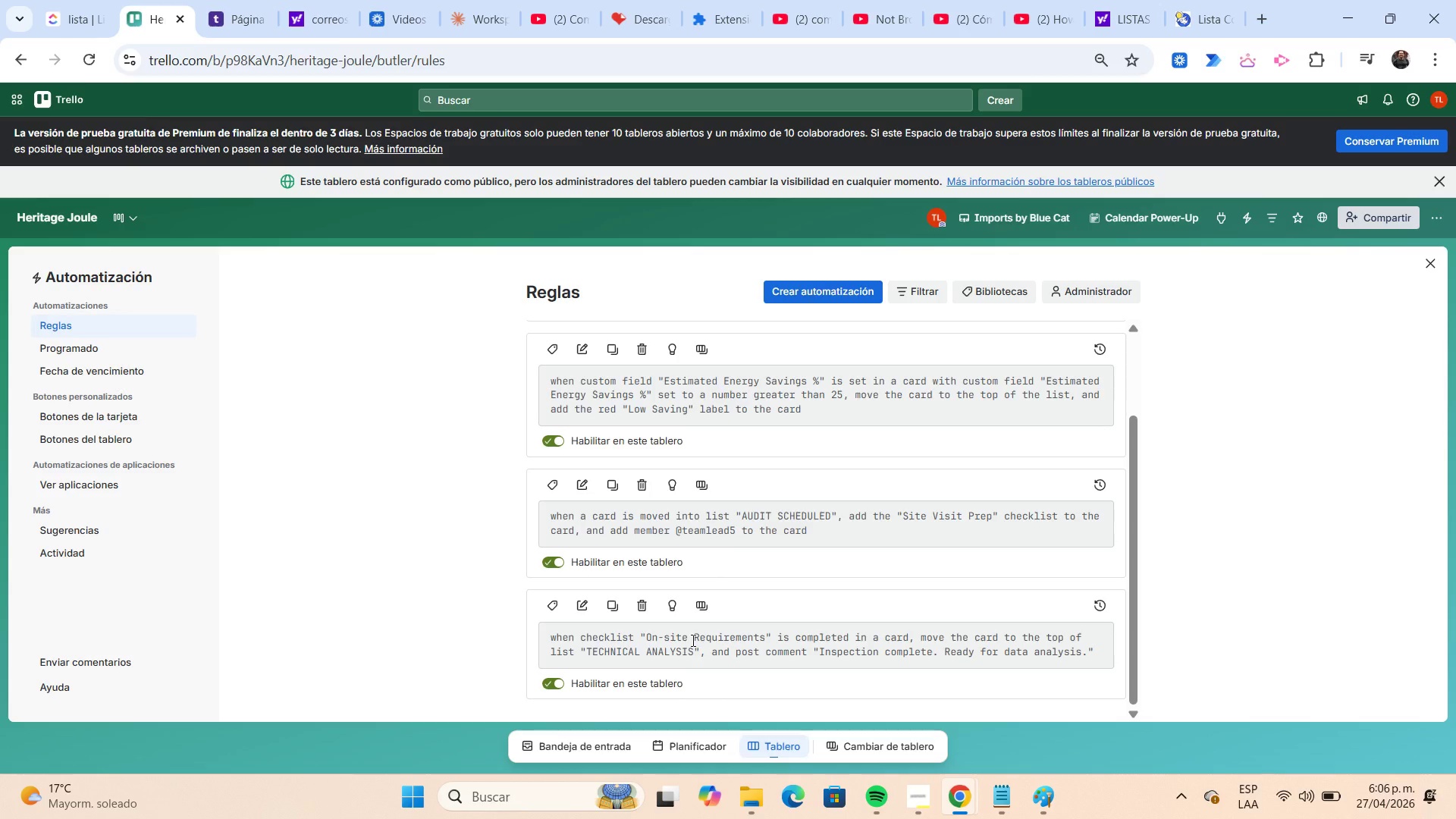 
left_click([583, 601])
 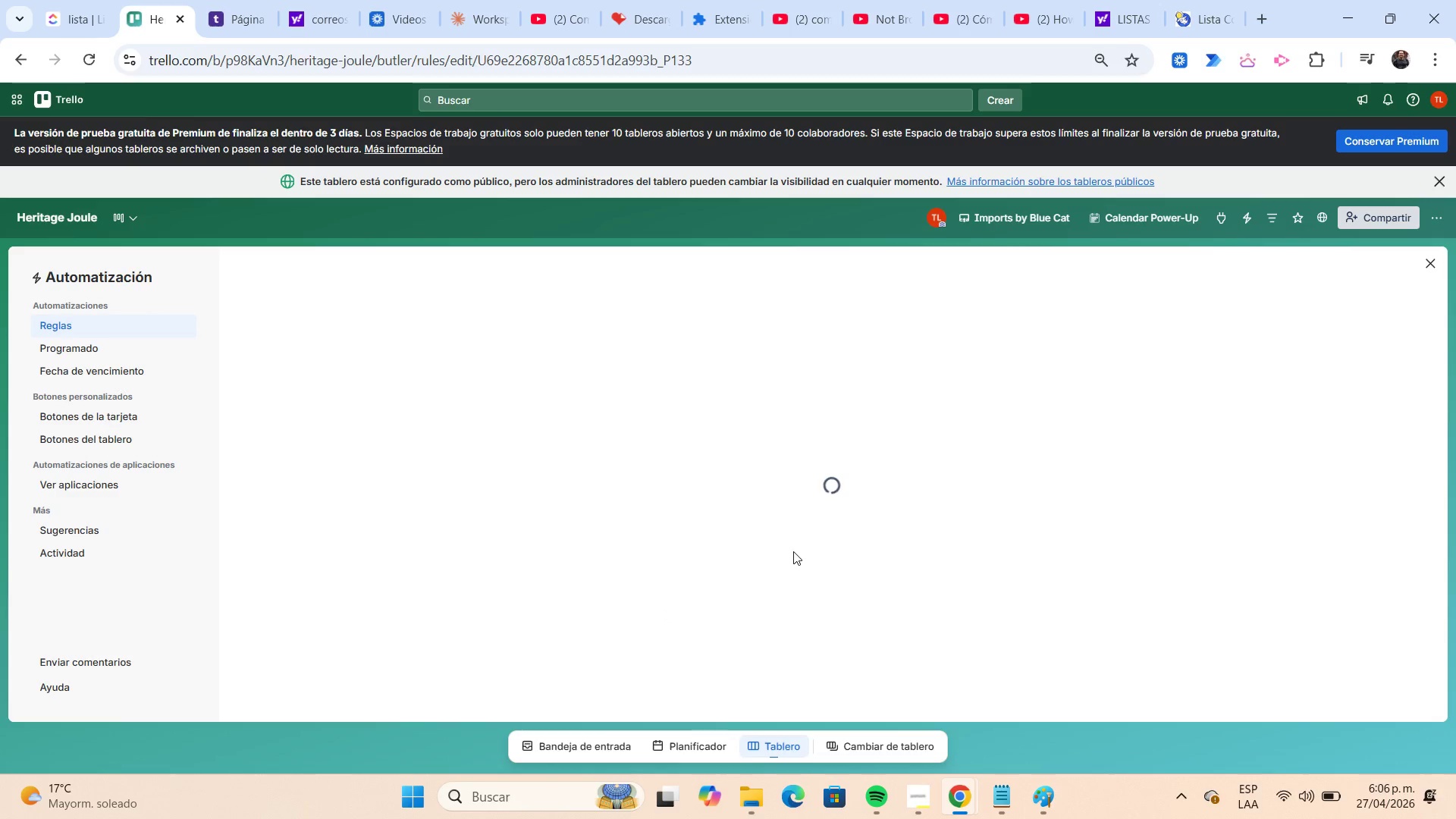 
scroll: coordinate [793, 551], scroll_direction: down, amount: 4.0
 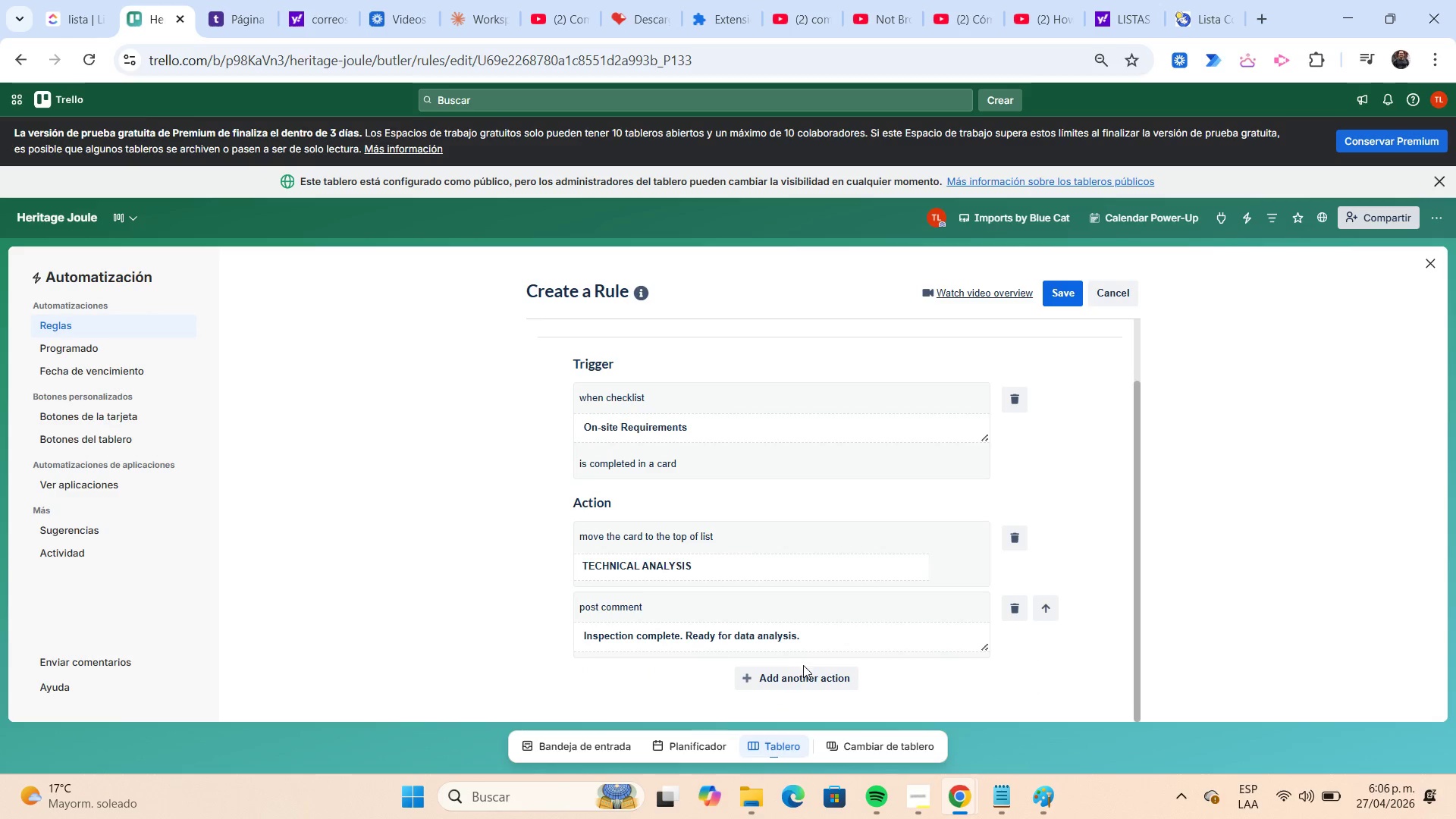 
left_click([805, 670])
 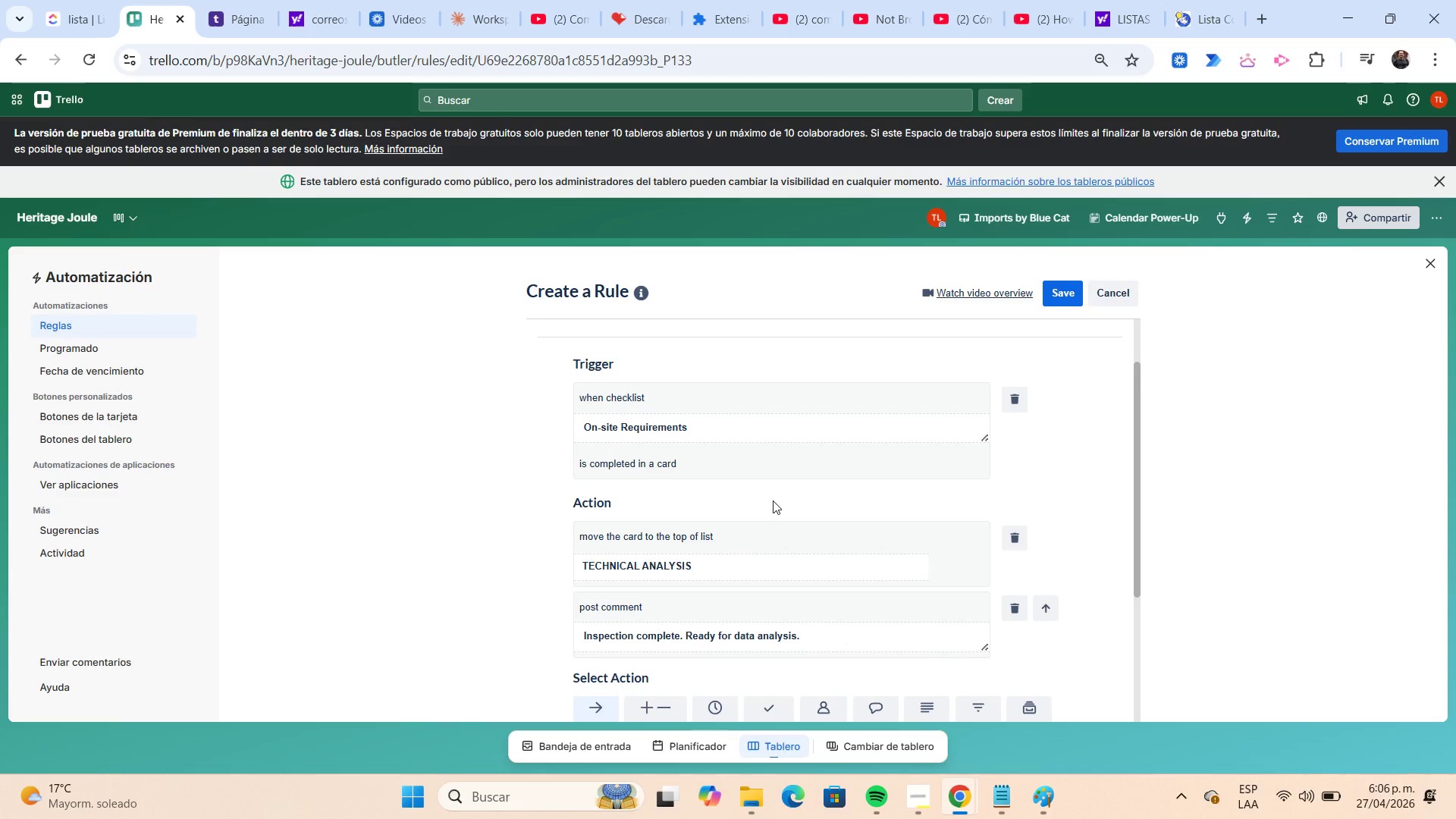 
scroll: coordinate [773, 500], scroll_direction: down, amount: 2.0
 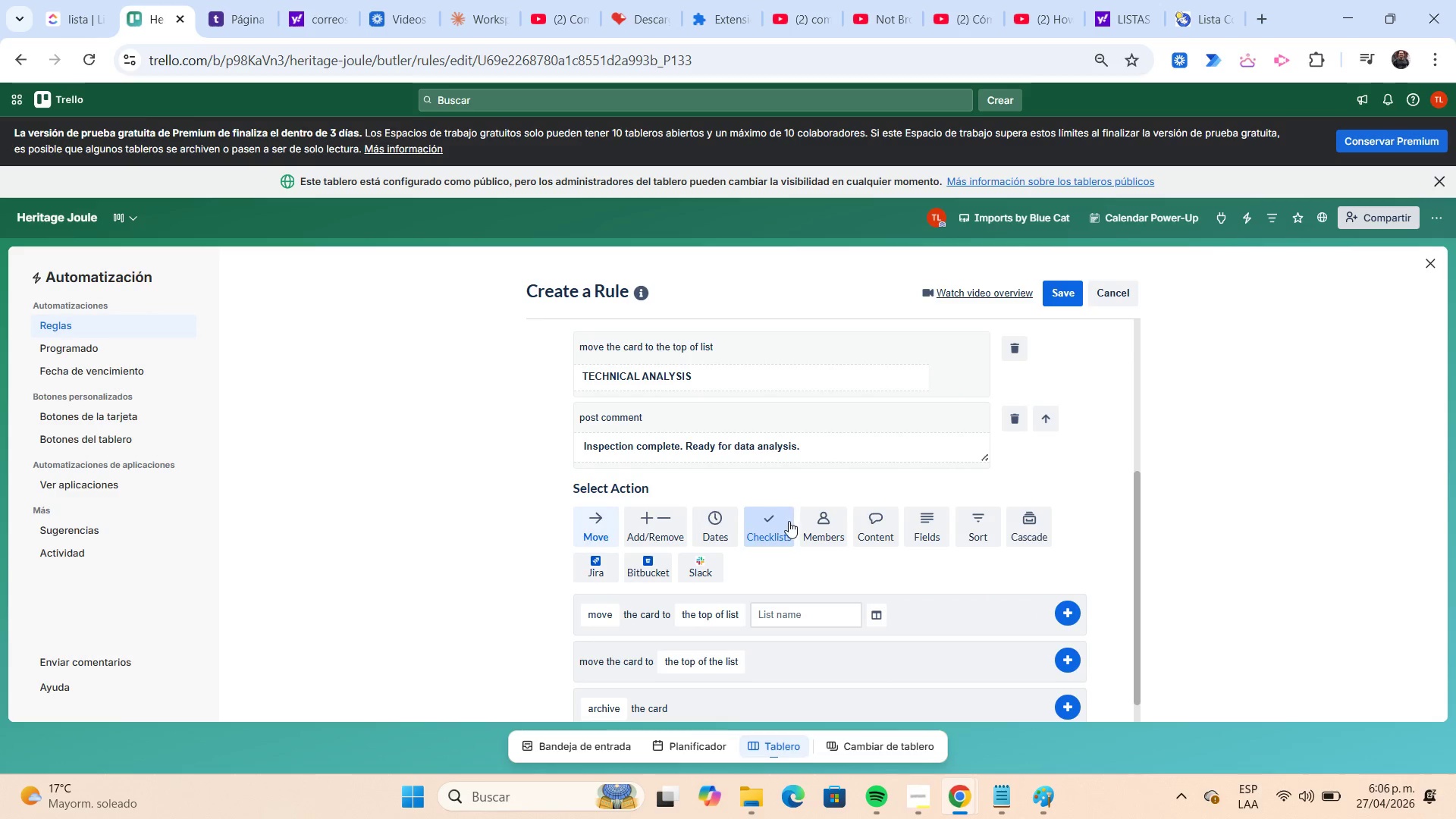 
left_click([783, 521])
 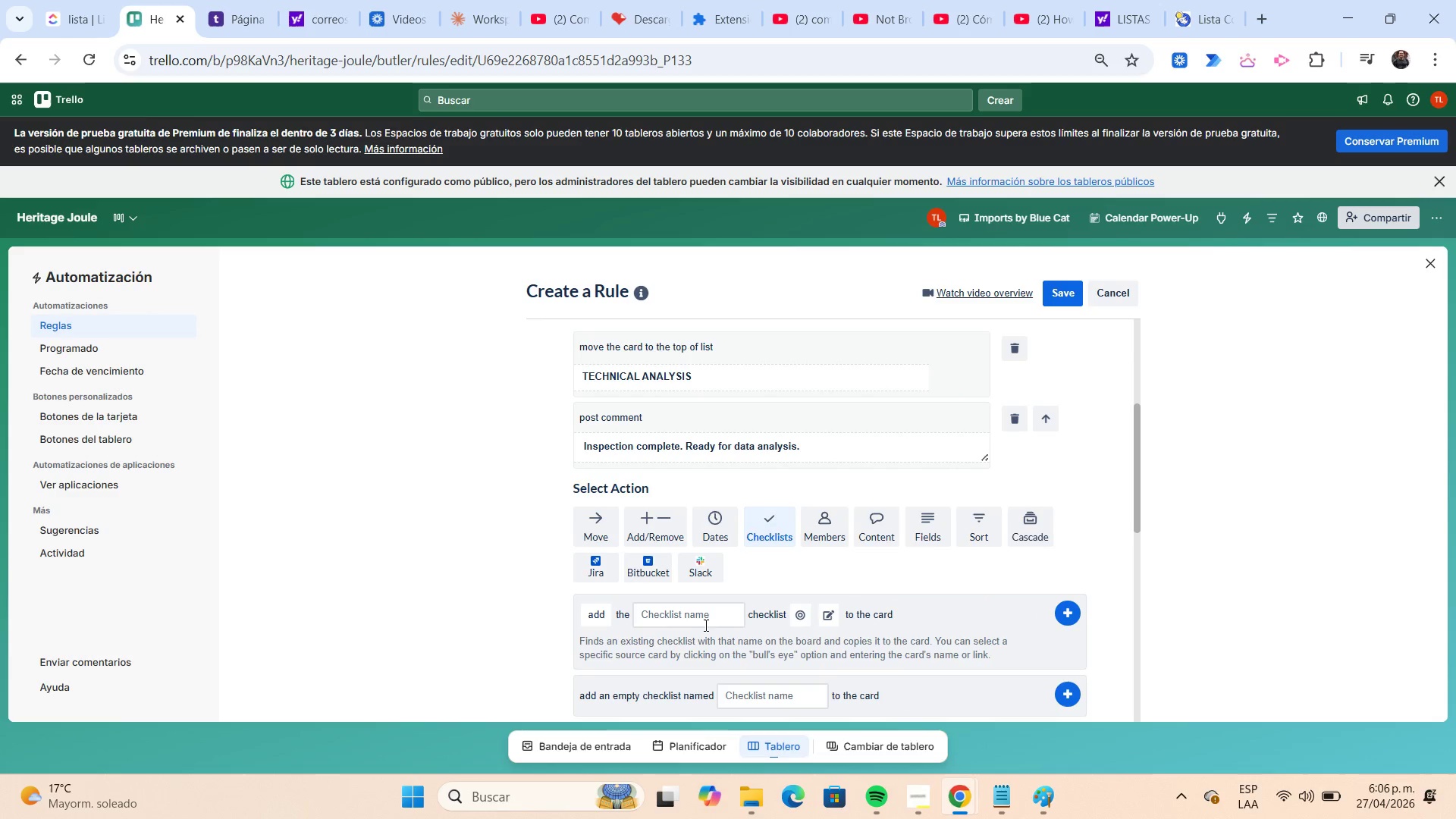 
scroll: coordinate [703, 624], scroll_direction: down, amount: 1.0
 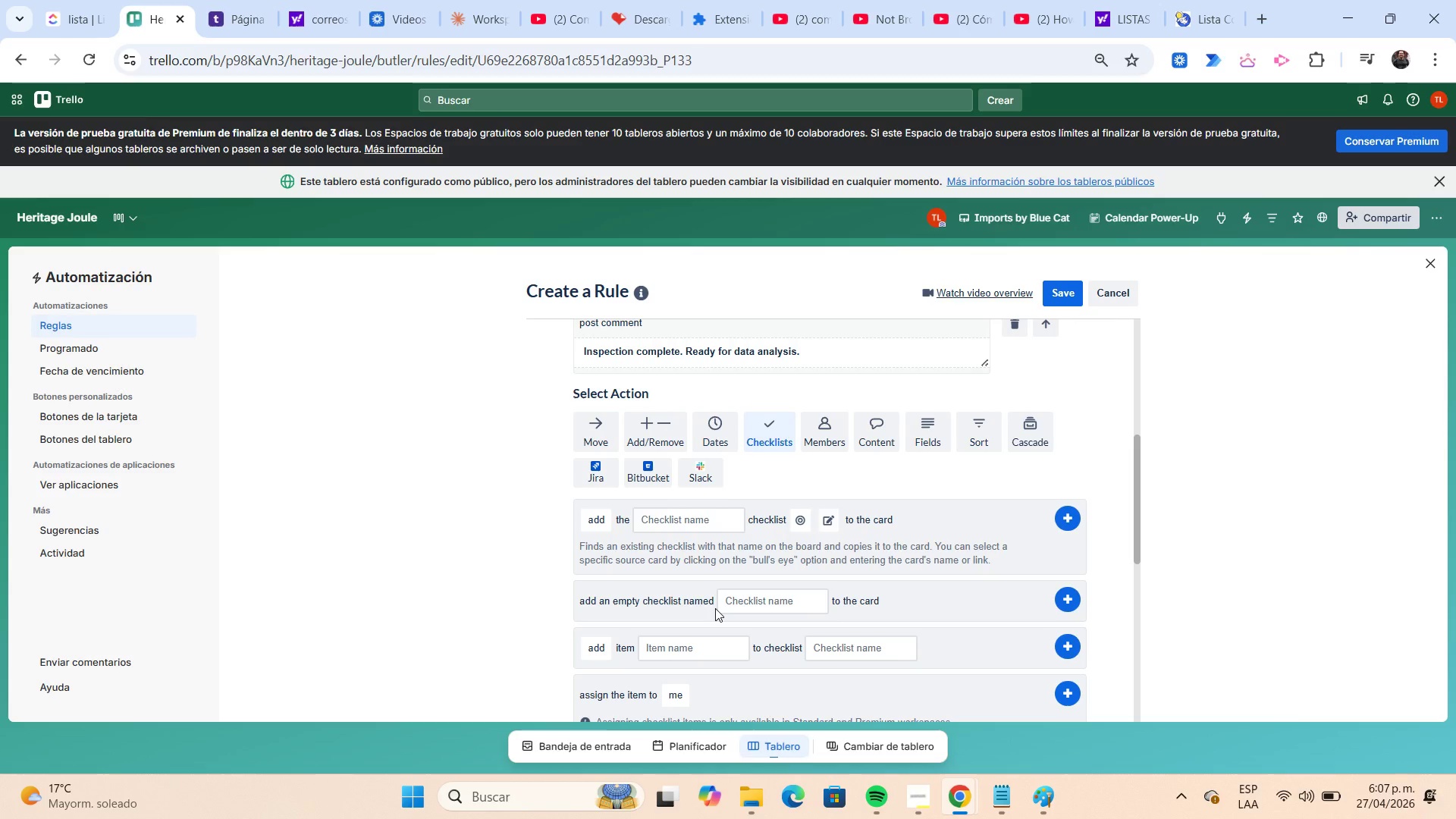 
wait(6.52)
 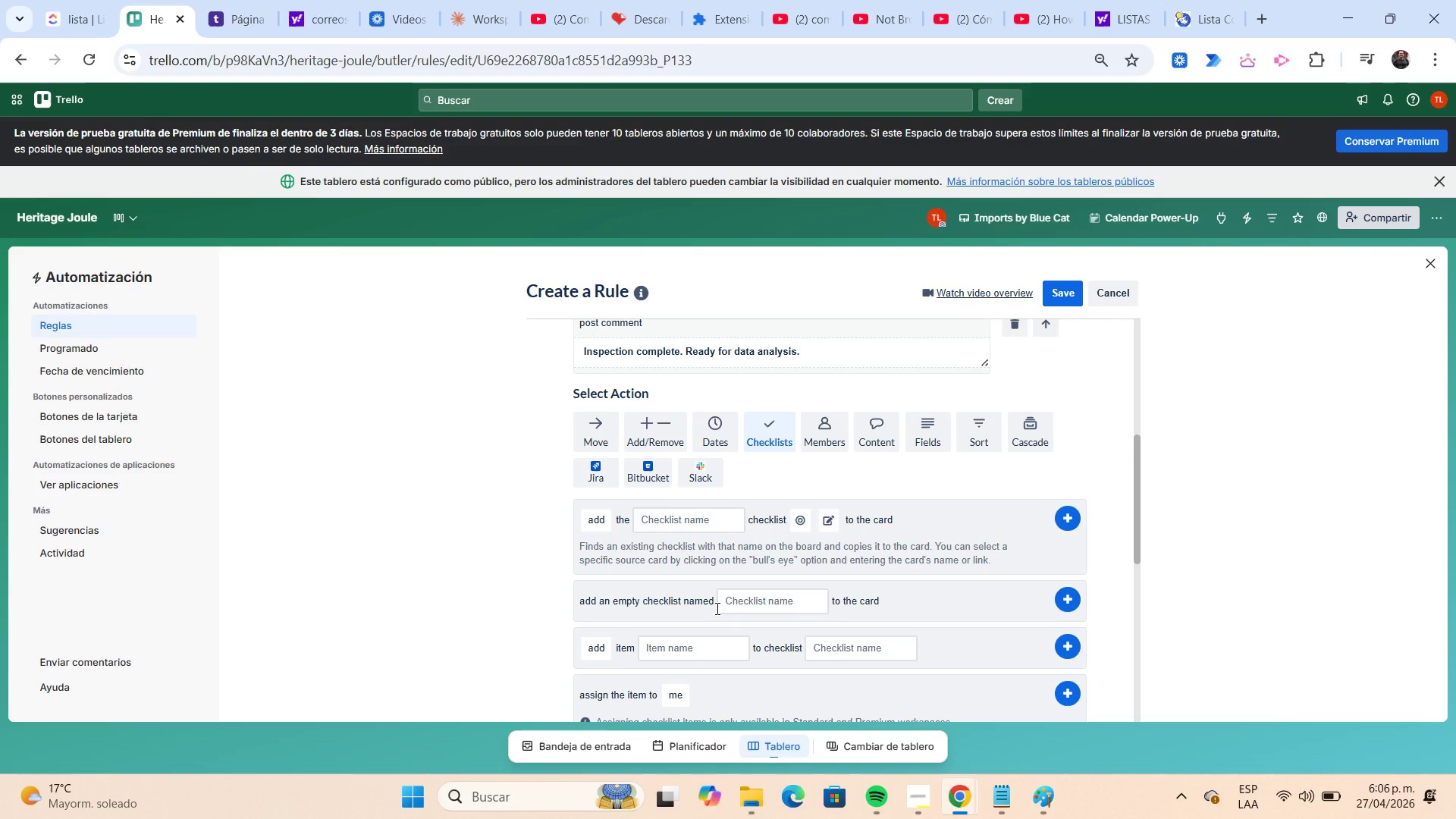 
scroll: coordinate [714, 608], scroll_direction: down, amount: 6.0
 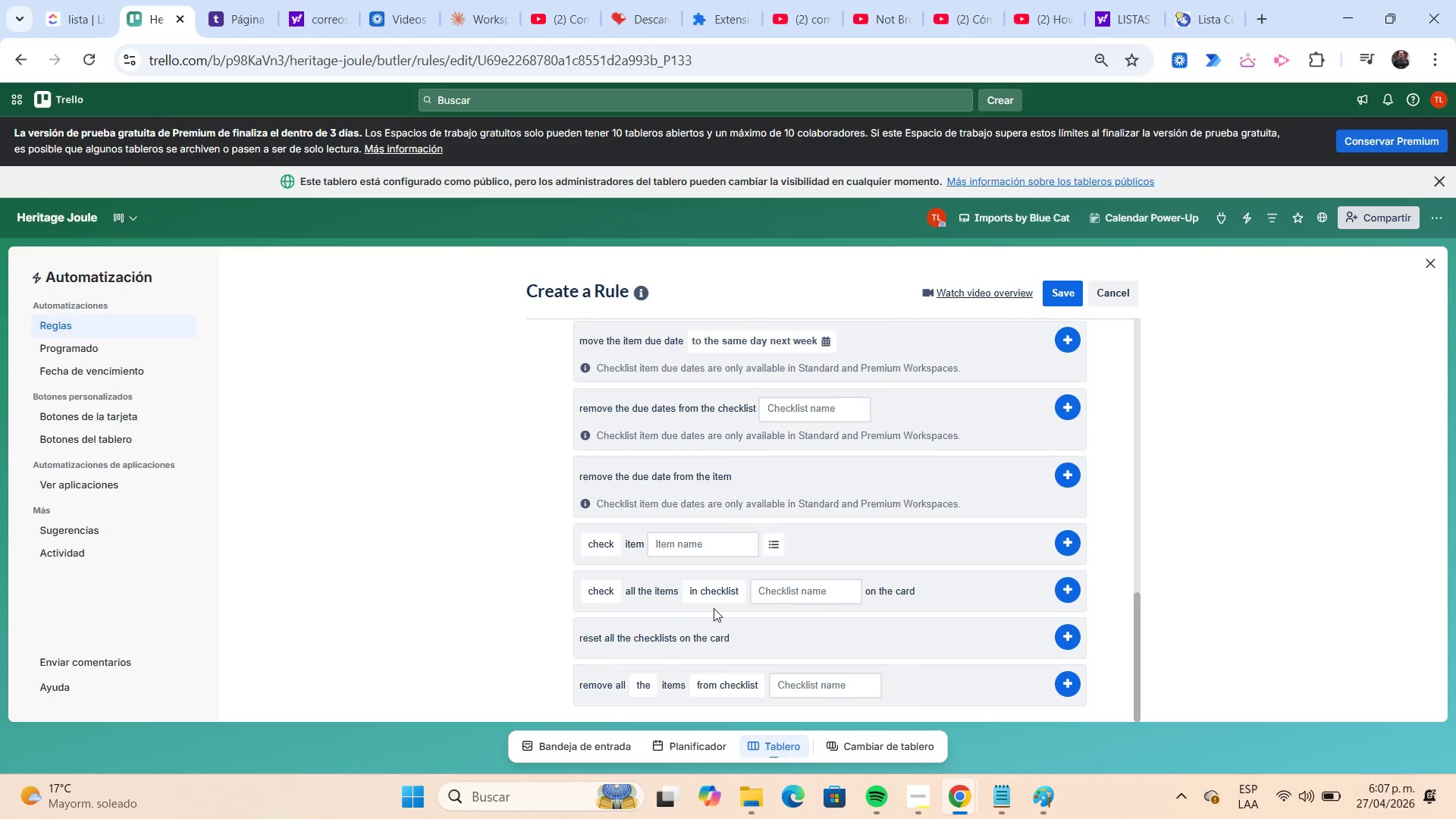 
scroll: coordinate [714, 608], scroll_direction: up, amount: 8.0
 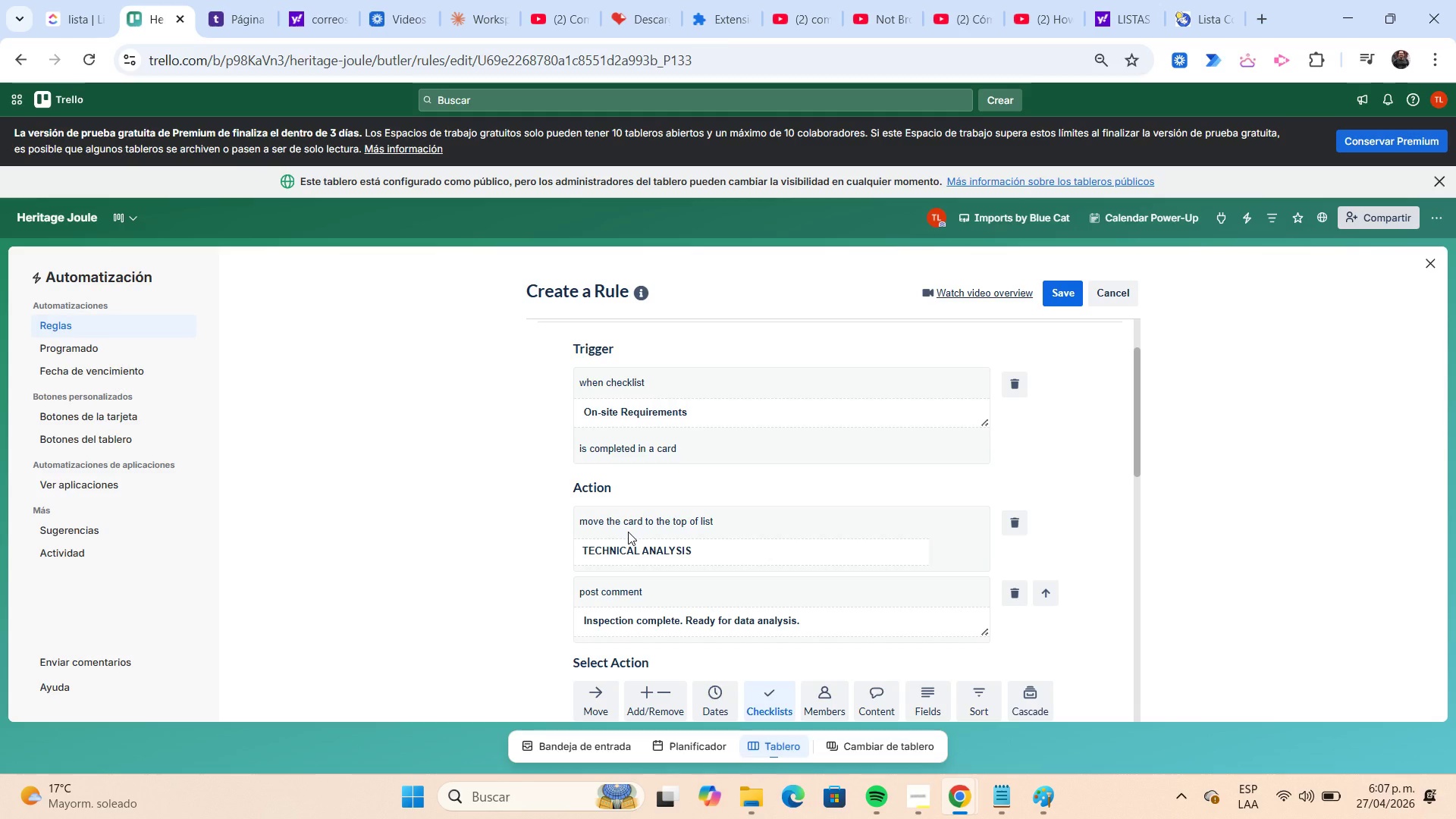 
wait(9.23)
 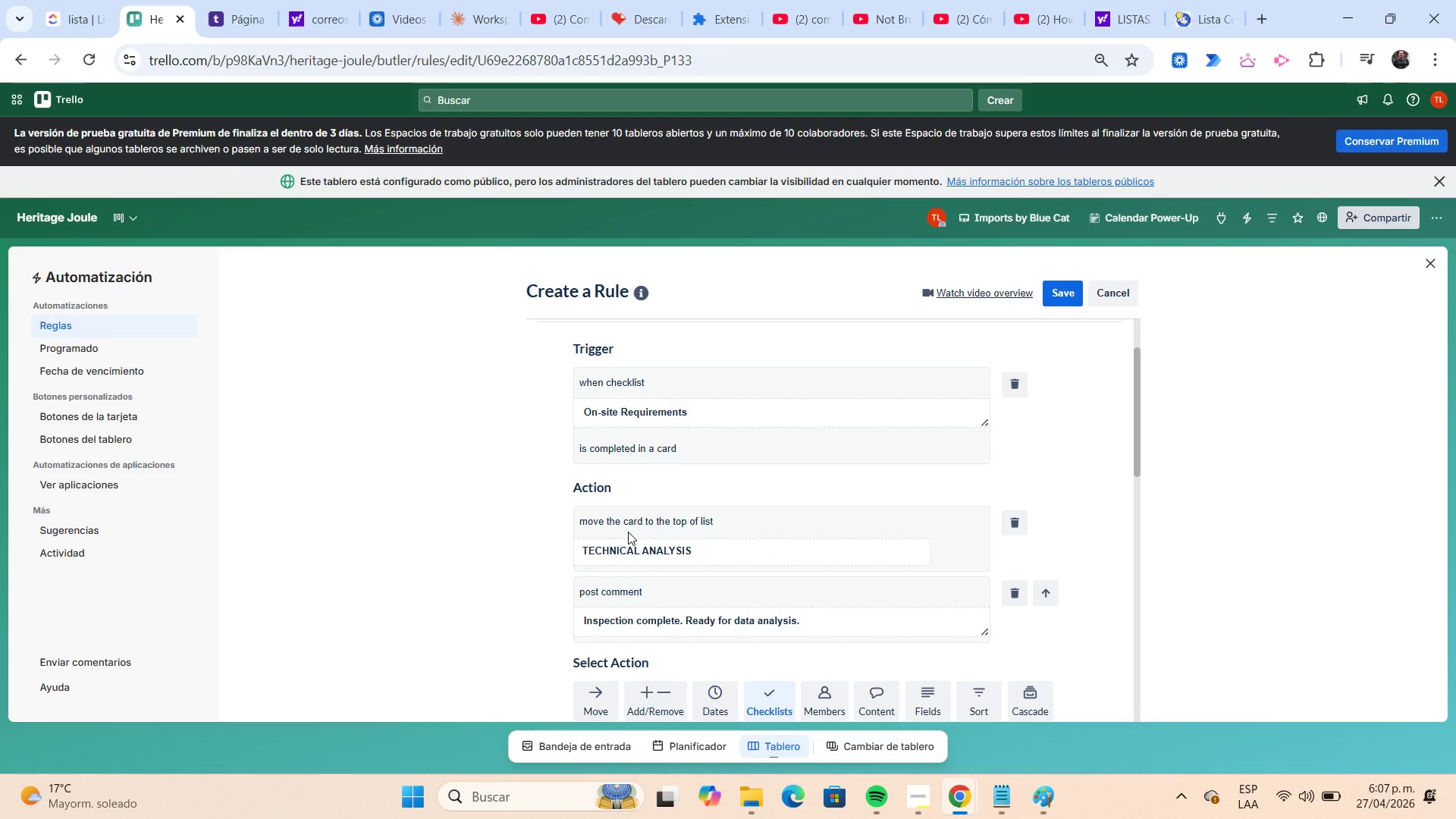 
left_click([1067, 296])
 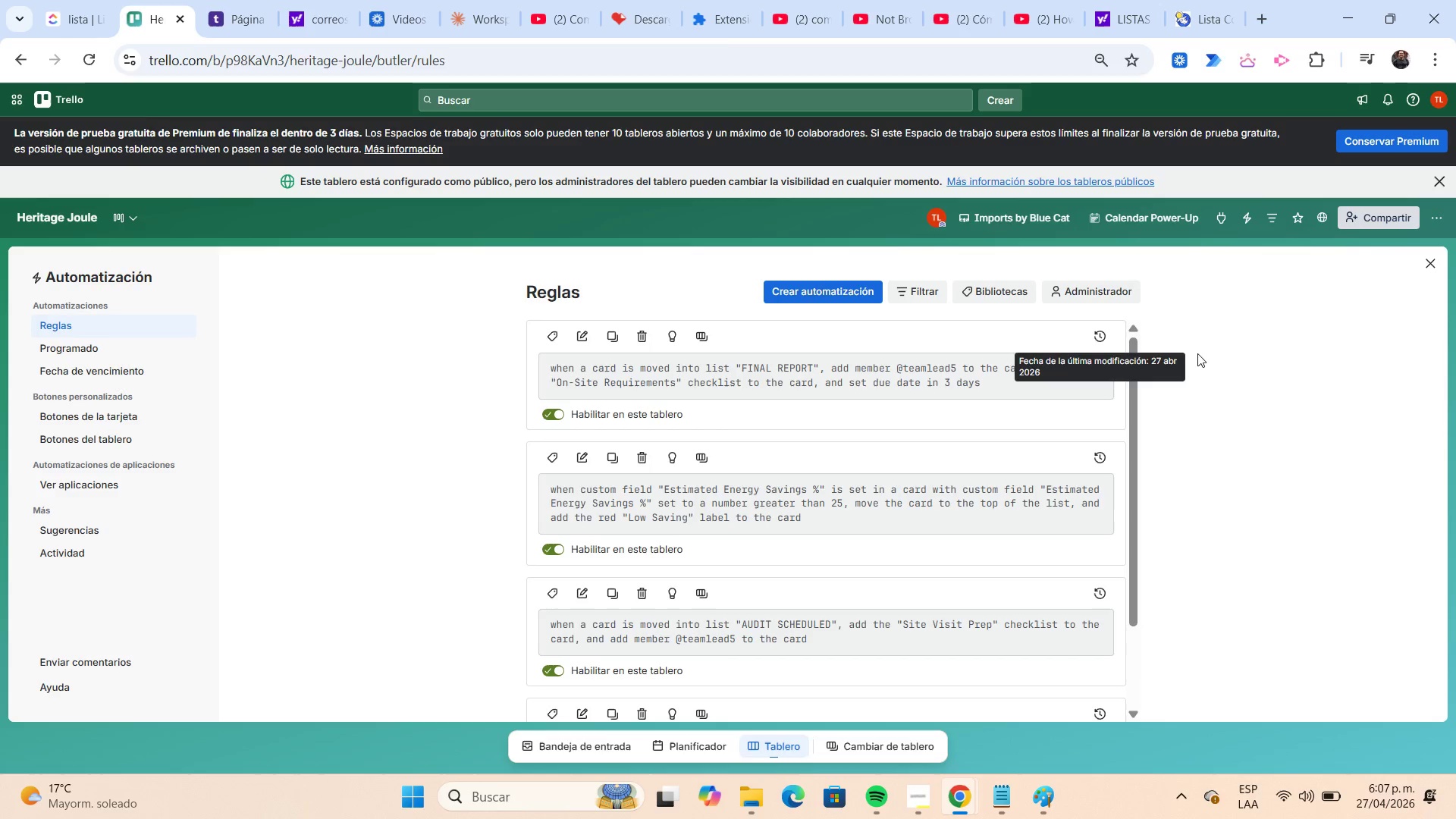 
left_click([1432, 268])
 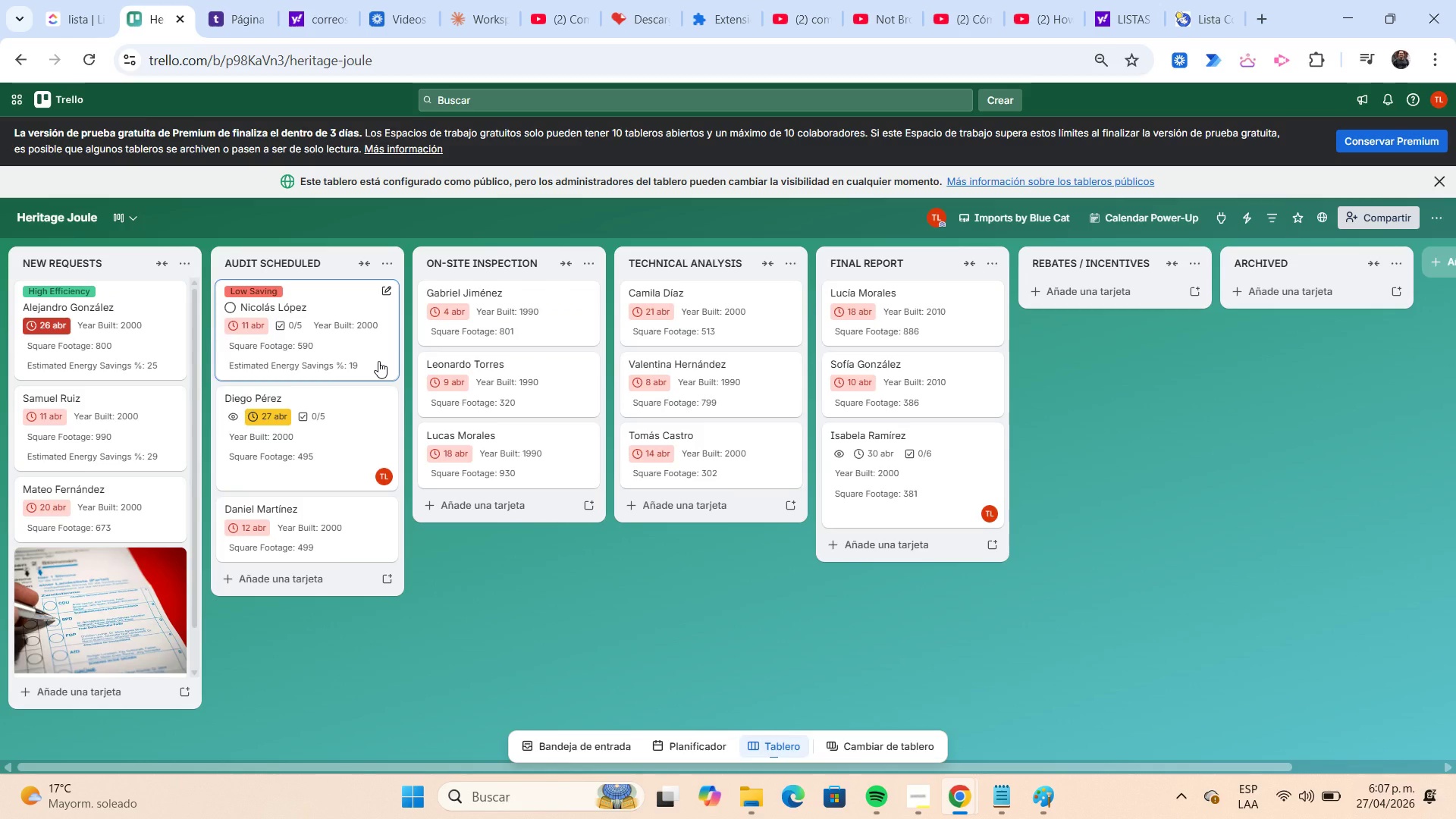 
wait(13.31)
 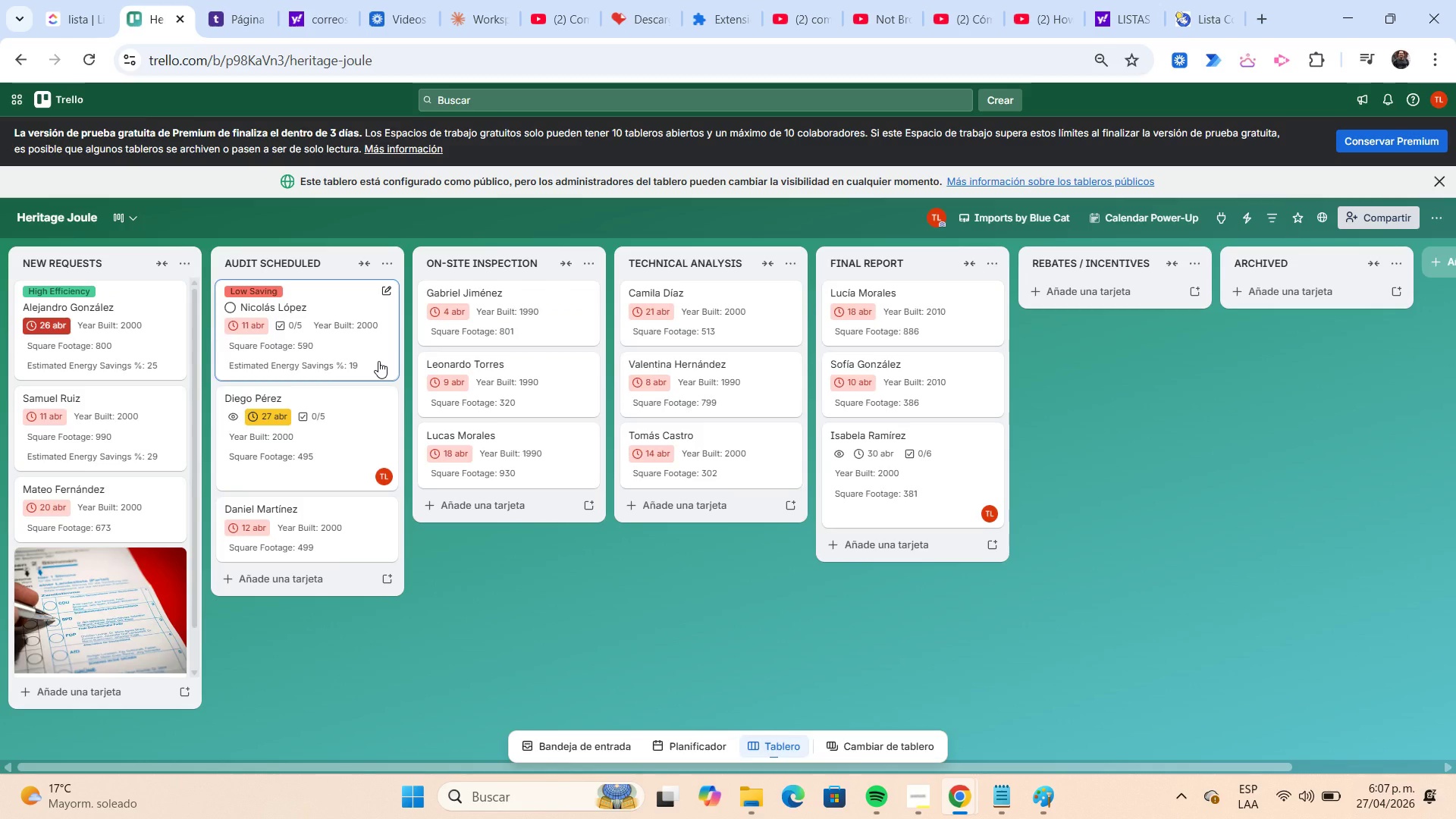 
left_click([298, 340])
 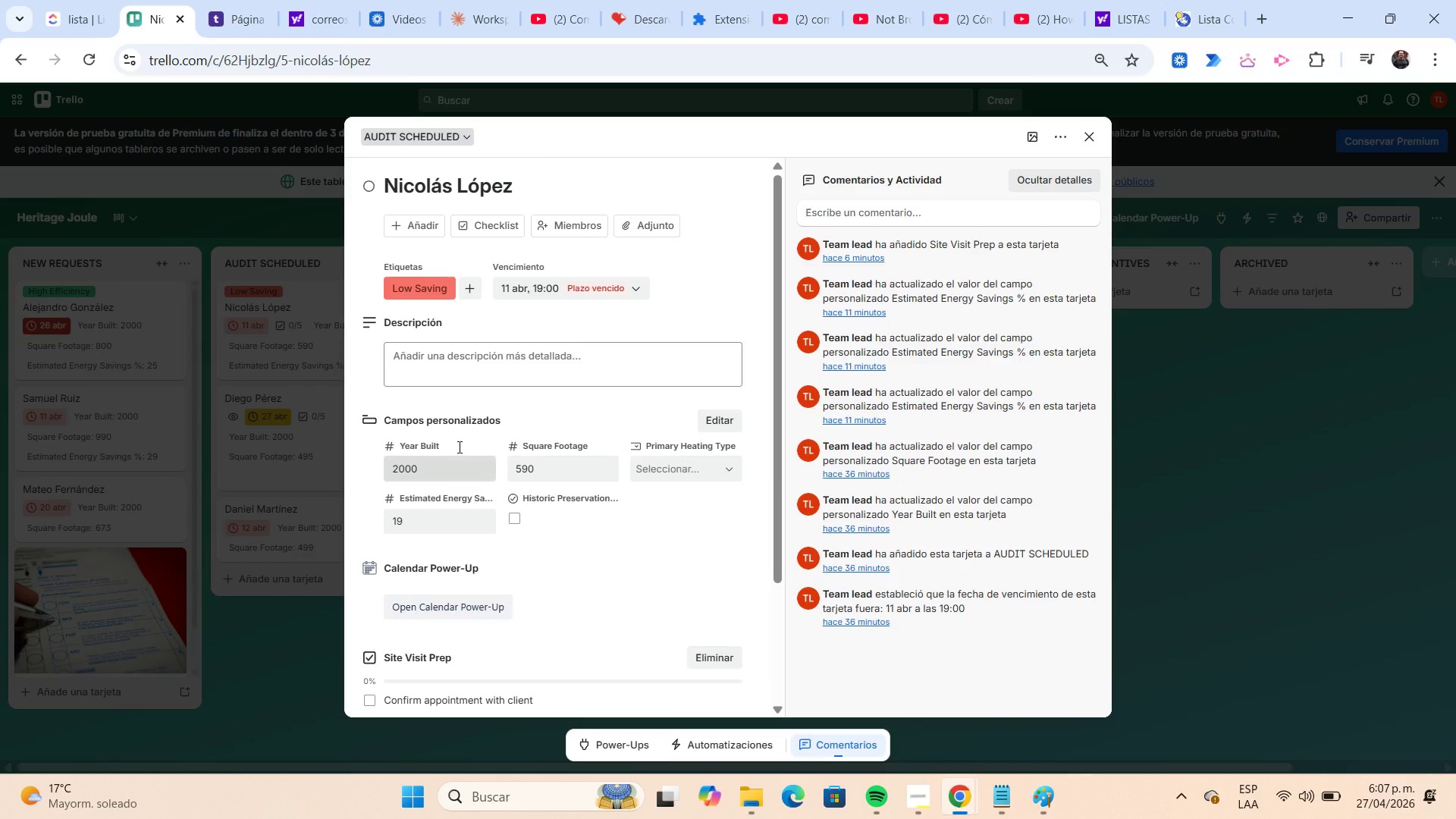 
scroll: coordinate [458, 447], scroll_direction: down, amount: 2.0
 